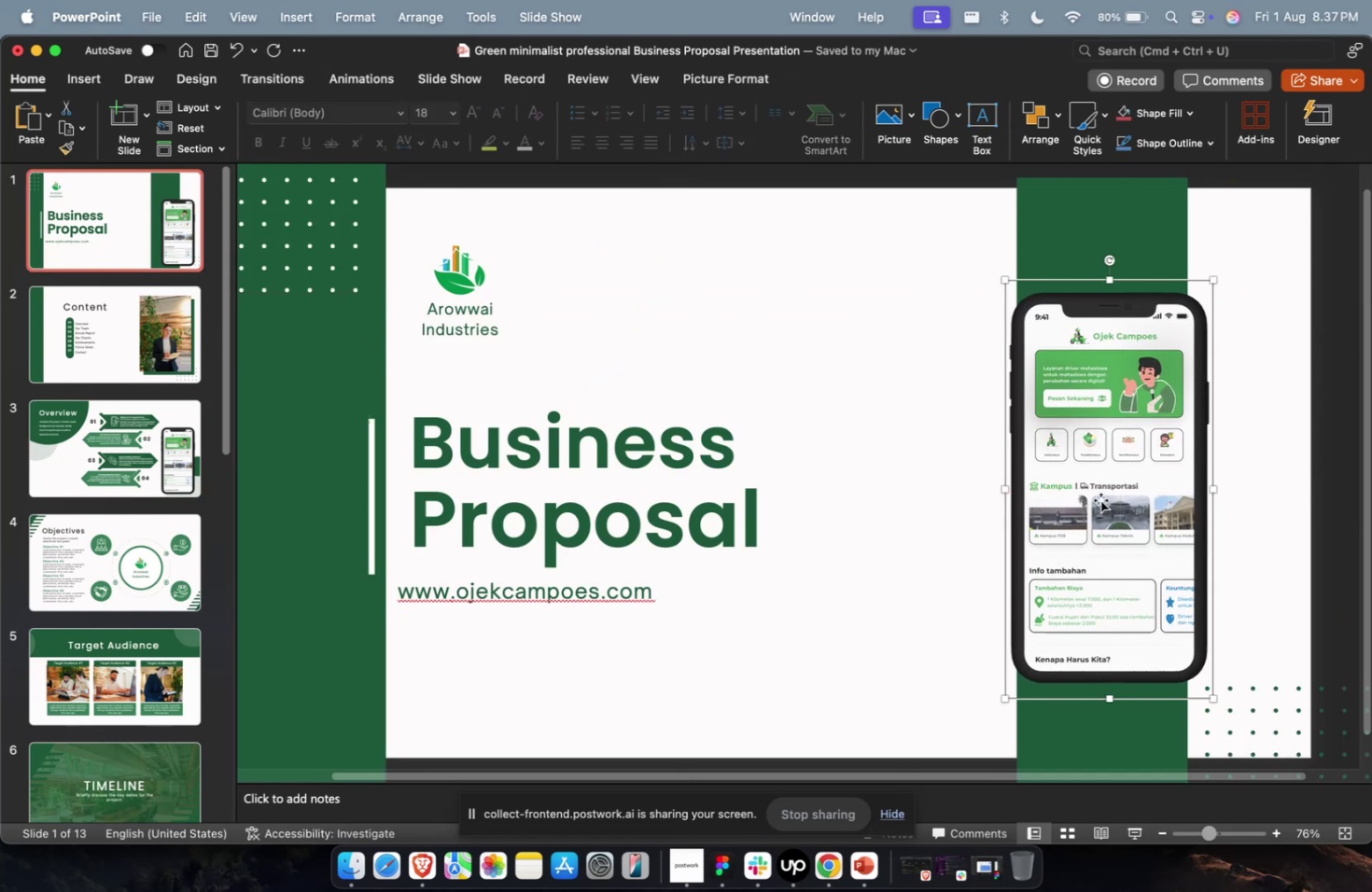 
hold_key(key=ShiftLeft, duration=1.55)
left_click_drag(start_coordinate=[1211, 276], to_coordinate=[1245, 245])
 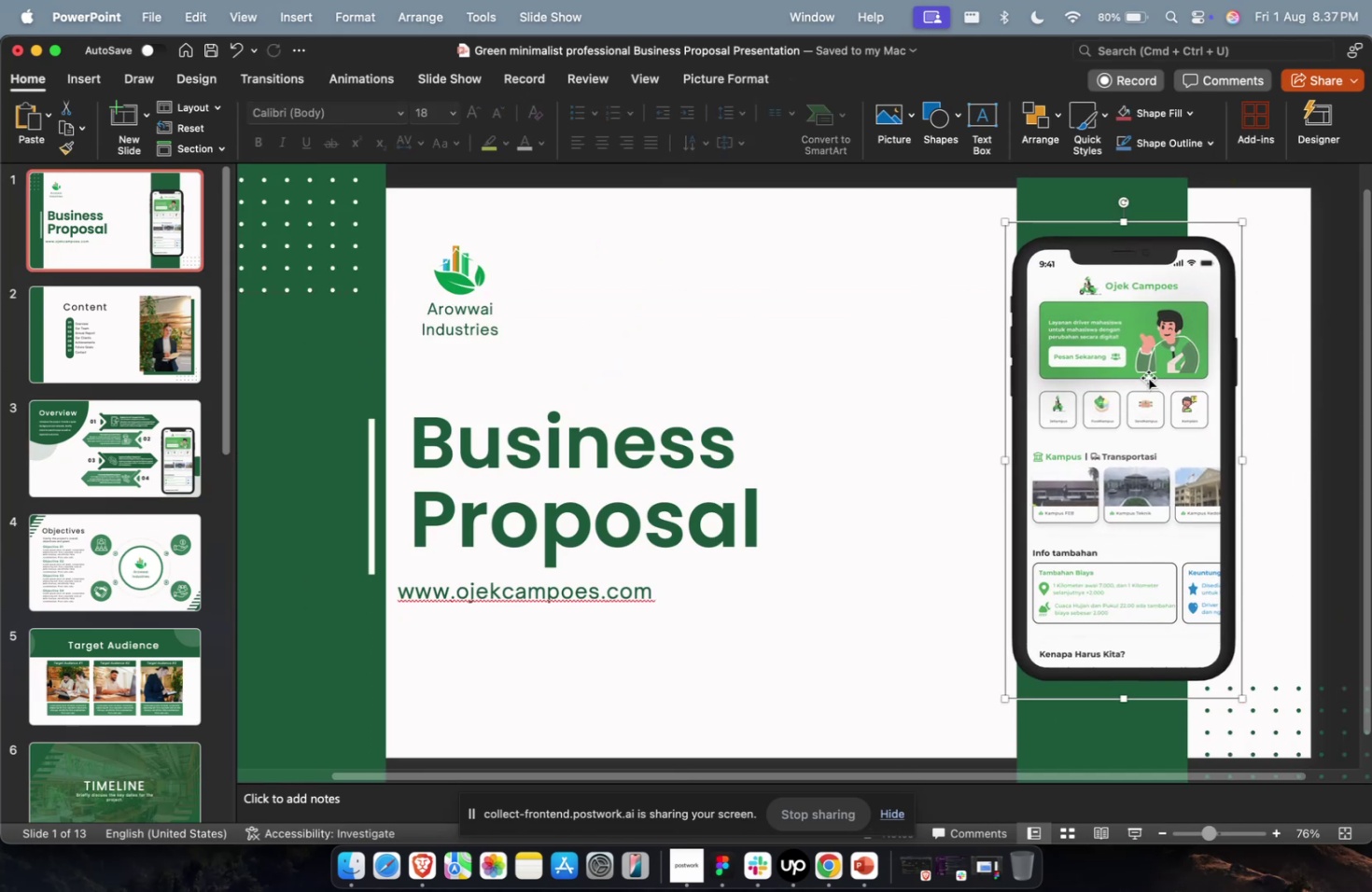 
left_click_drag(start_coordinate=[1132, 403], to_coordinate=[1114, 411])
 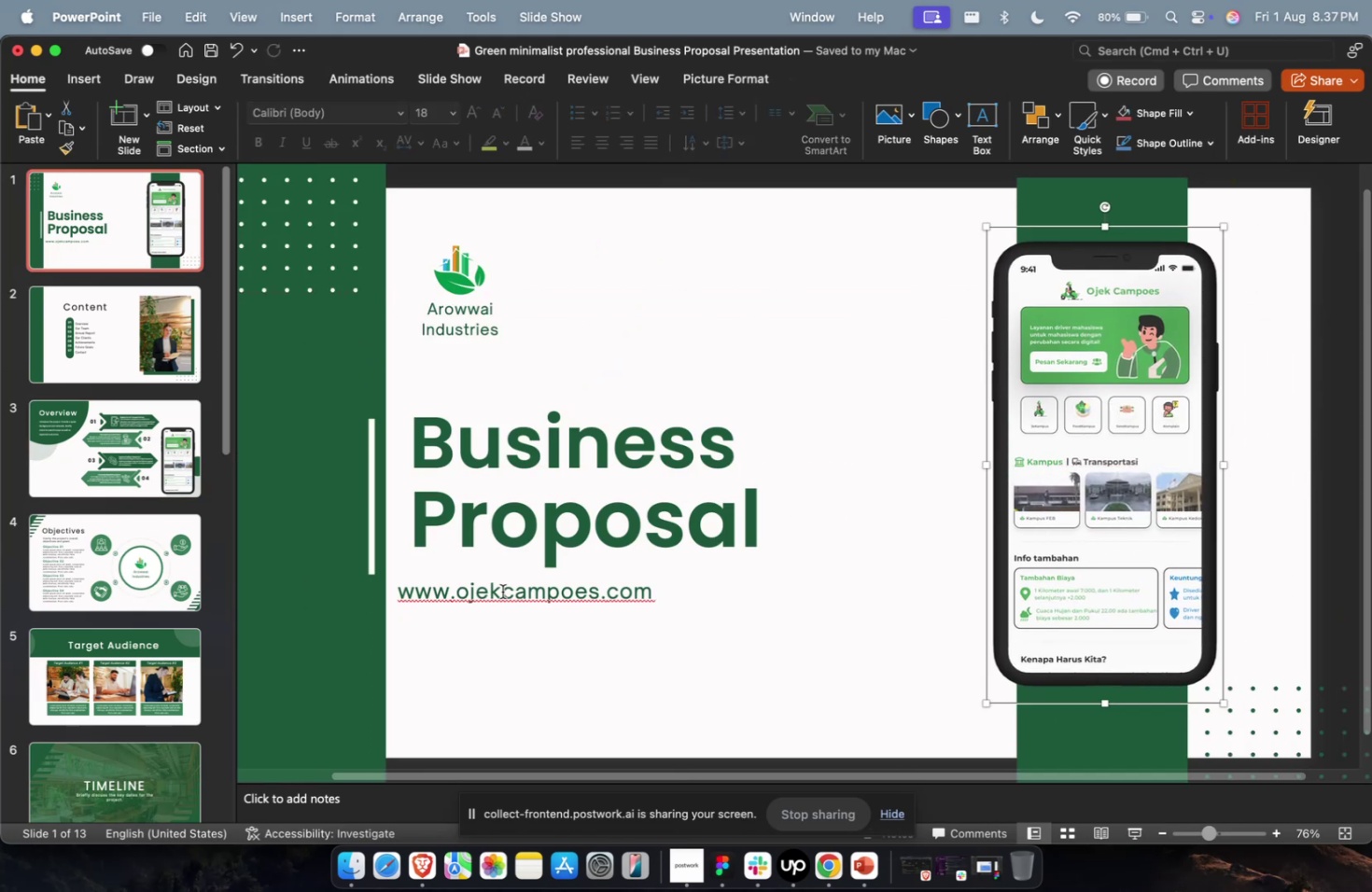 
key(Meta+CommandLeft)
 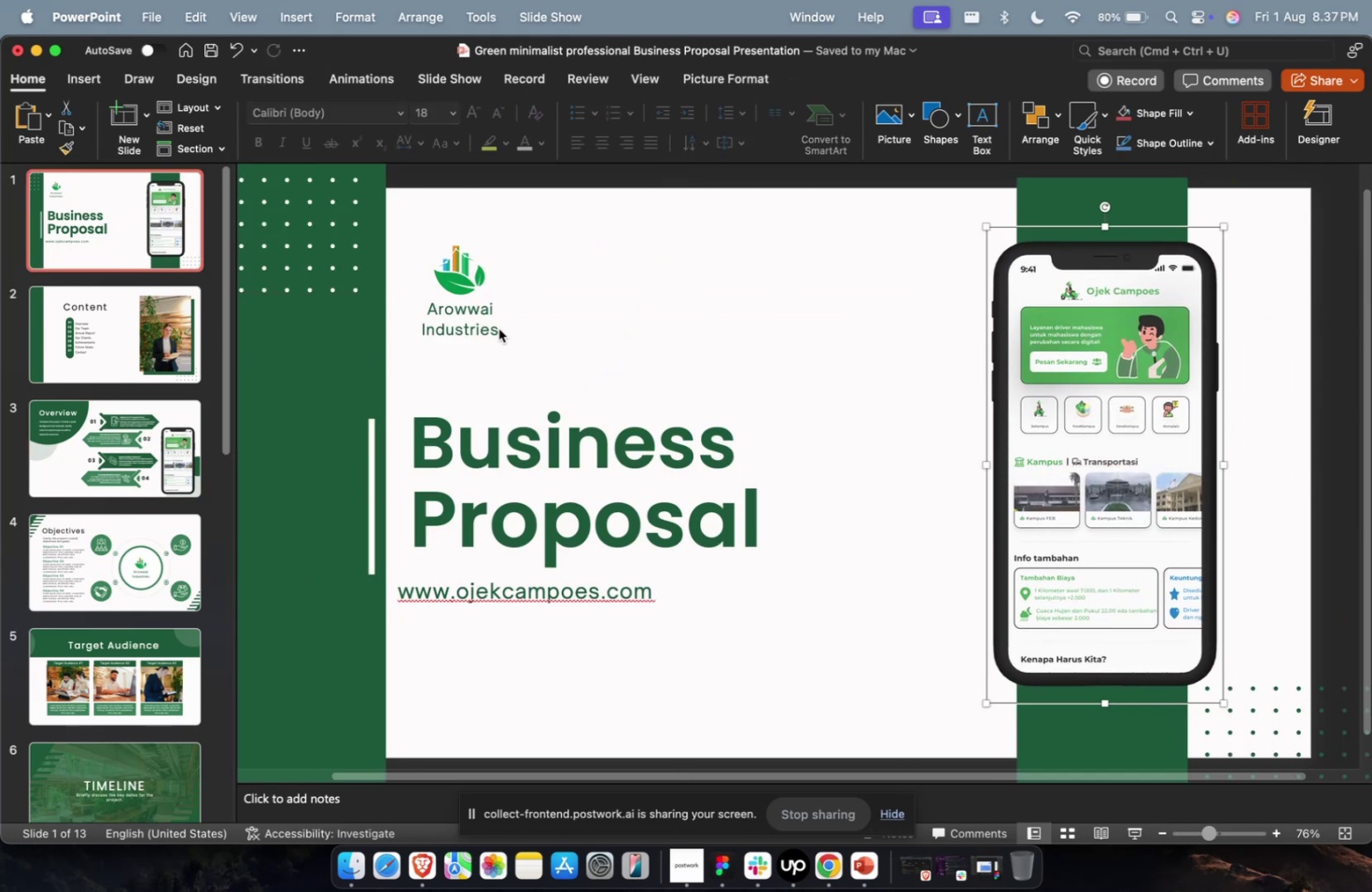 
key(Meta+1)
 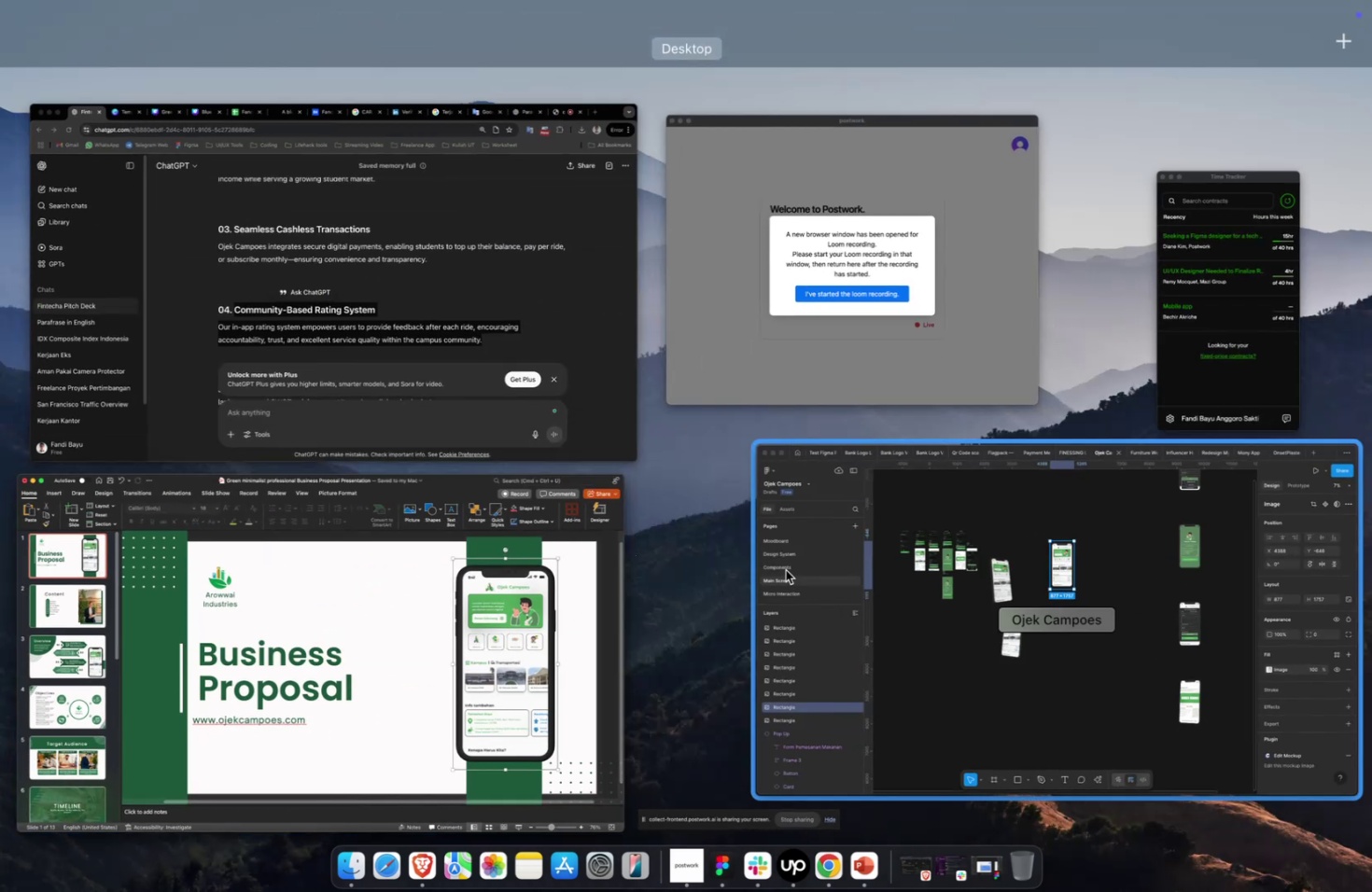 
left_click([843, 565])
 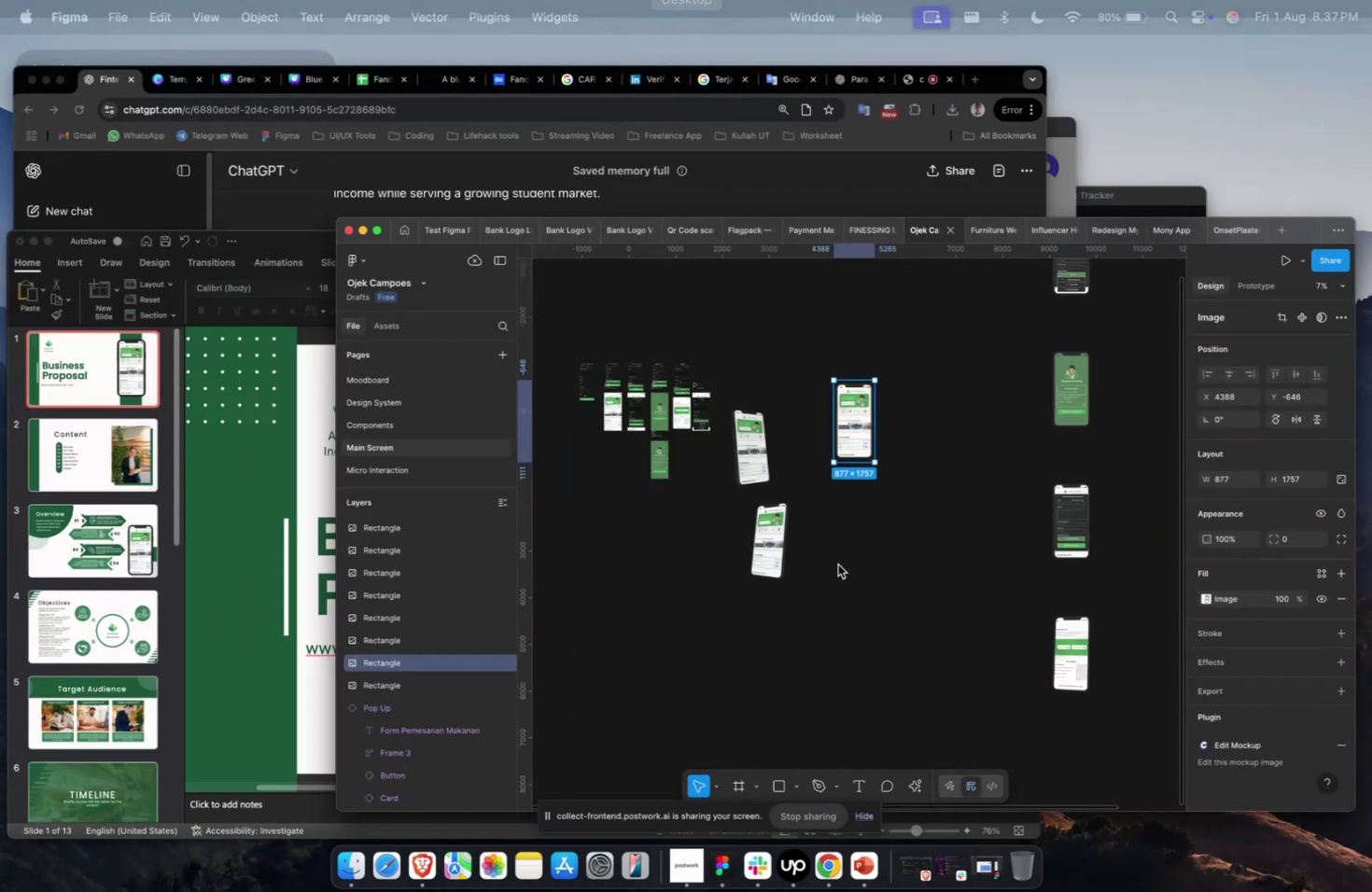 
hold_key(key=CommandLeft, duration=1.0)
scroll: coordinate [353, 217], scroll_direction: up, amount: 19.0
 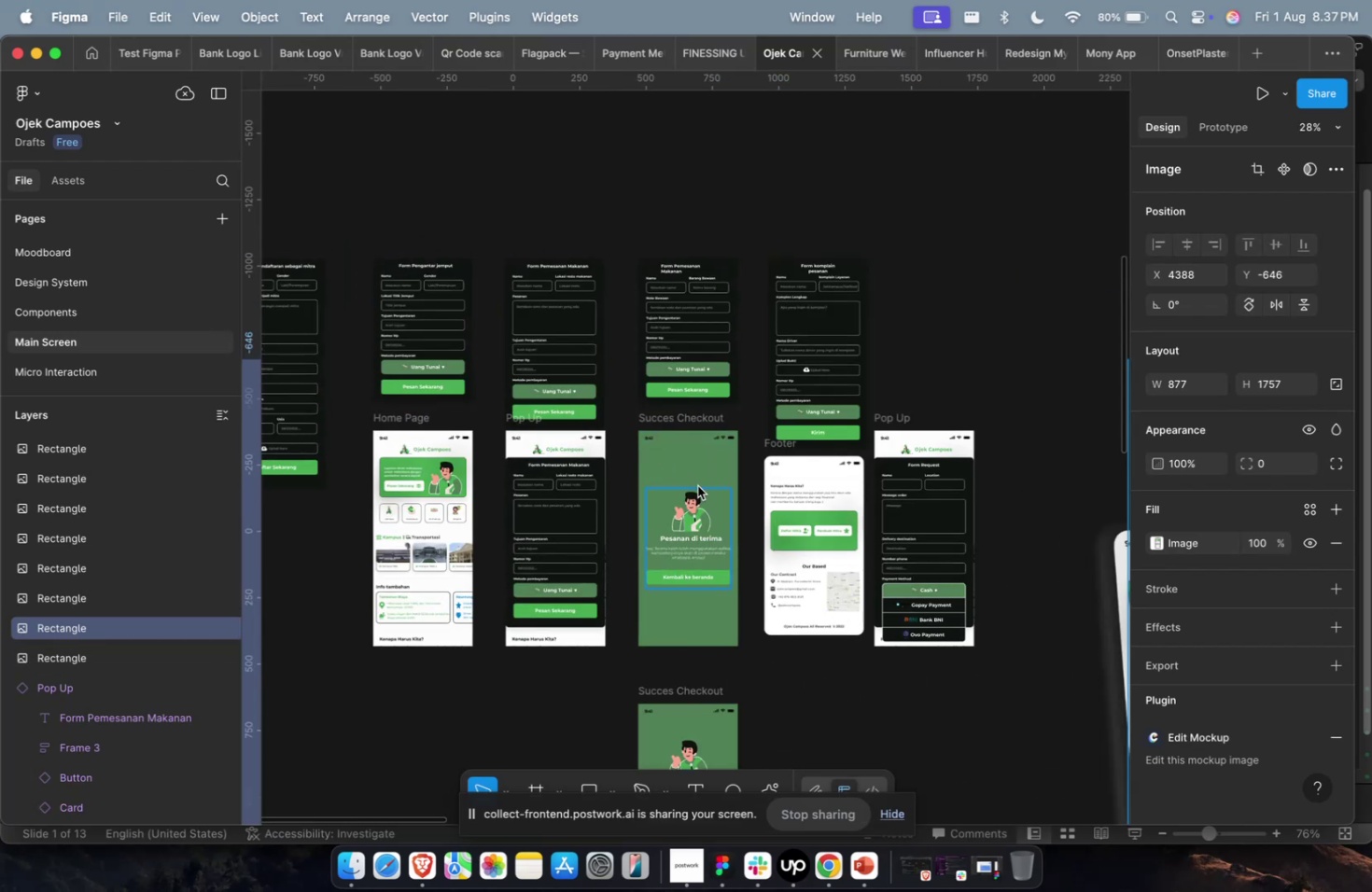 
hold_key(key=ShiftLeft, duration=0.34)
 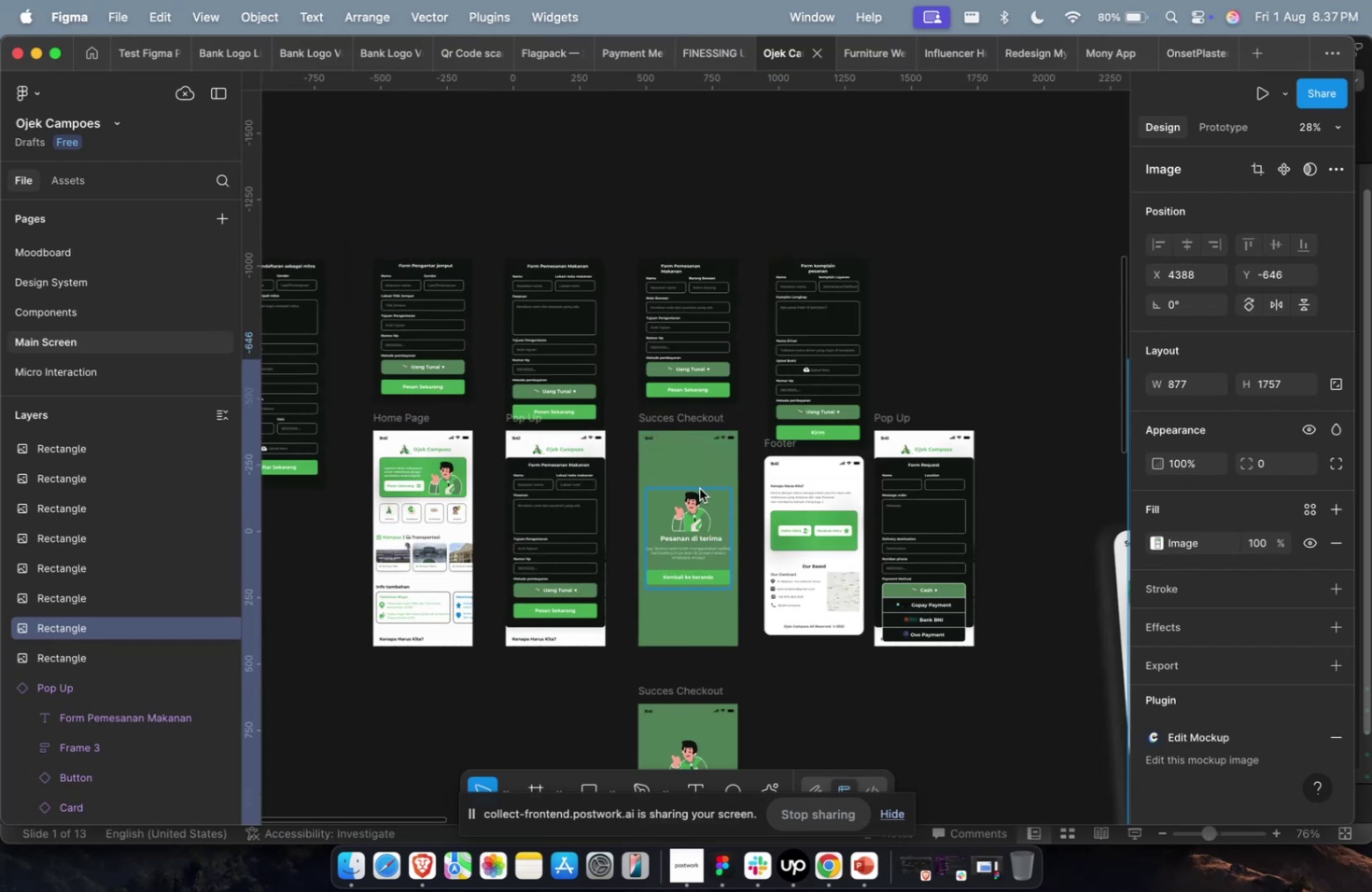 
scroll: coordinate [698, 491], scroll_direction: down, amount: 22.0
 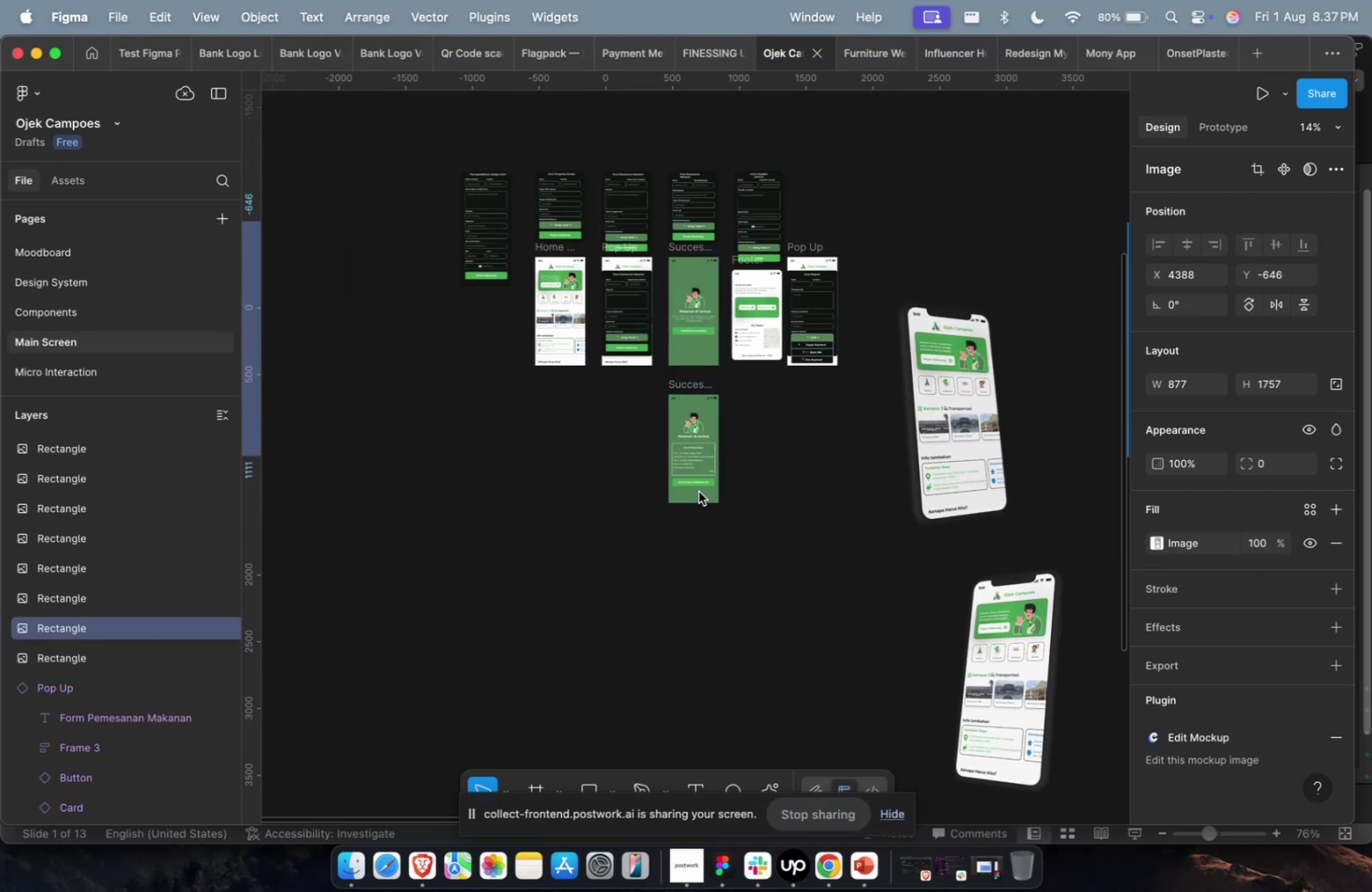 
hold_key(key=CommandLeft, duration=0.32)
 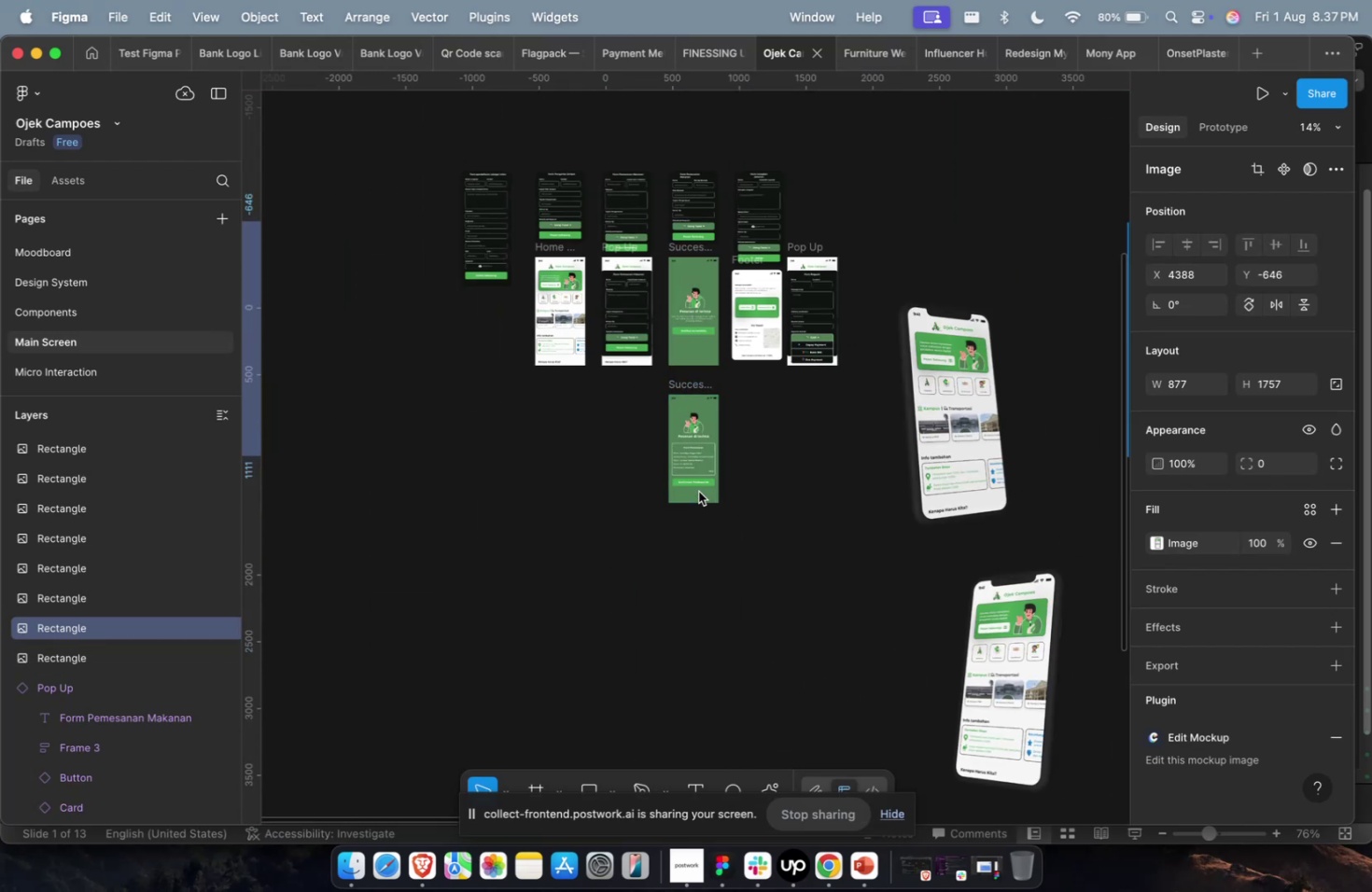 
key(Meta+CommandLeft)
 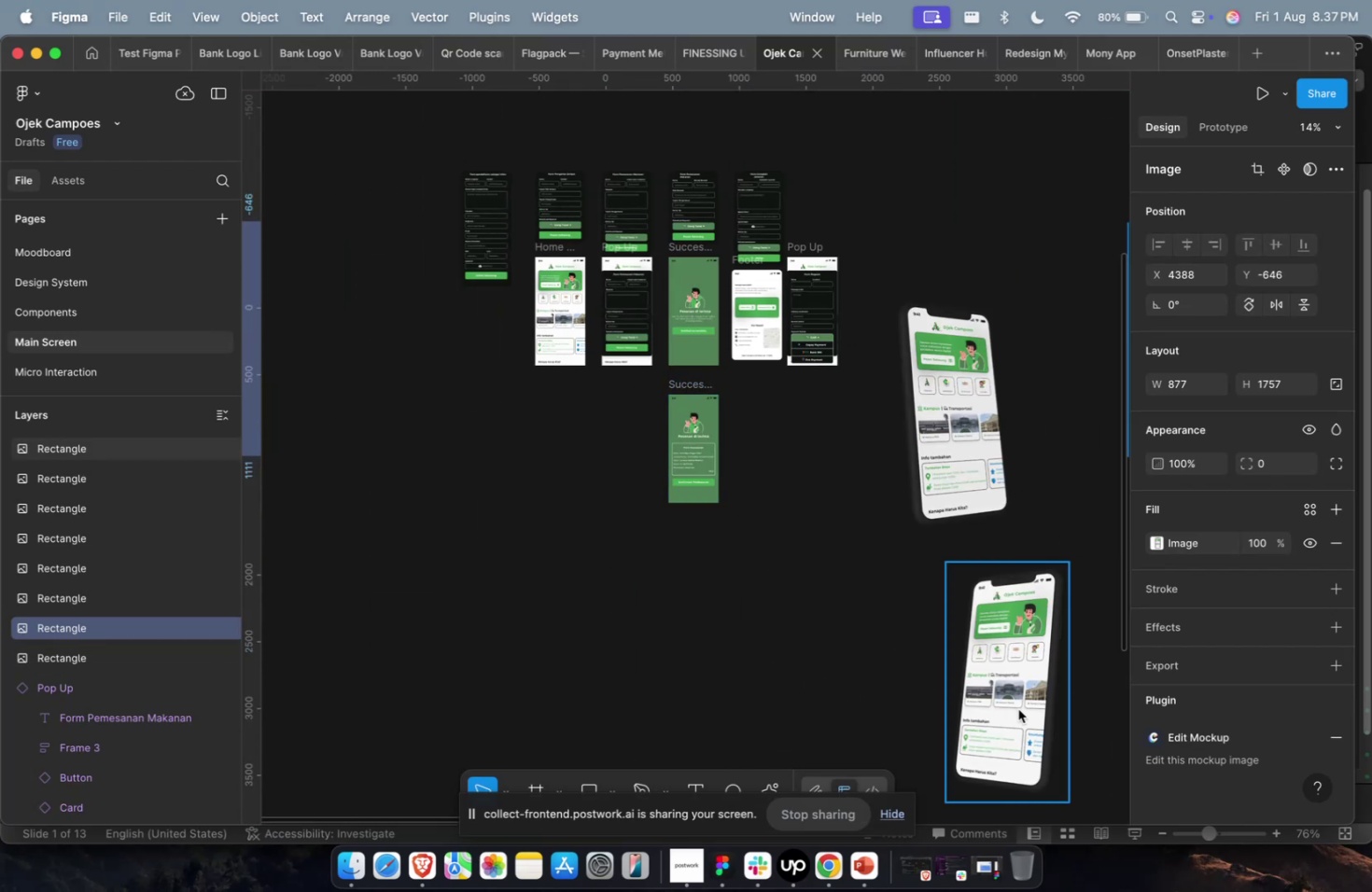 
left_click([1023, 708])
 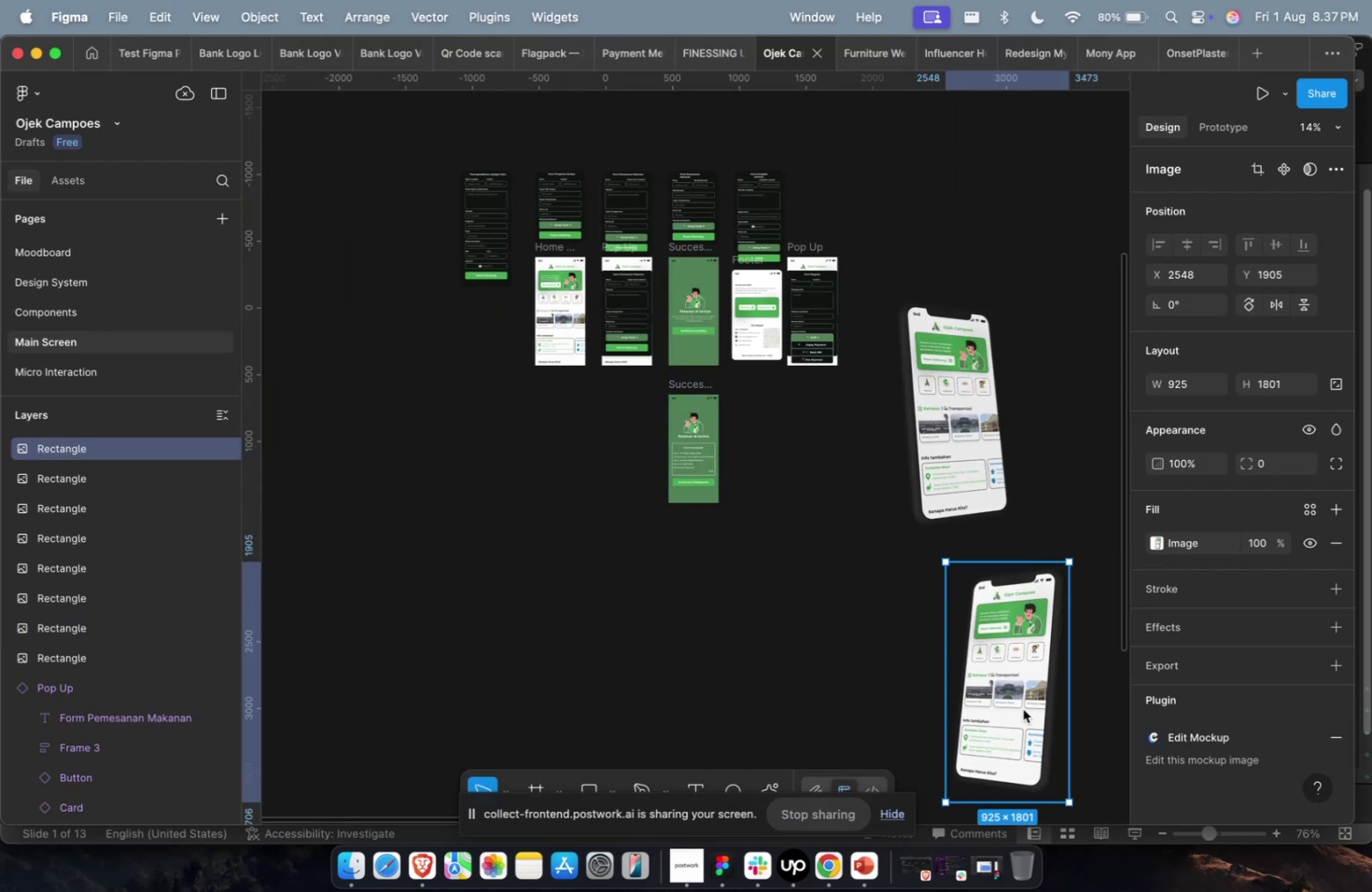 
hold_key(key=CommandLeft, duration=0.57)
 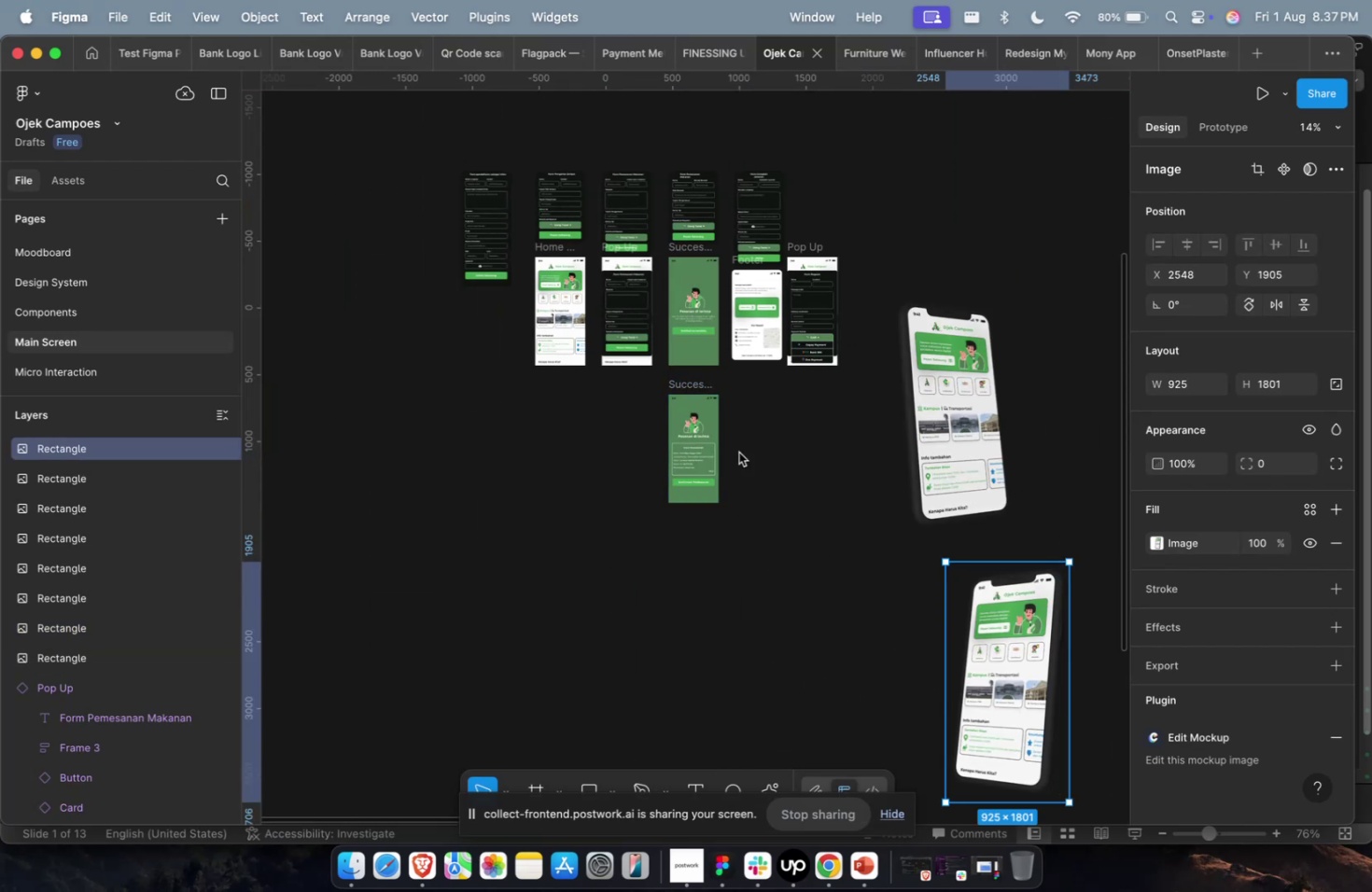 
hold_key(key=CommandLeft, duration=0.6)
scroll: coordinate [570, 251], scroll_direction: up, amount: 16.0
 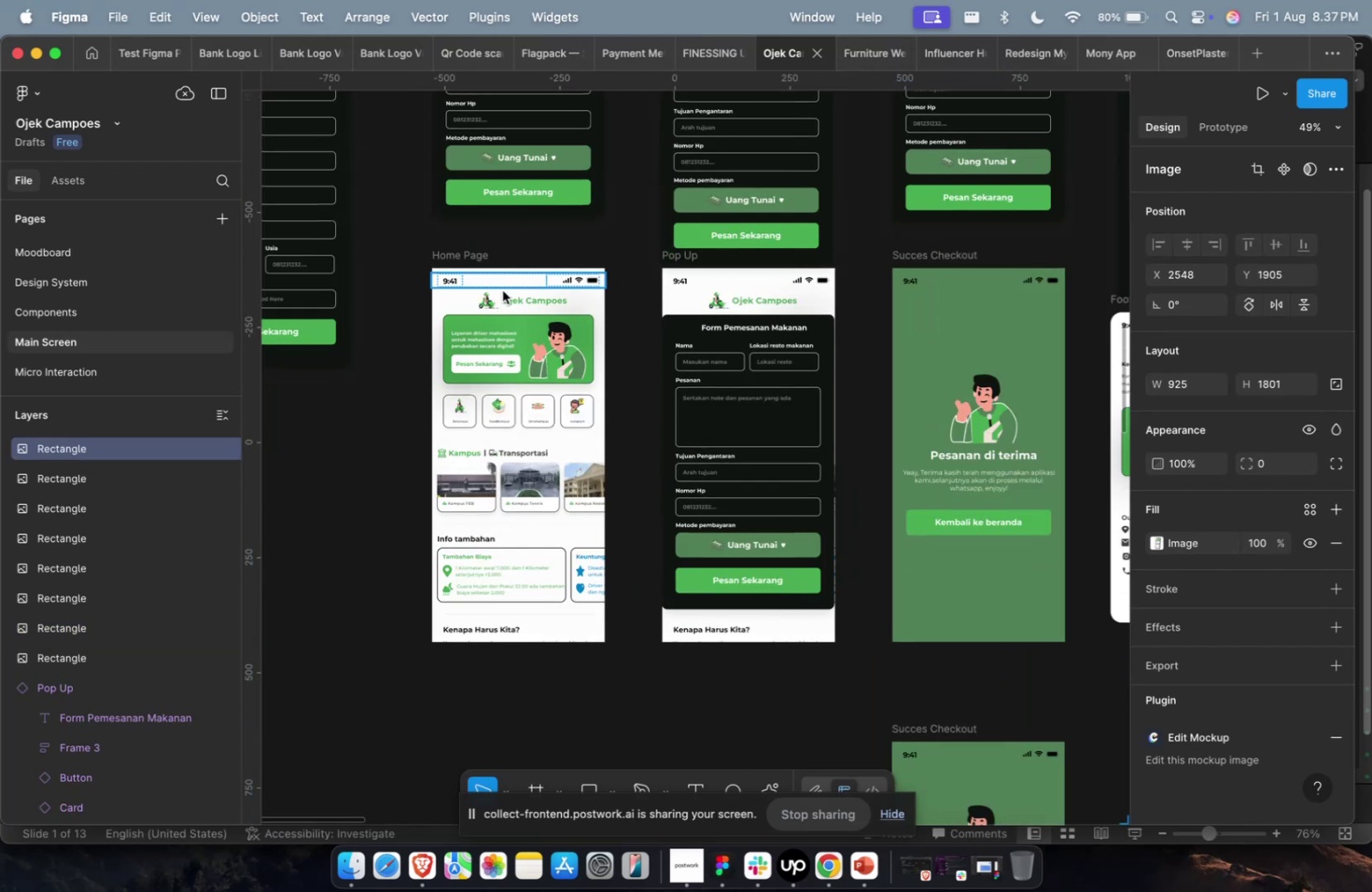 
left_click([503, 291])
 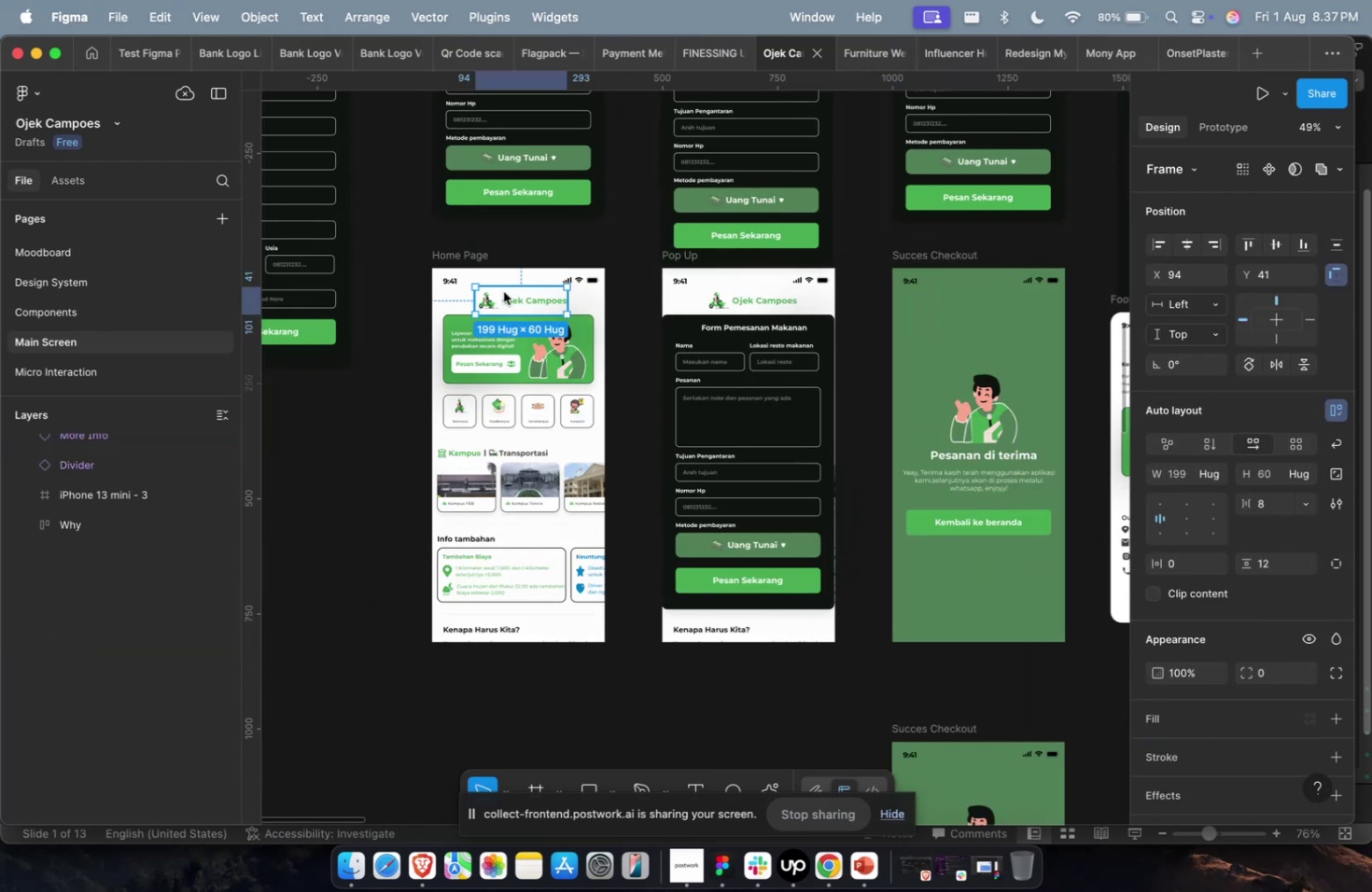 
key(Meta+C)
 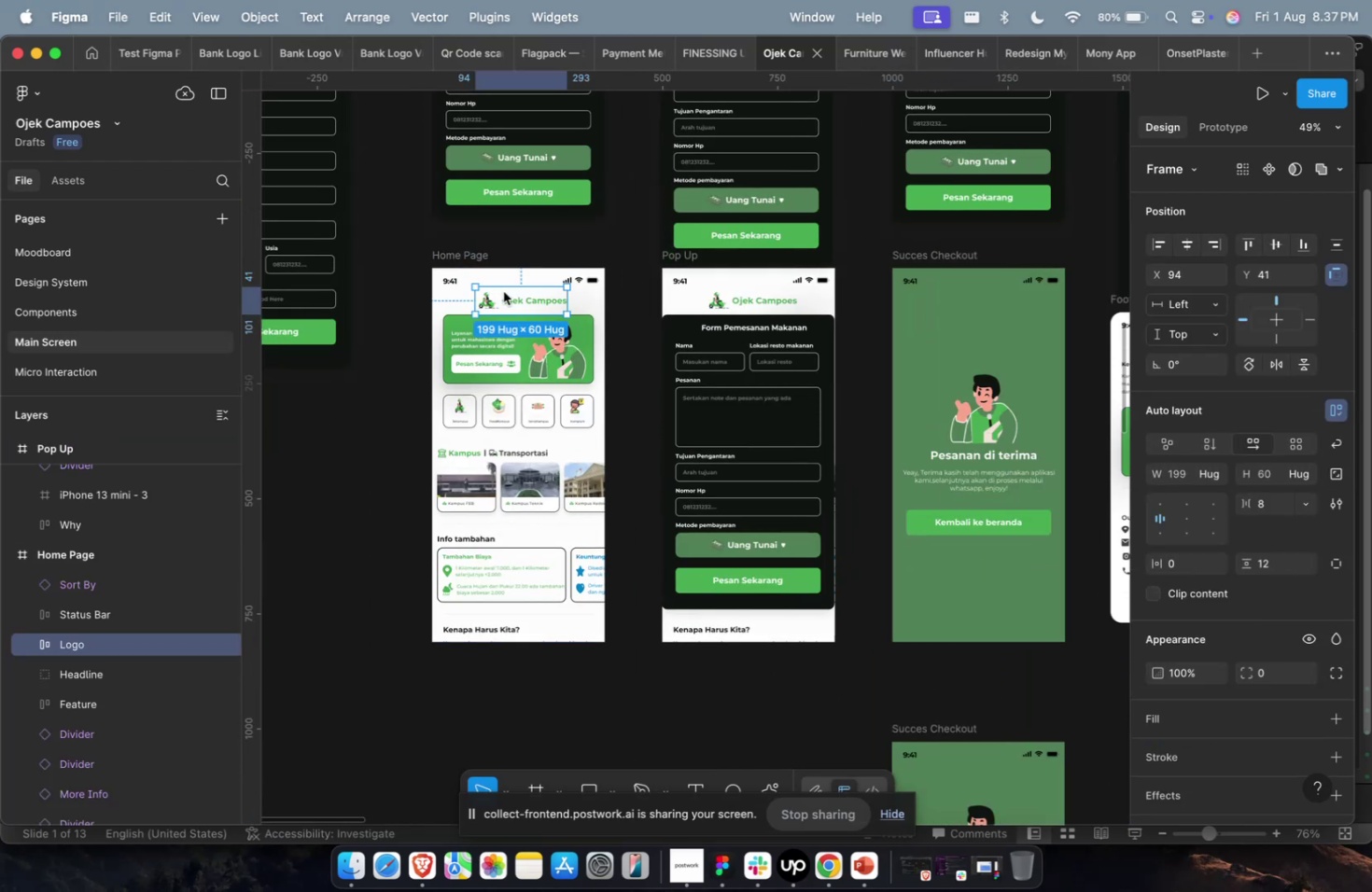 
key(Meta+1)
 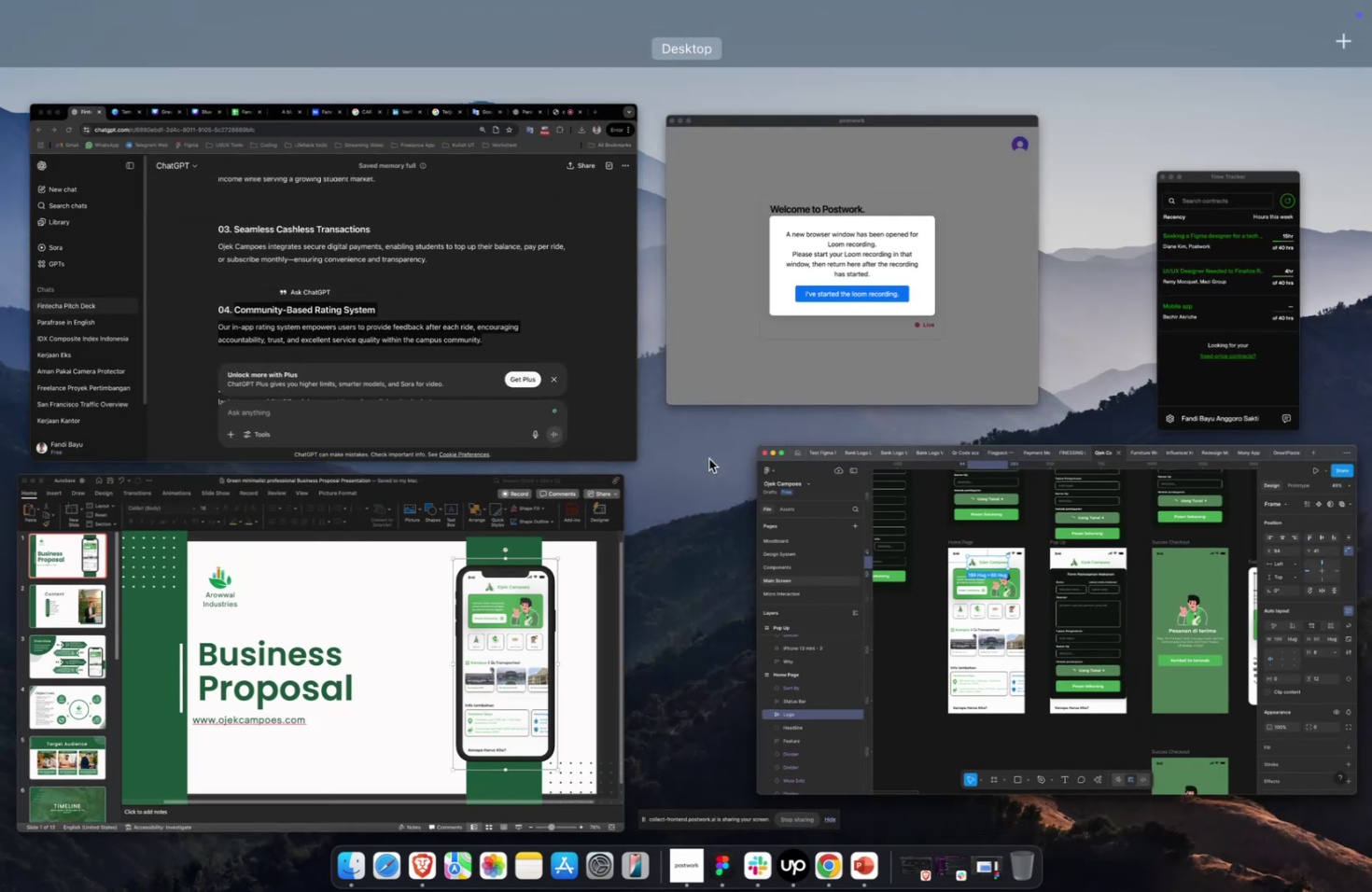 
left_click([859, 544])
 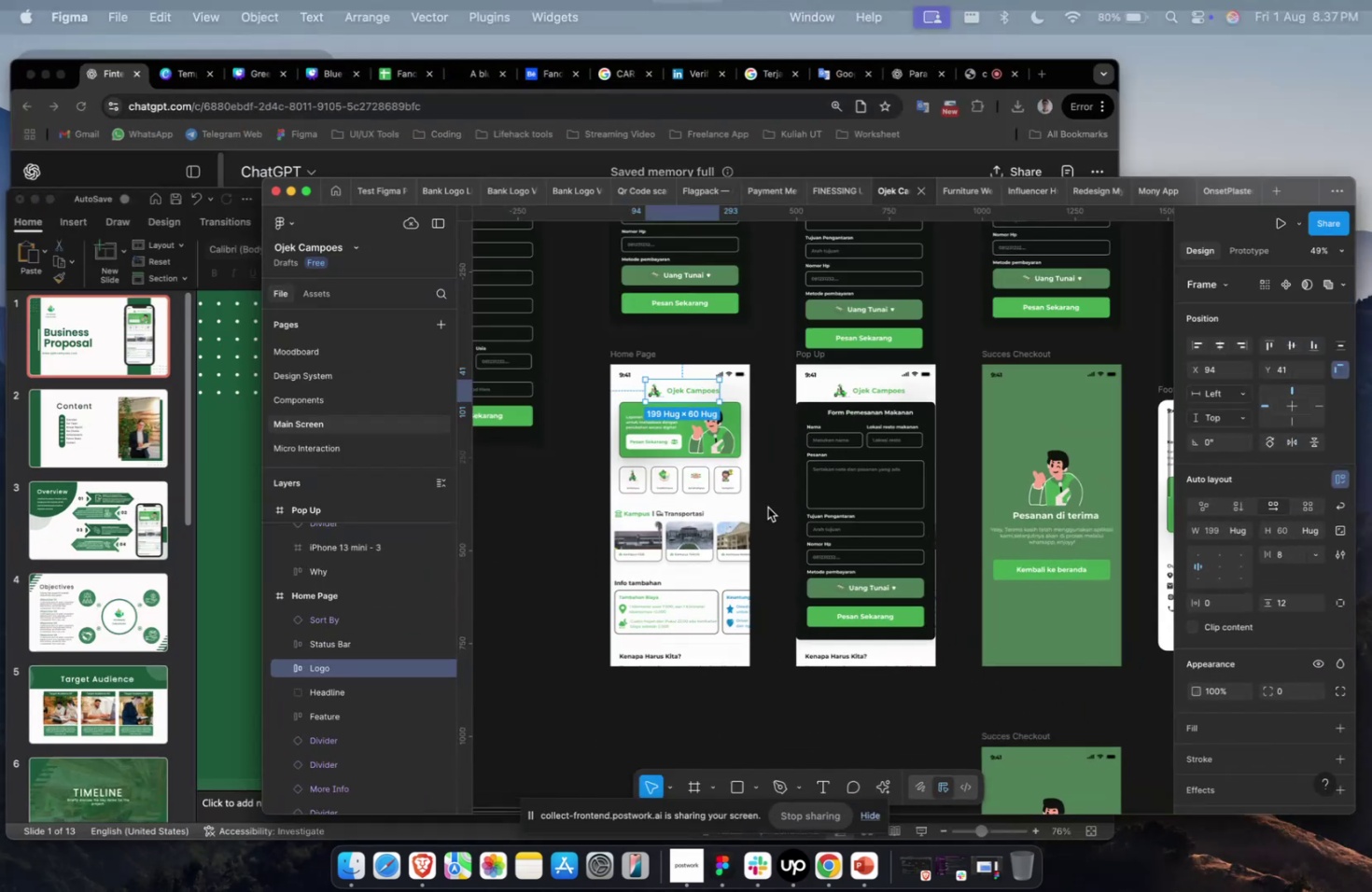 
key(Meta+Shift+C)
 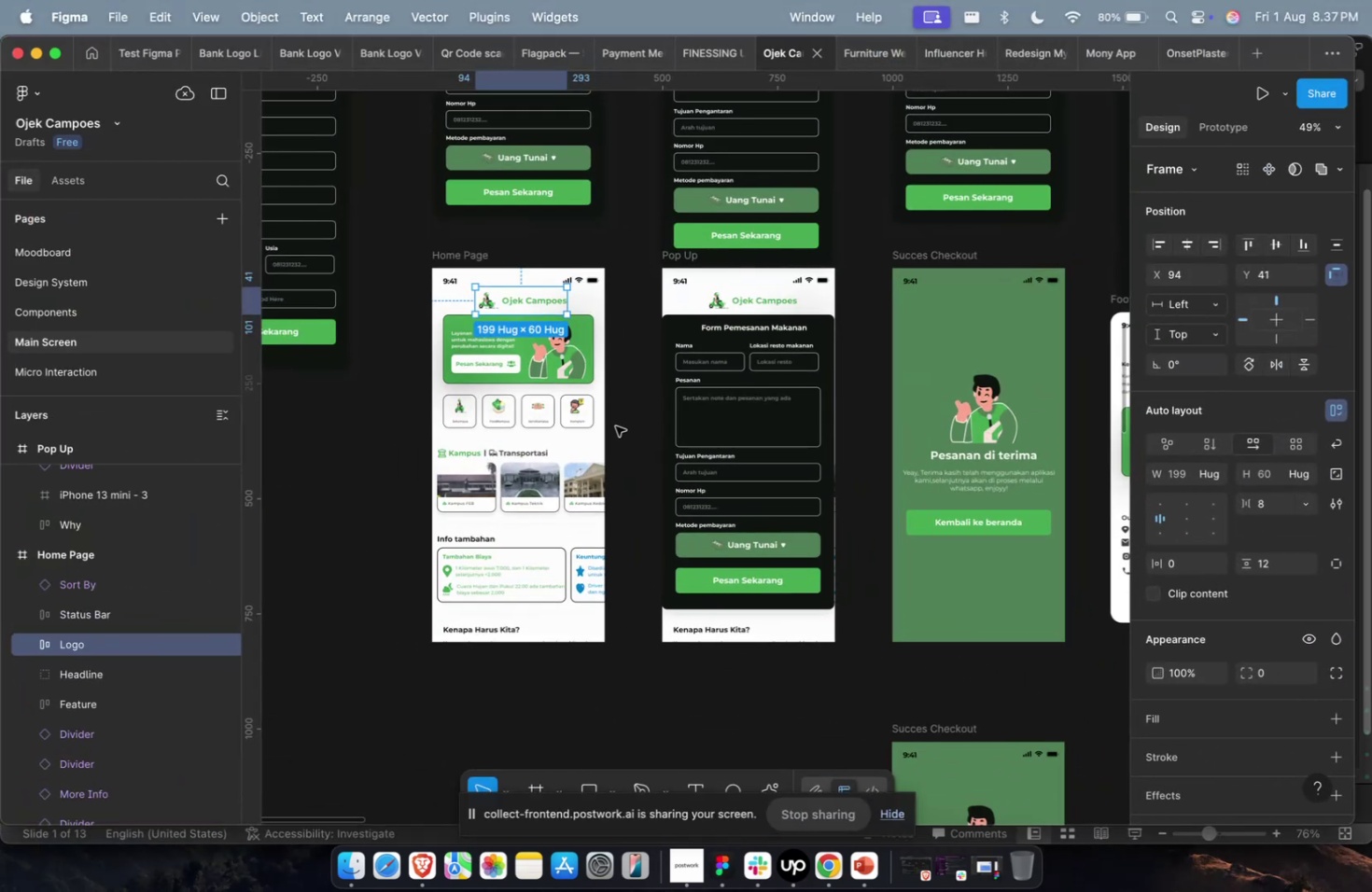 
key(Meta+1)
 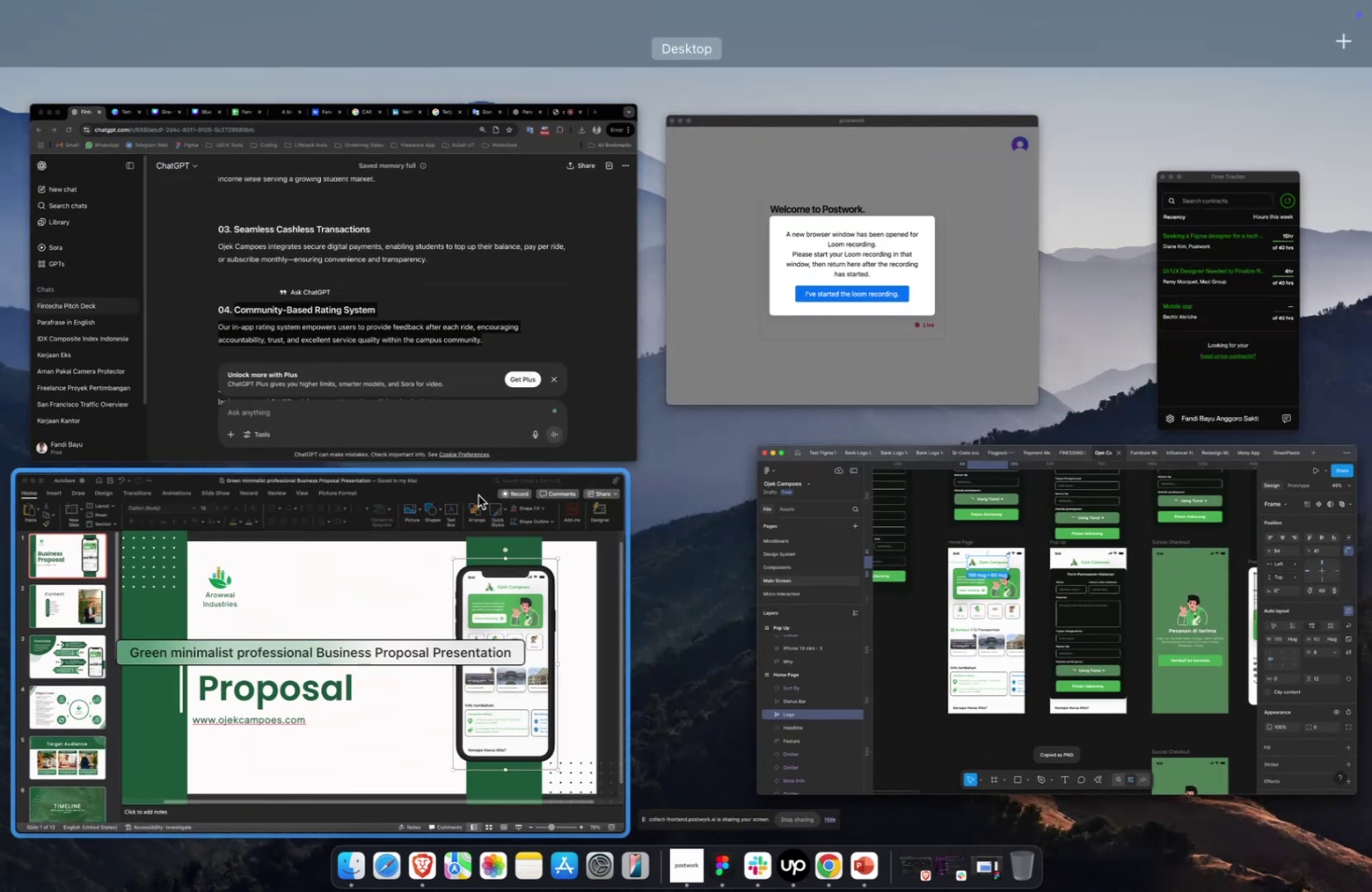 
left_click([460, 520])
 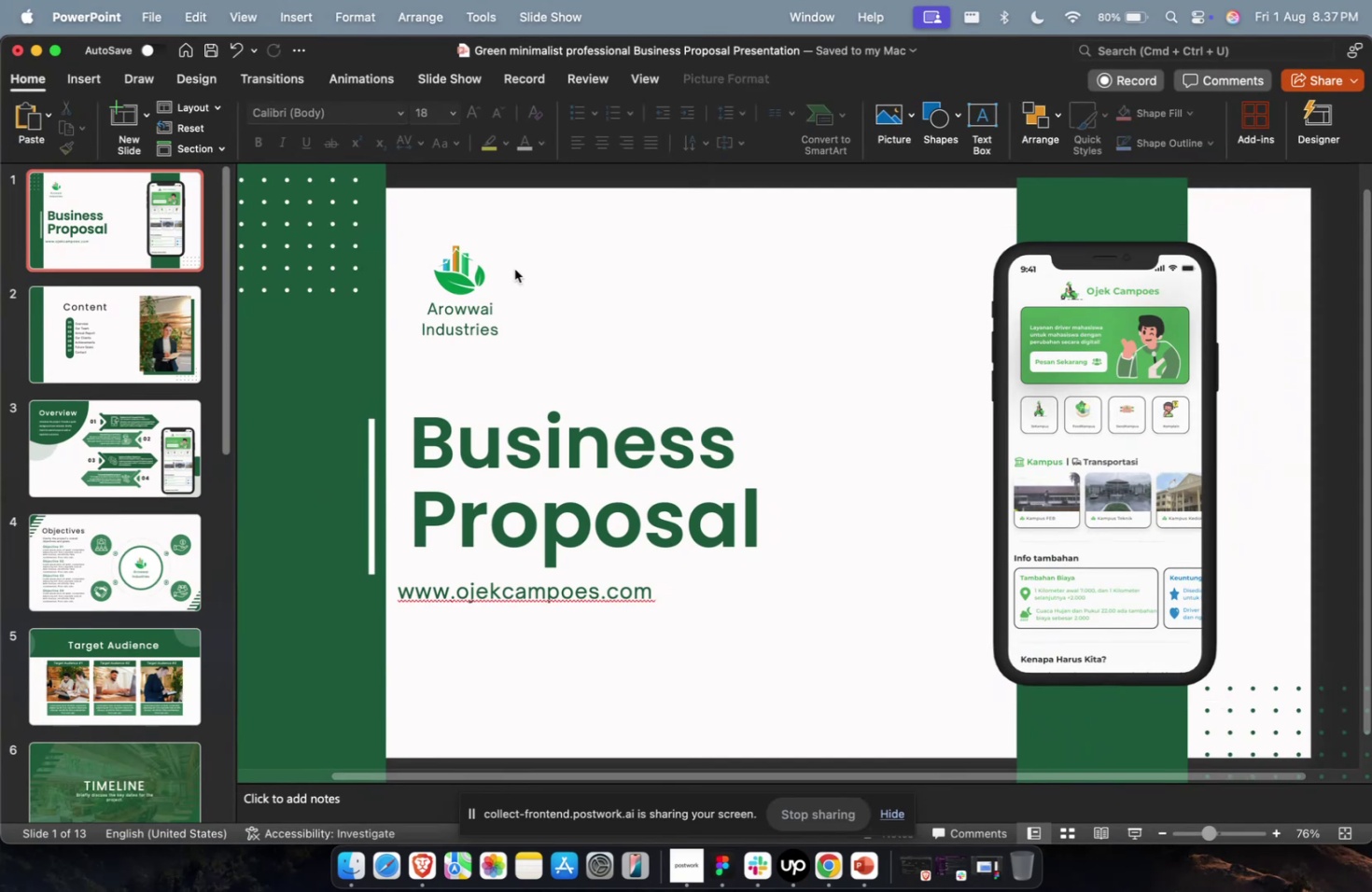 
triple_click([501, 272])
 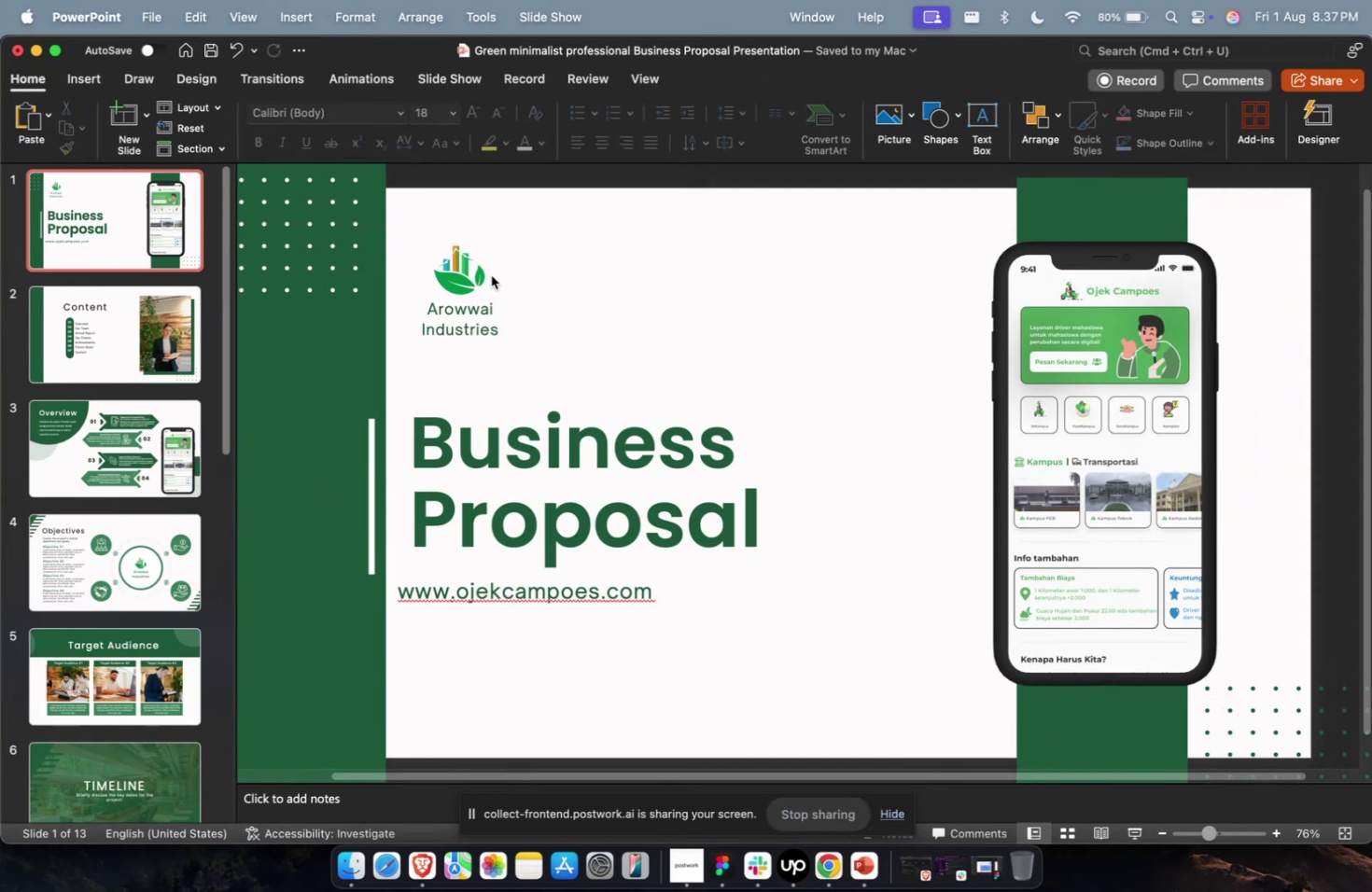 
triple_click([489, 276])
 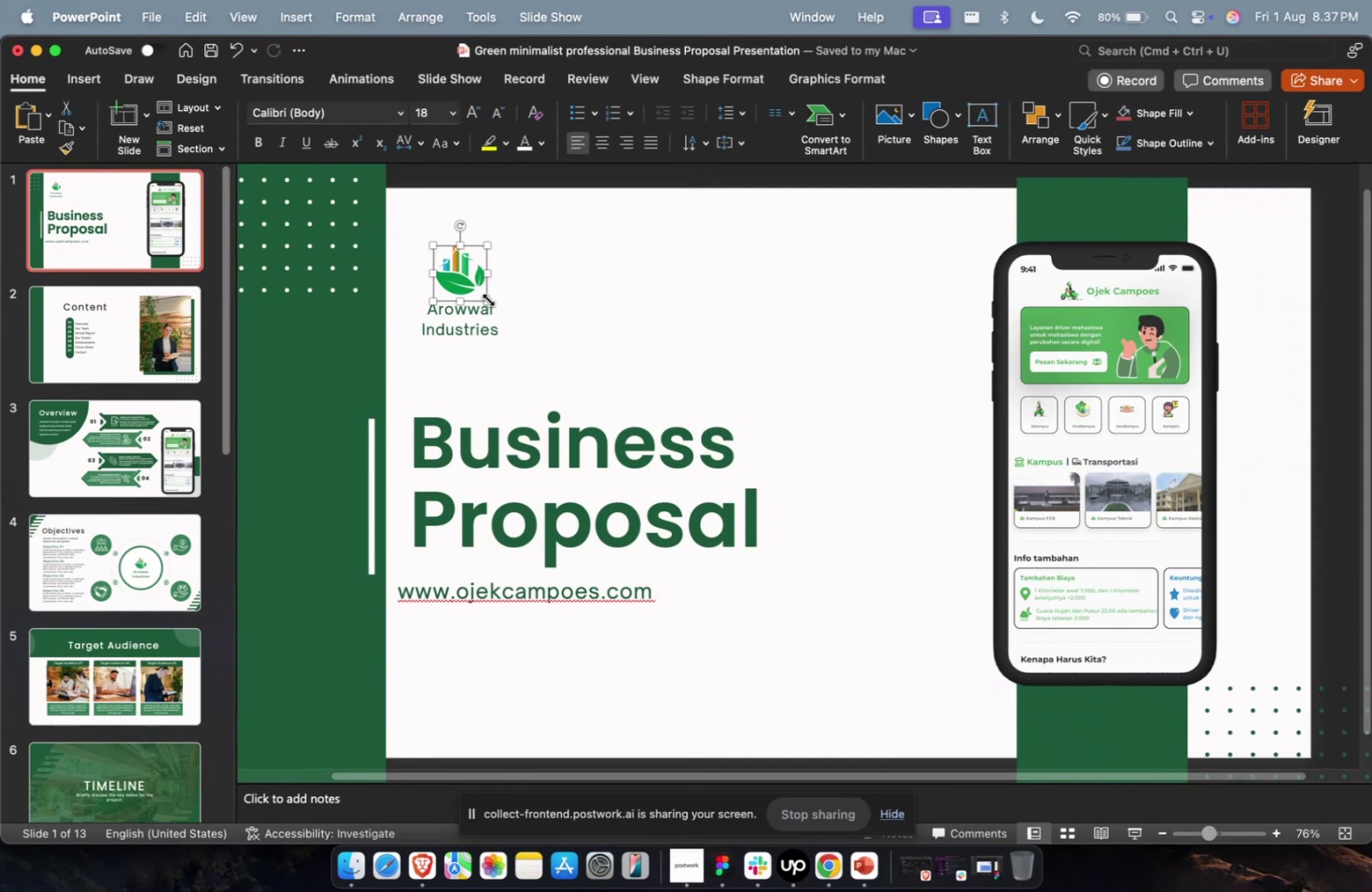 
hold_key(key=ShiftLeft, duration=0.34)
triple_click([481, 323])
 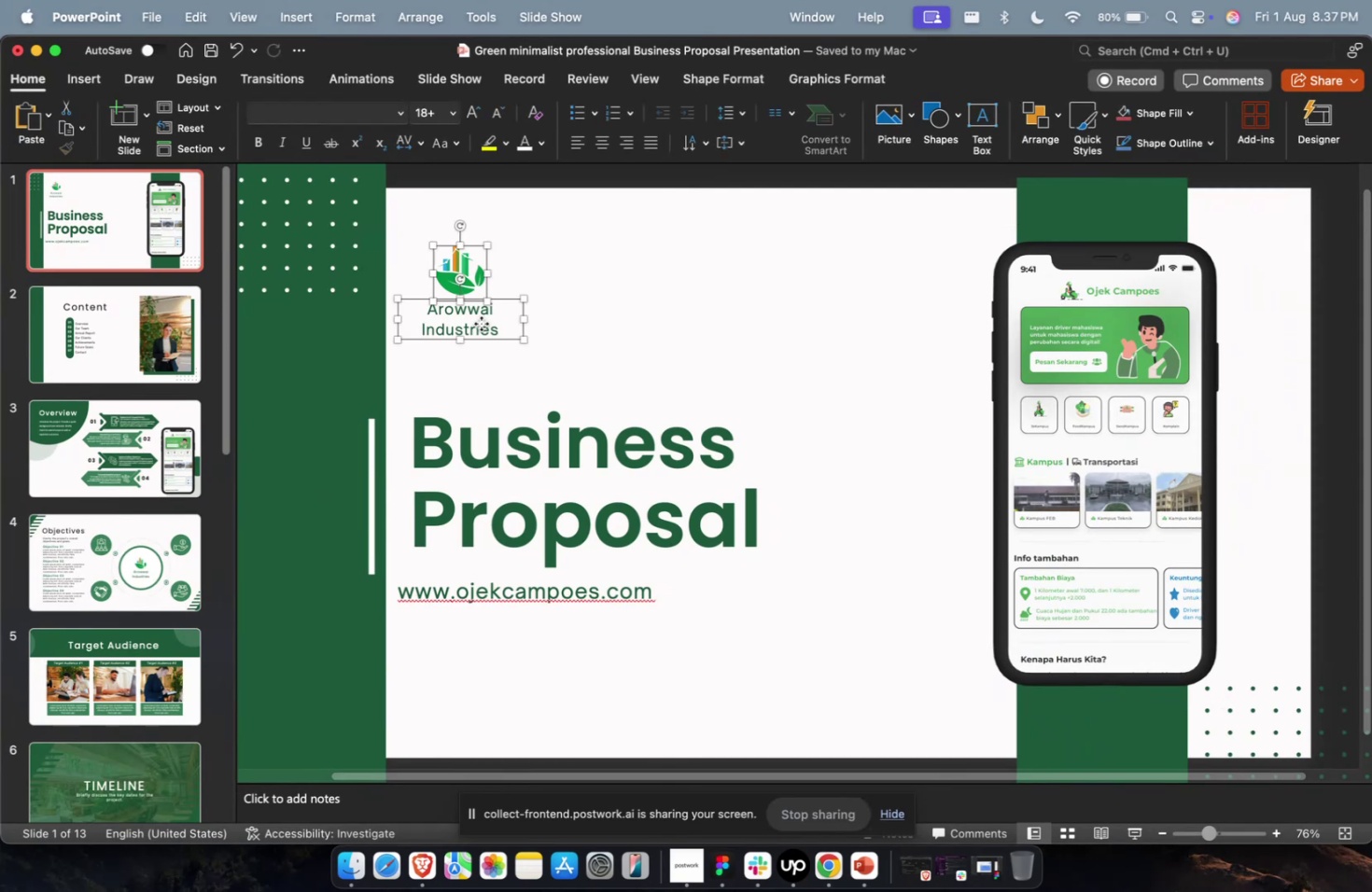 
key(Meta+CommandLeft)
 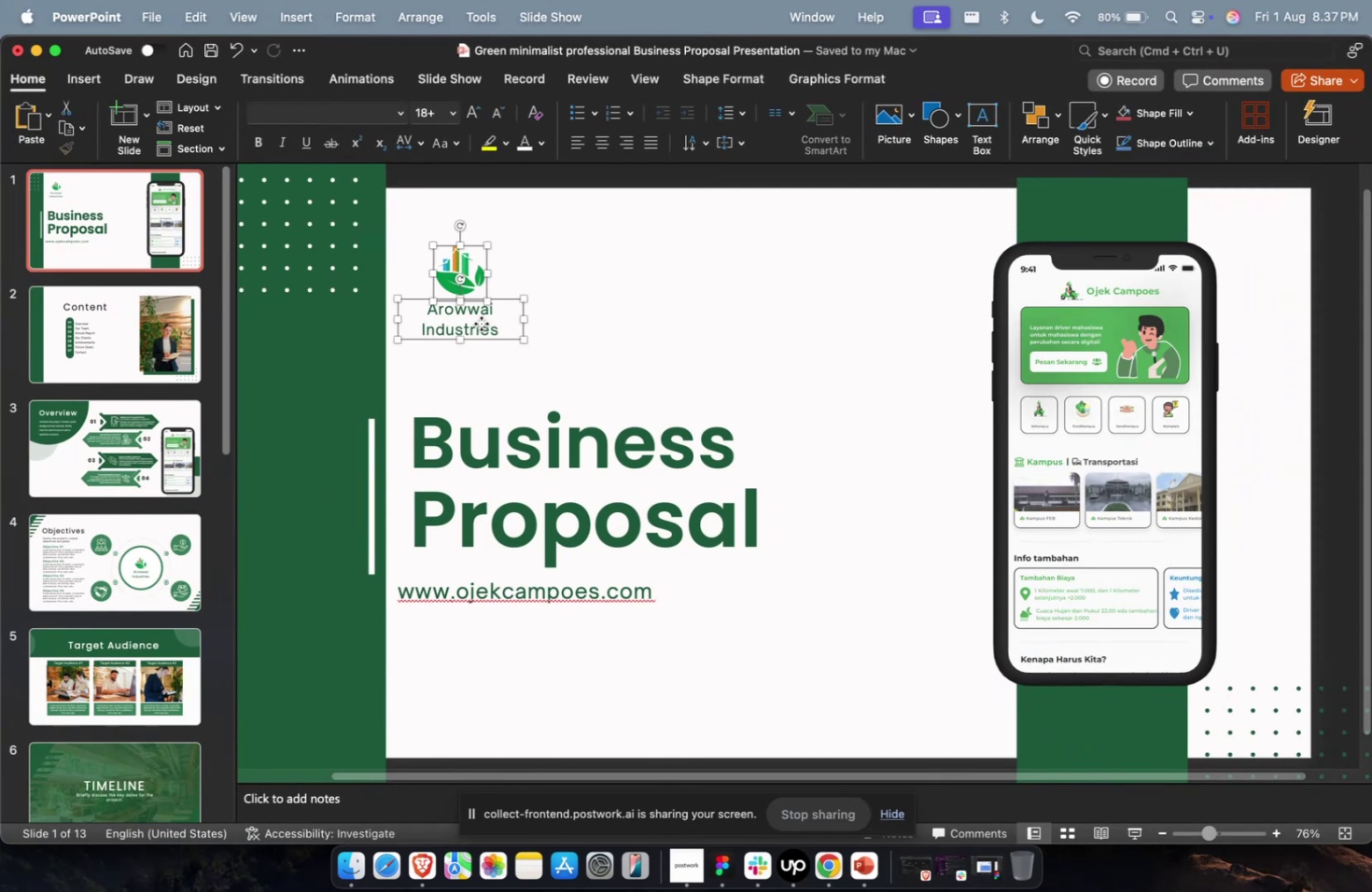 
key(Backspace)
 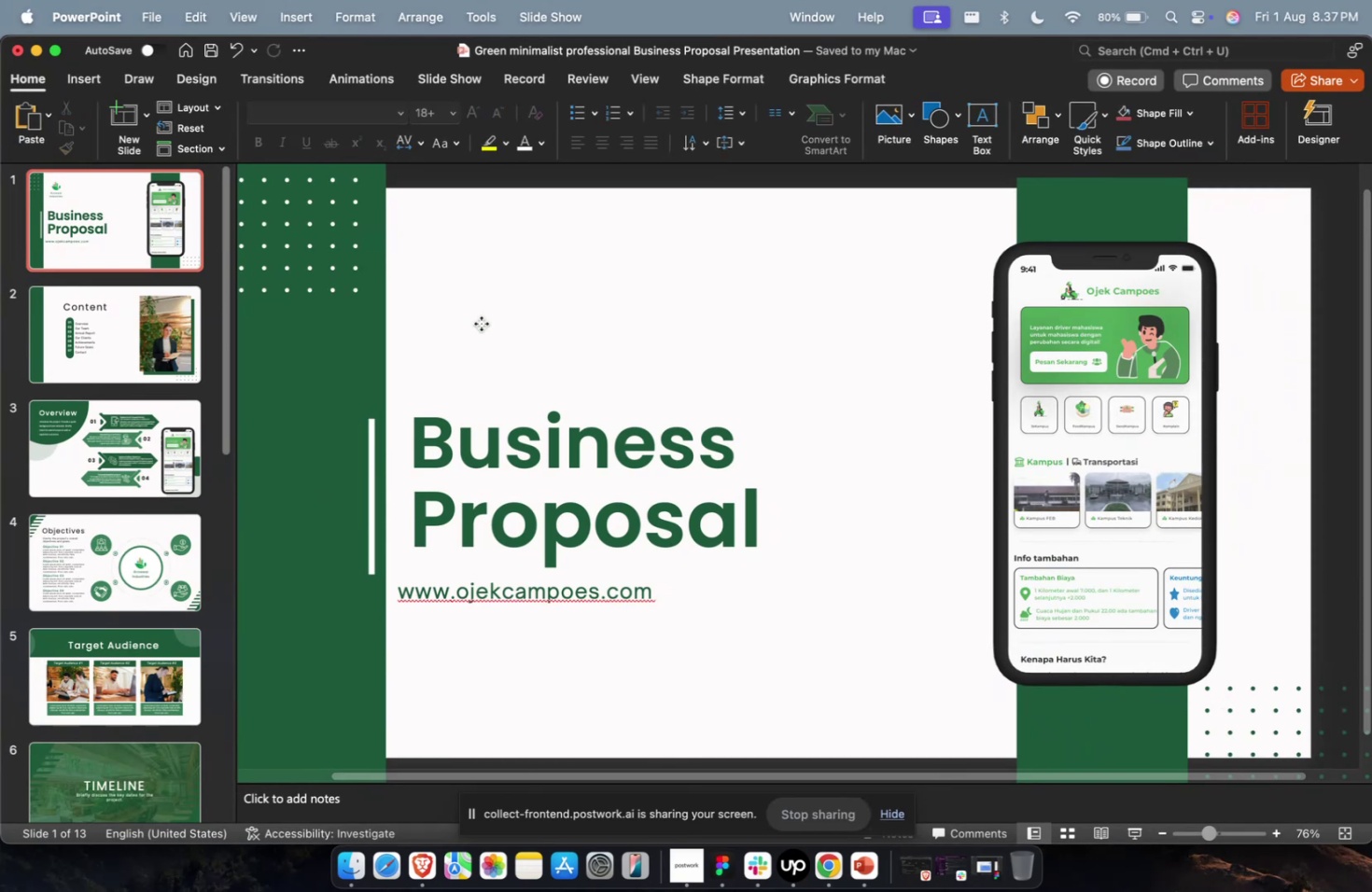 
key(Meta+CommandLeft)
 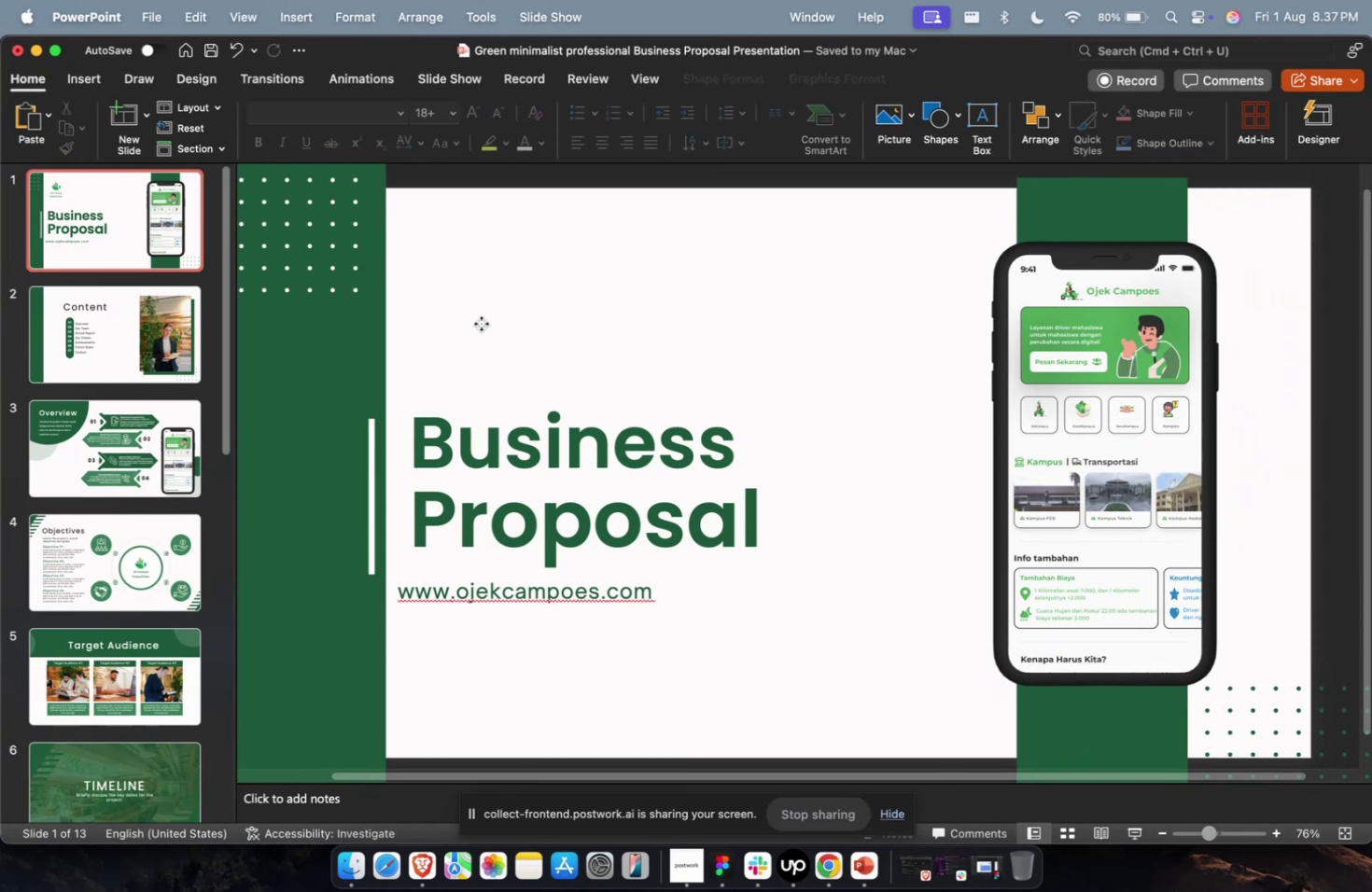 
key(Meta+V)
 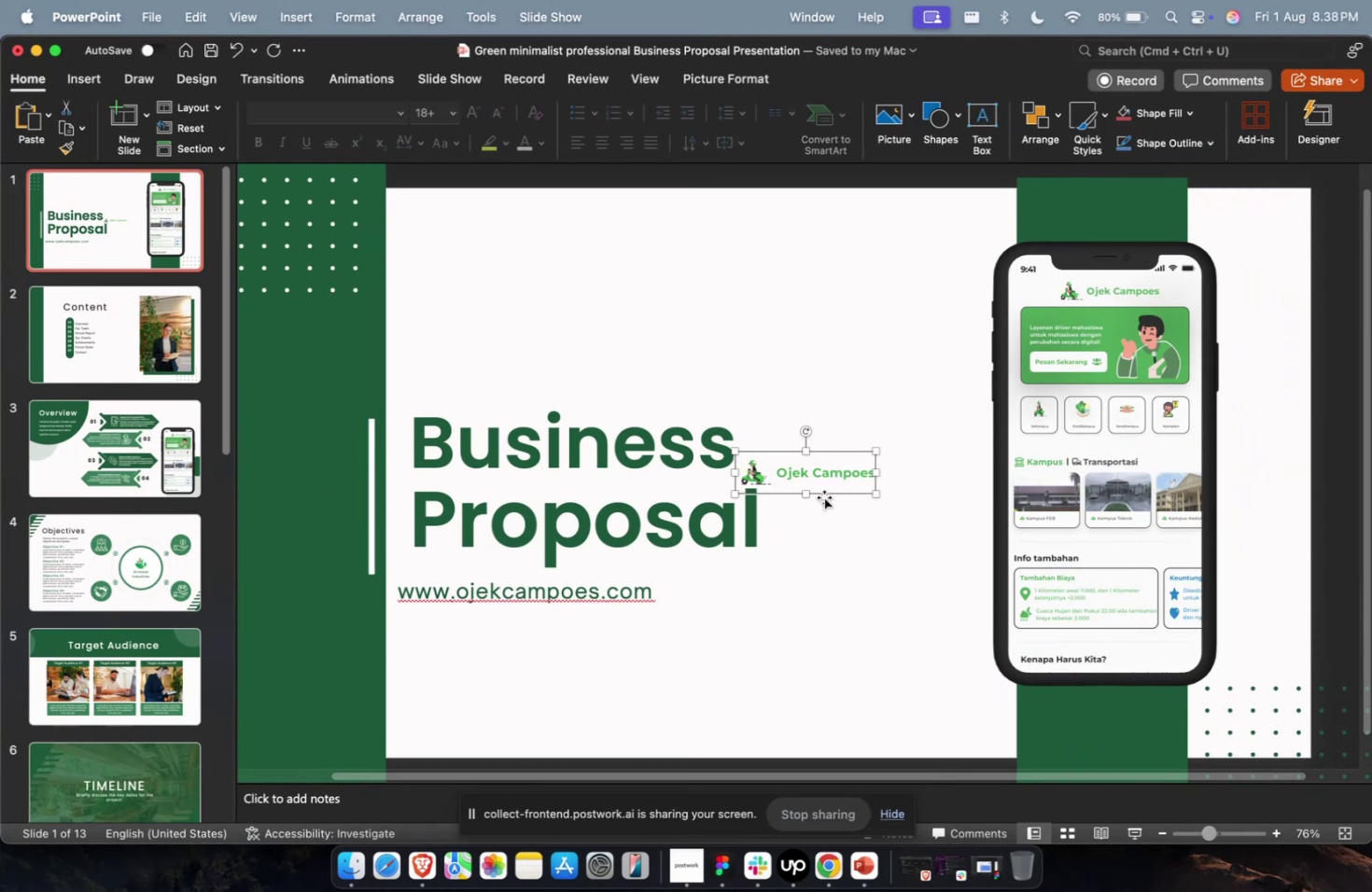 
left_click_drag(start_coordinate=[829, 492], to_coordinate=[501, 300])
 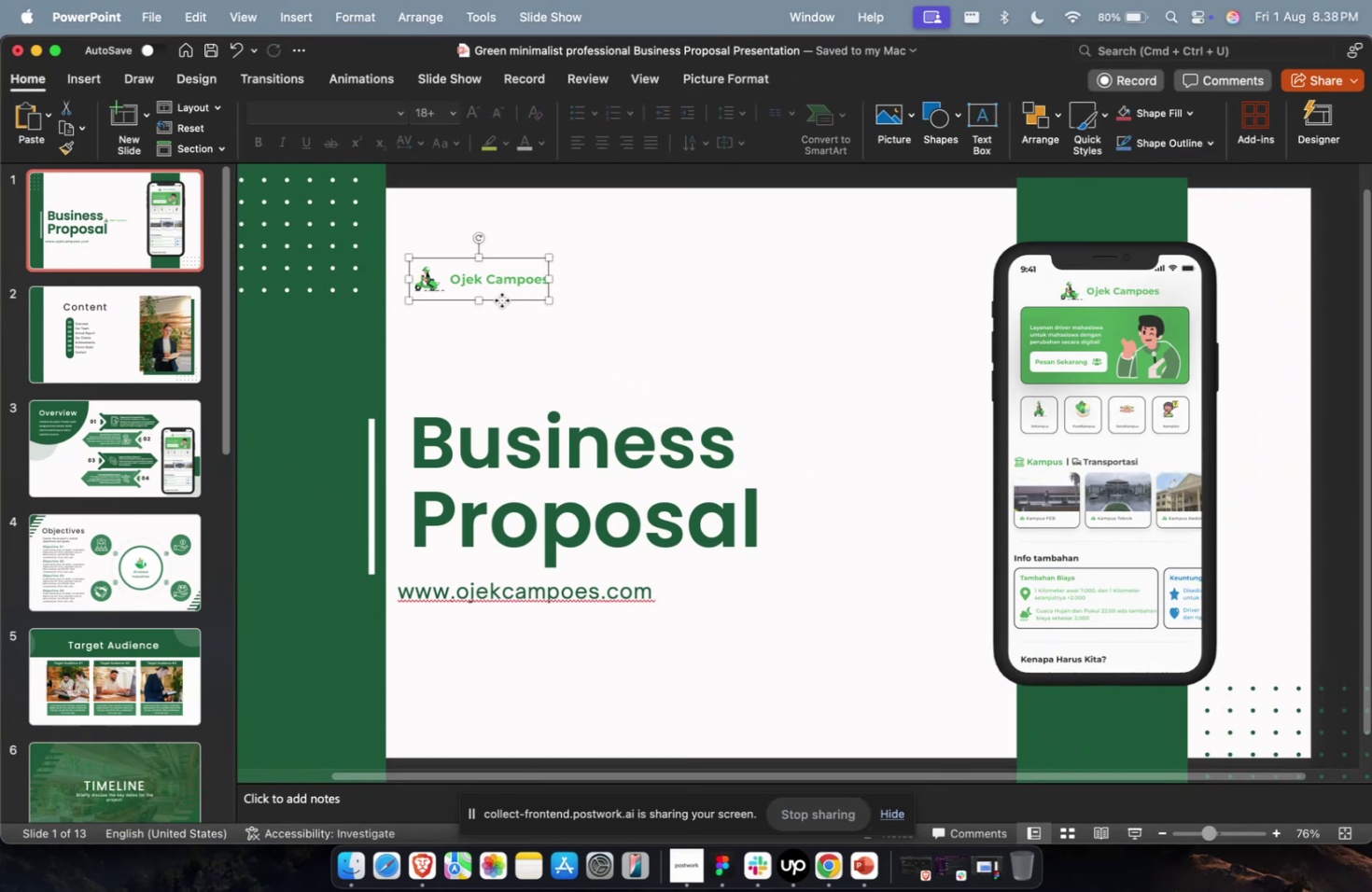 
hold_key(key=ShiftLeft, duration=1.81)
left_click_drag(start_coordinate=[547, 303], to_coordinate=[579, 322])
 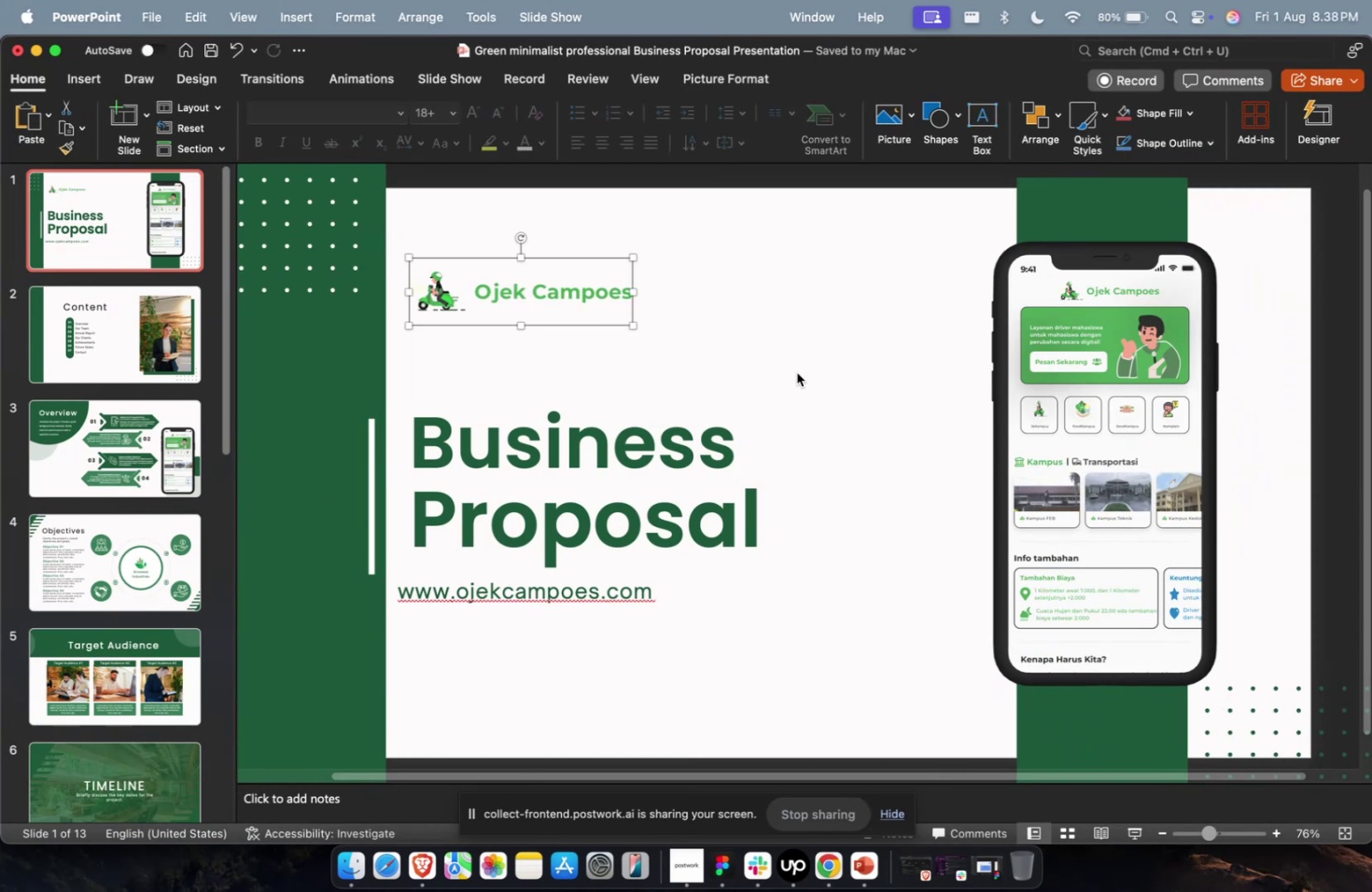 
left_click([842, 385])
 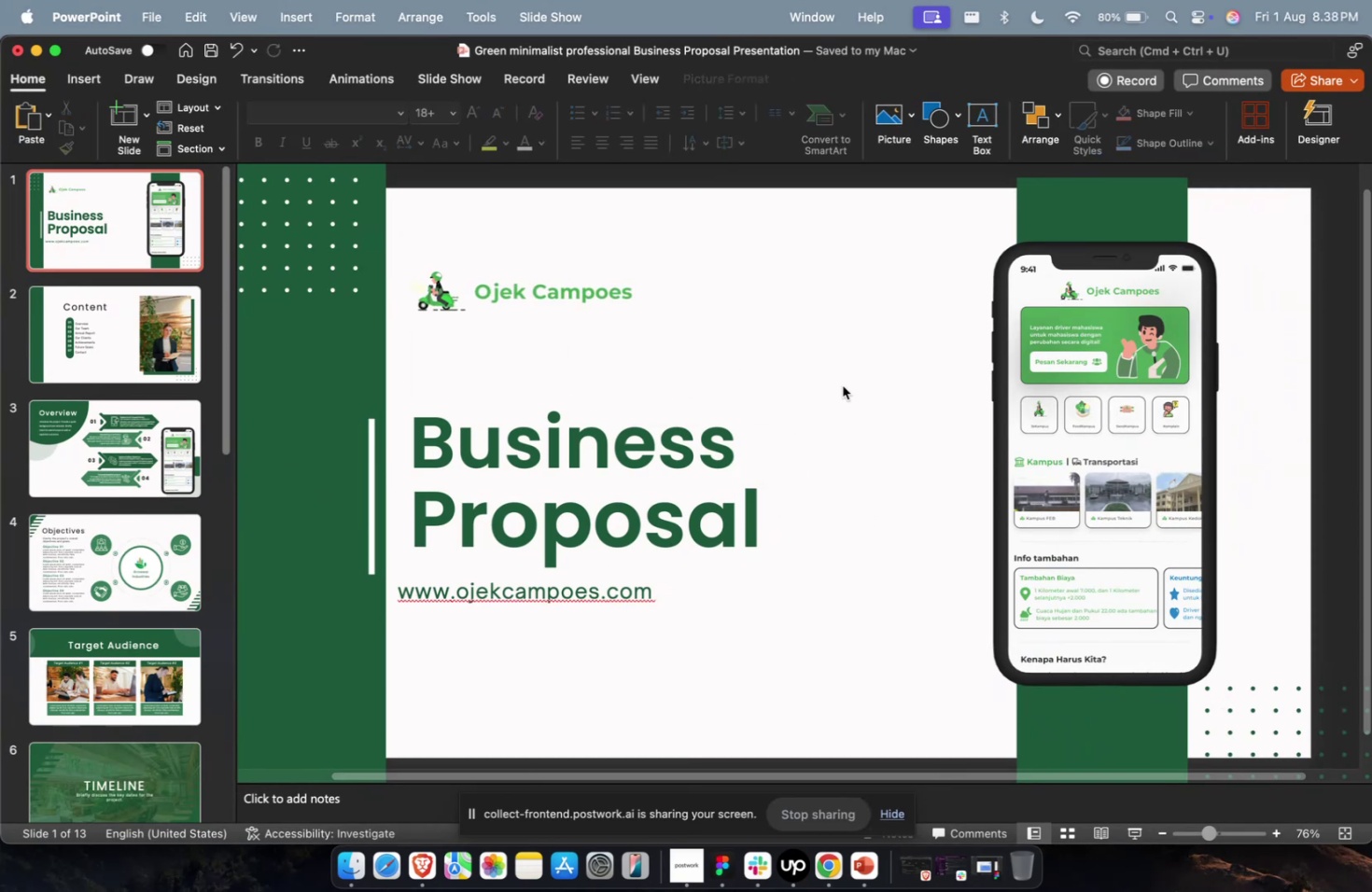 
hold_key(key=CommandLeft, duration=0.44)
 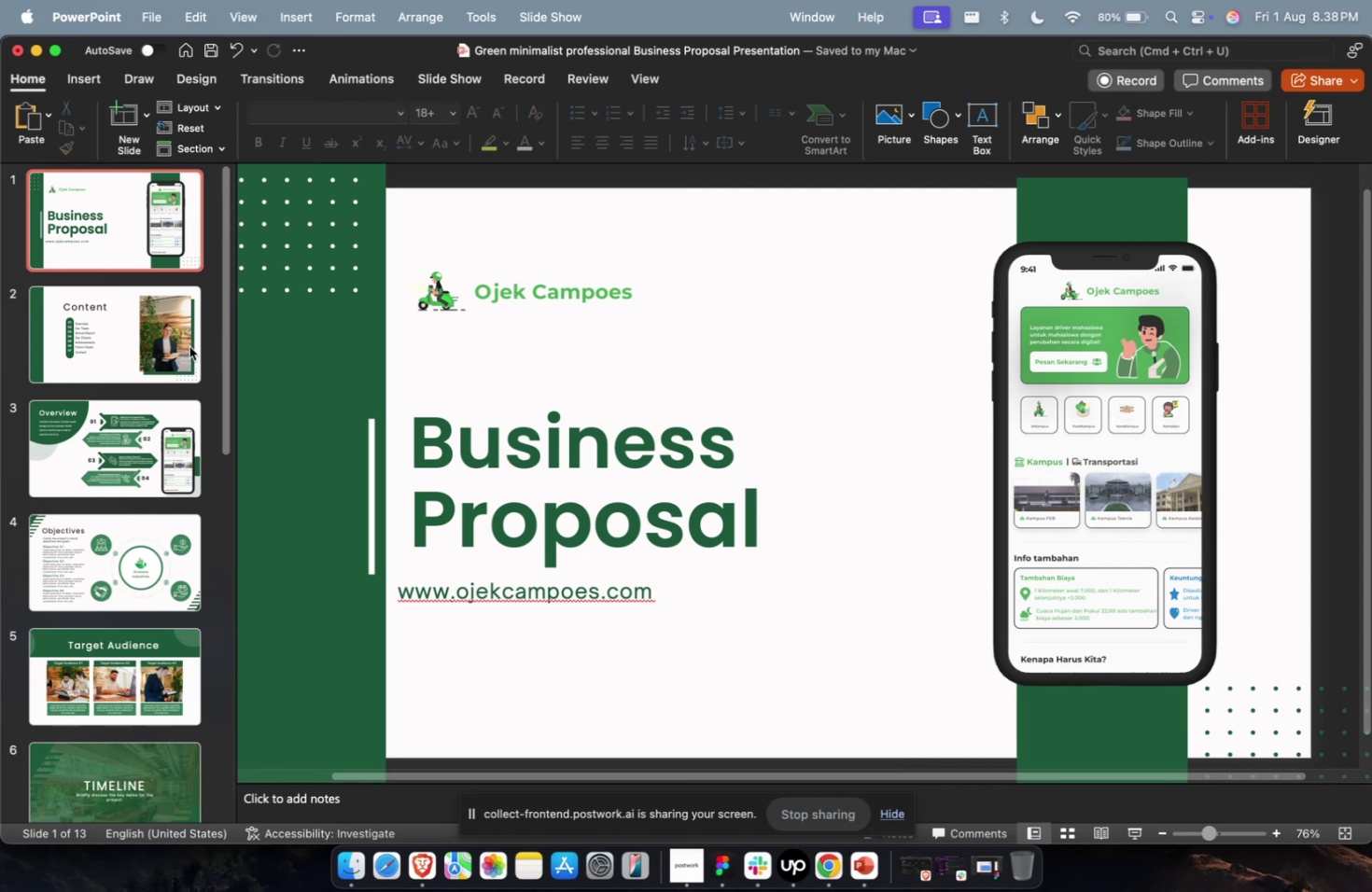 
key(Meta+1)
 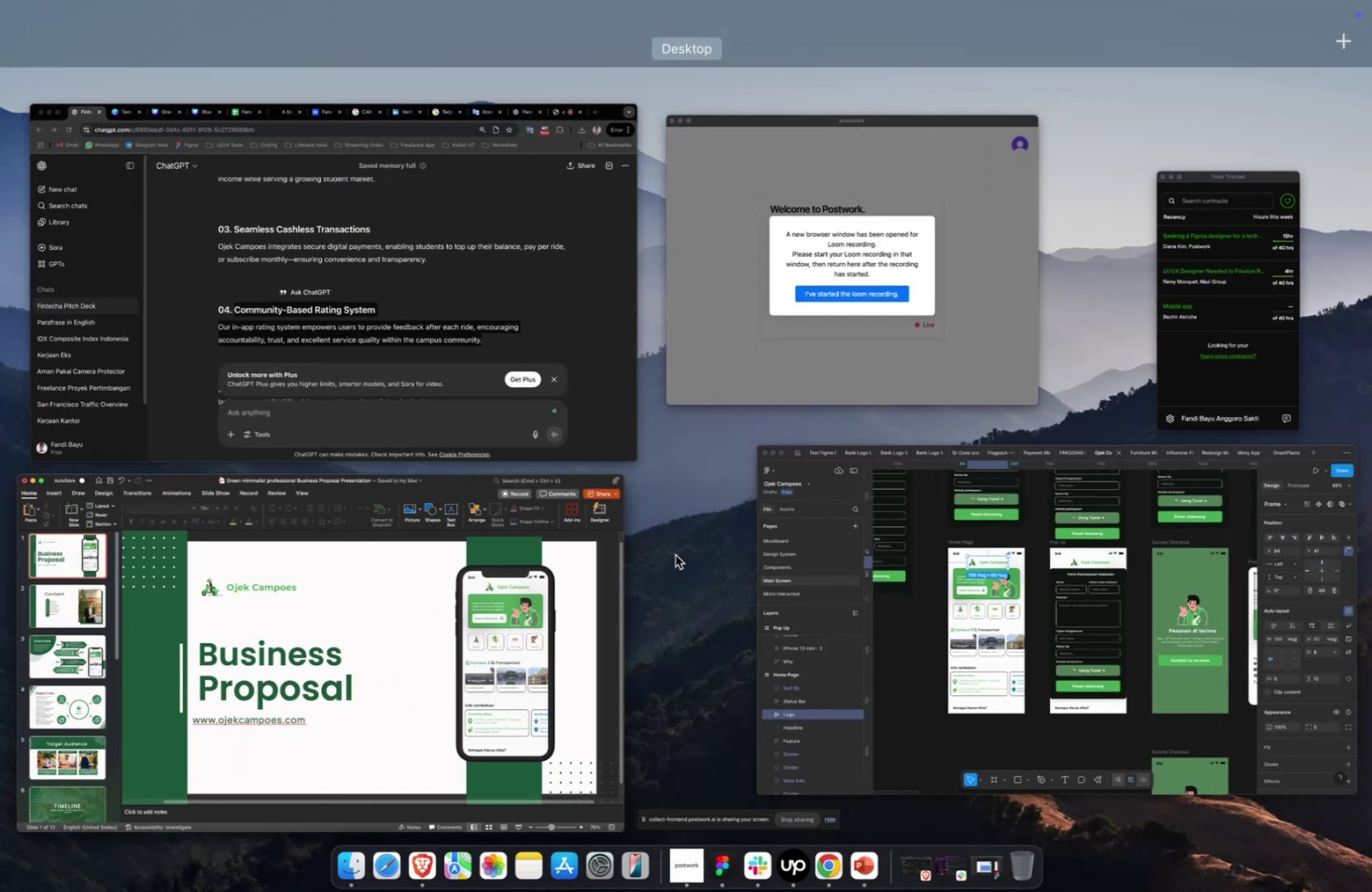 
left_click([943, 634])
 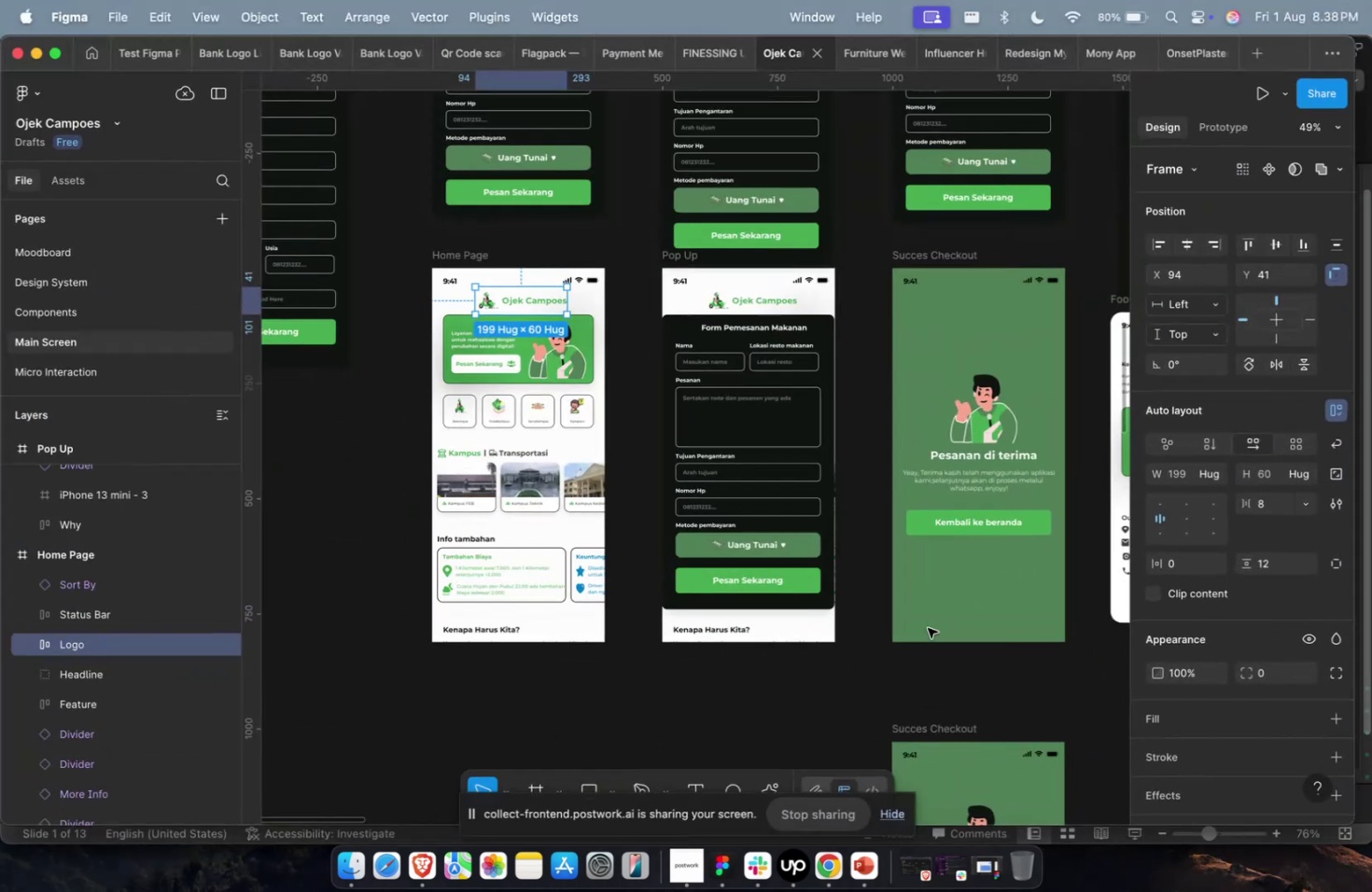 
key(Meta+CommandLeft)
 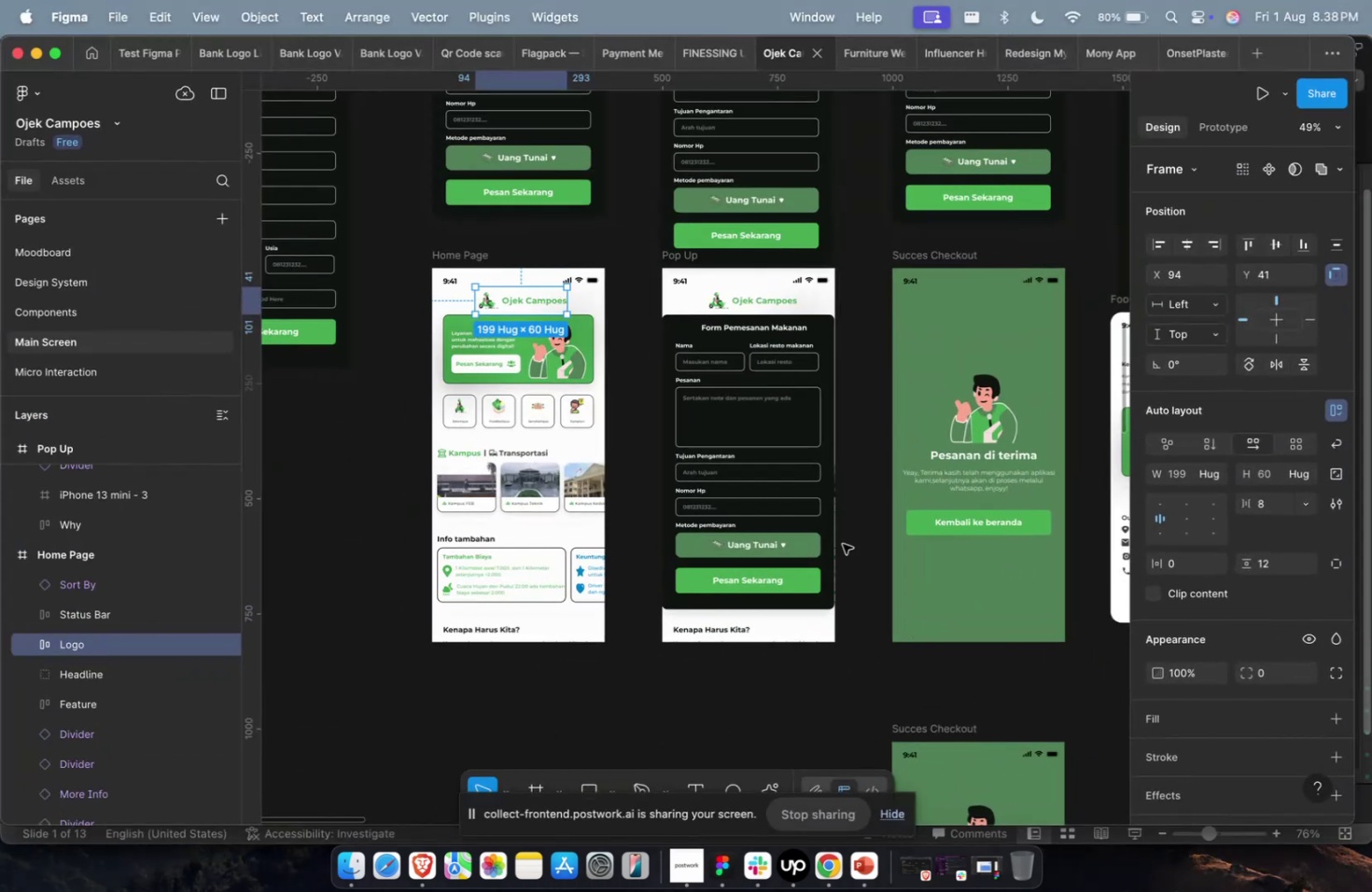 
scroll: coordinate [838, 540], scroll_direction: down, amount: 22.0
 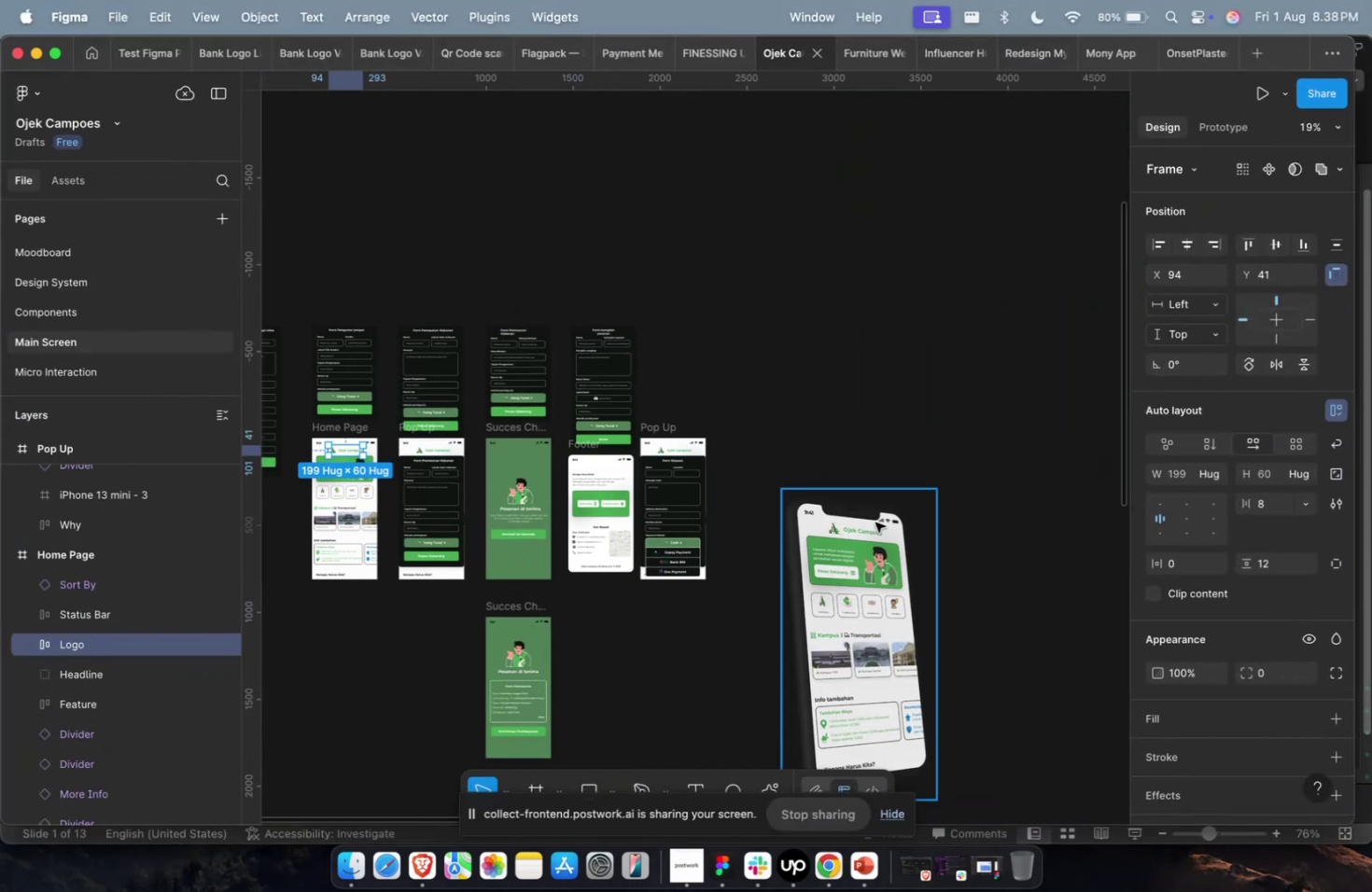 
key(Shift+ShiftLeft)
 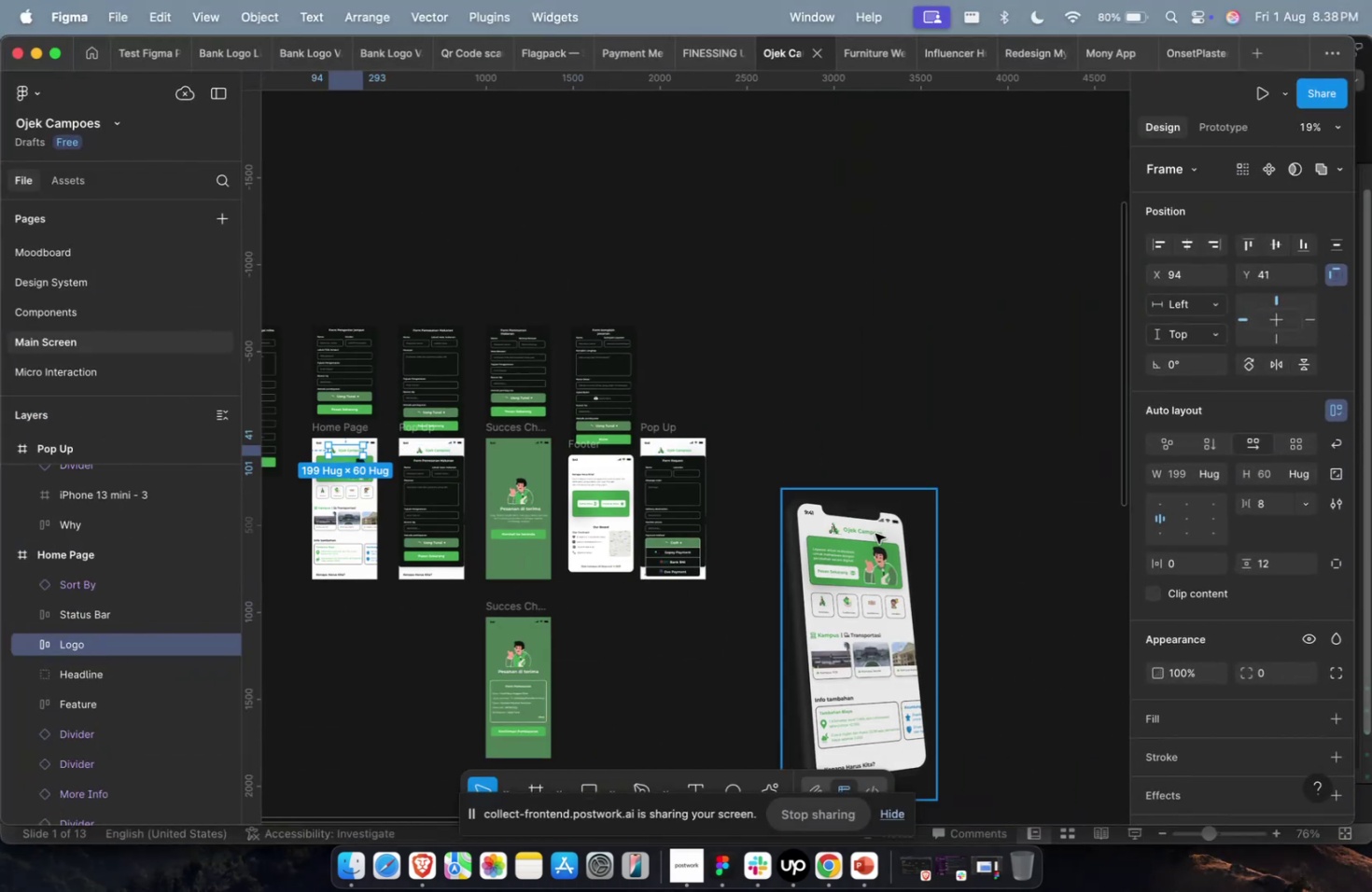 
left_click([875, 522])
 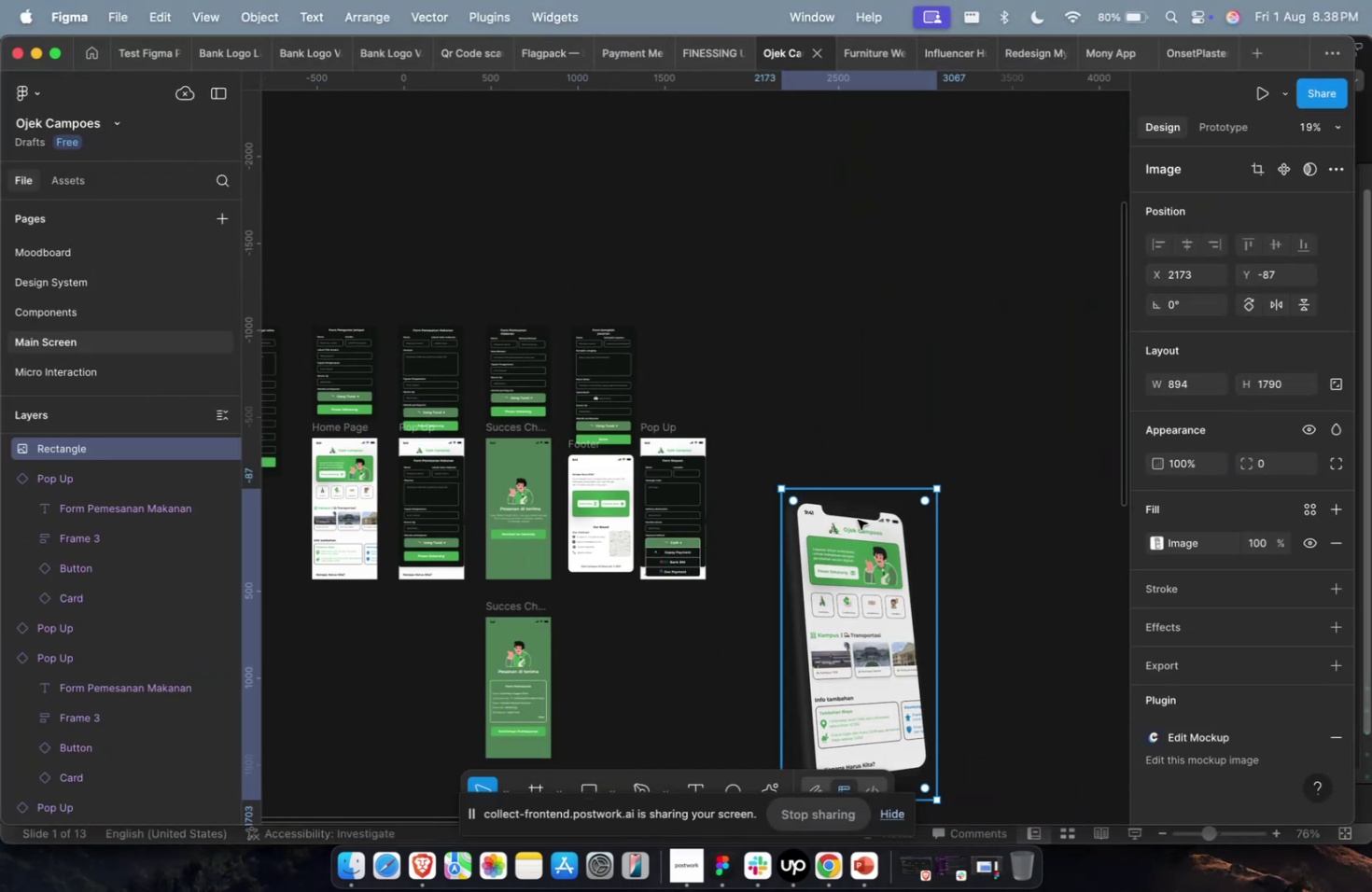 
key(Meta+Shift+C)
 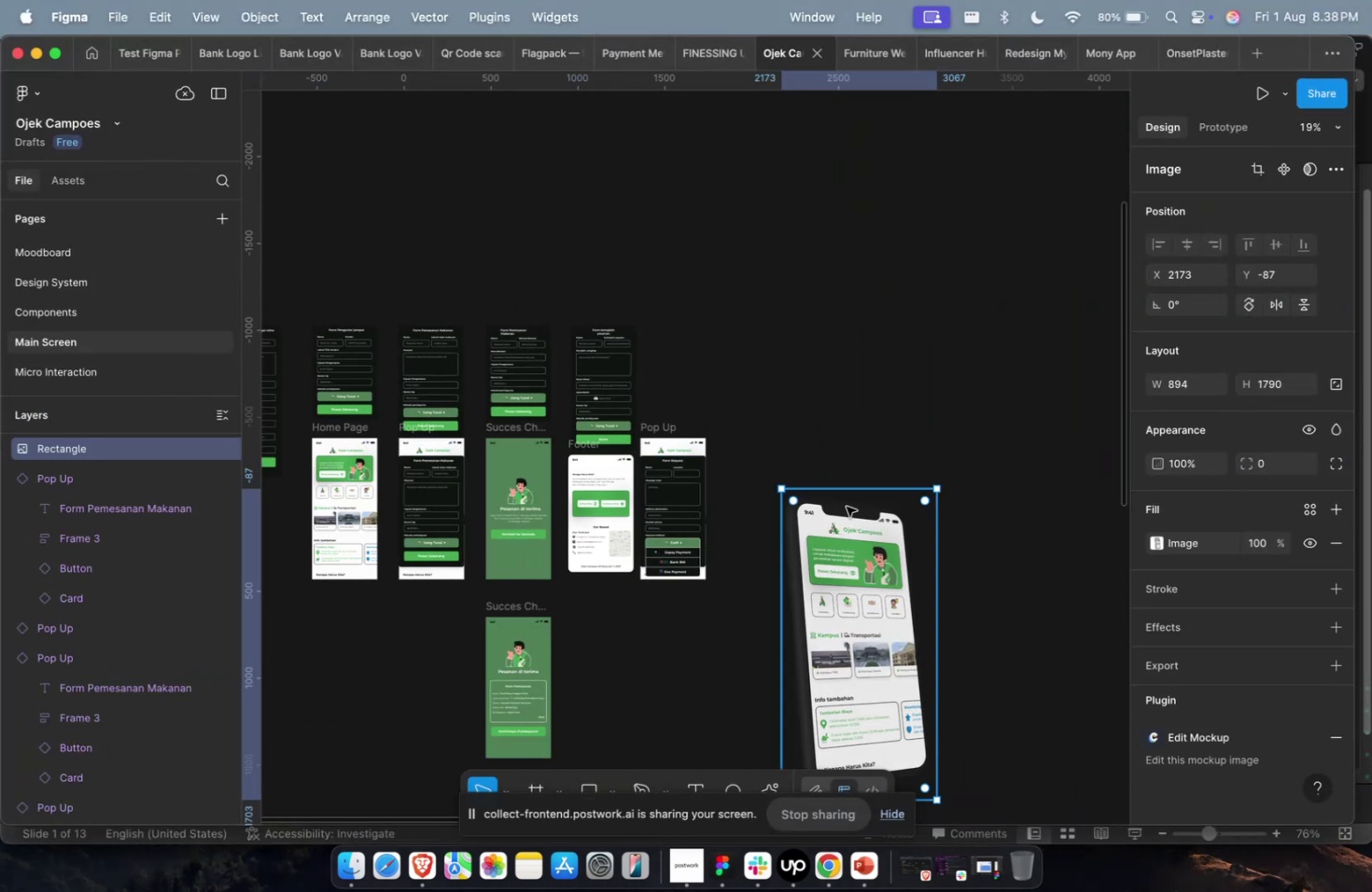 
key(Meta+1)
 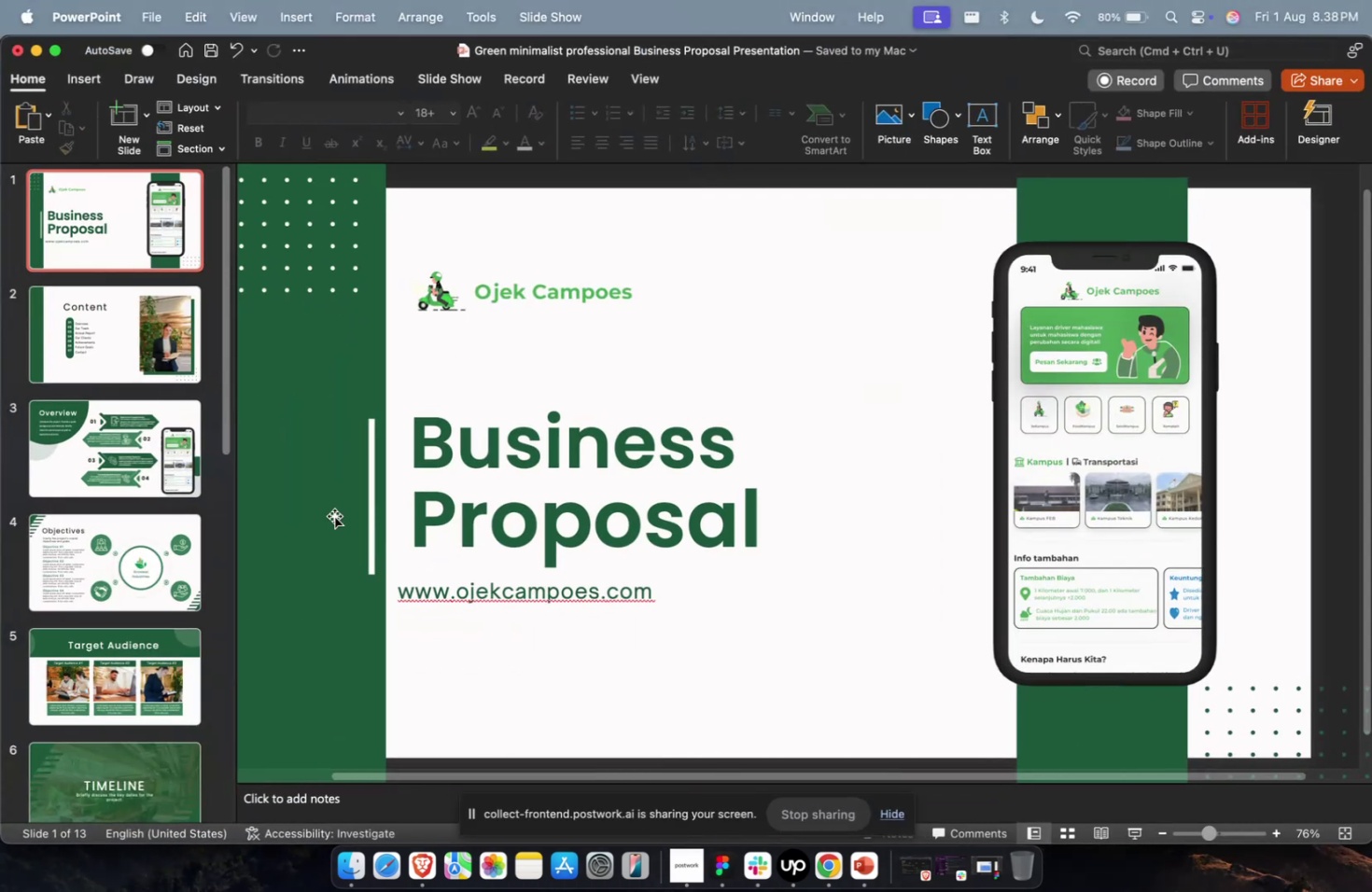 
left_click([173, 437])
 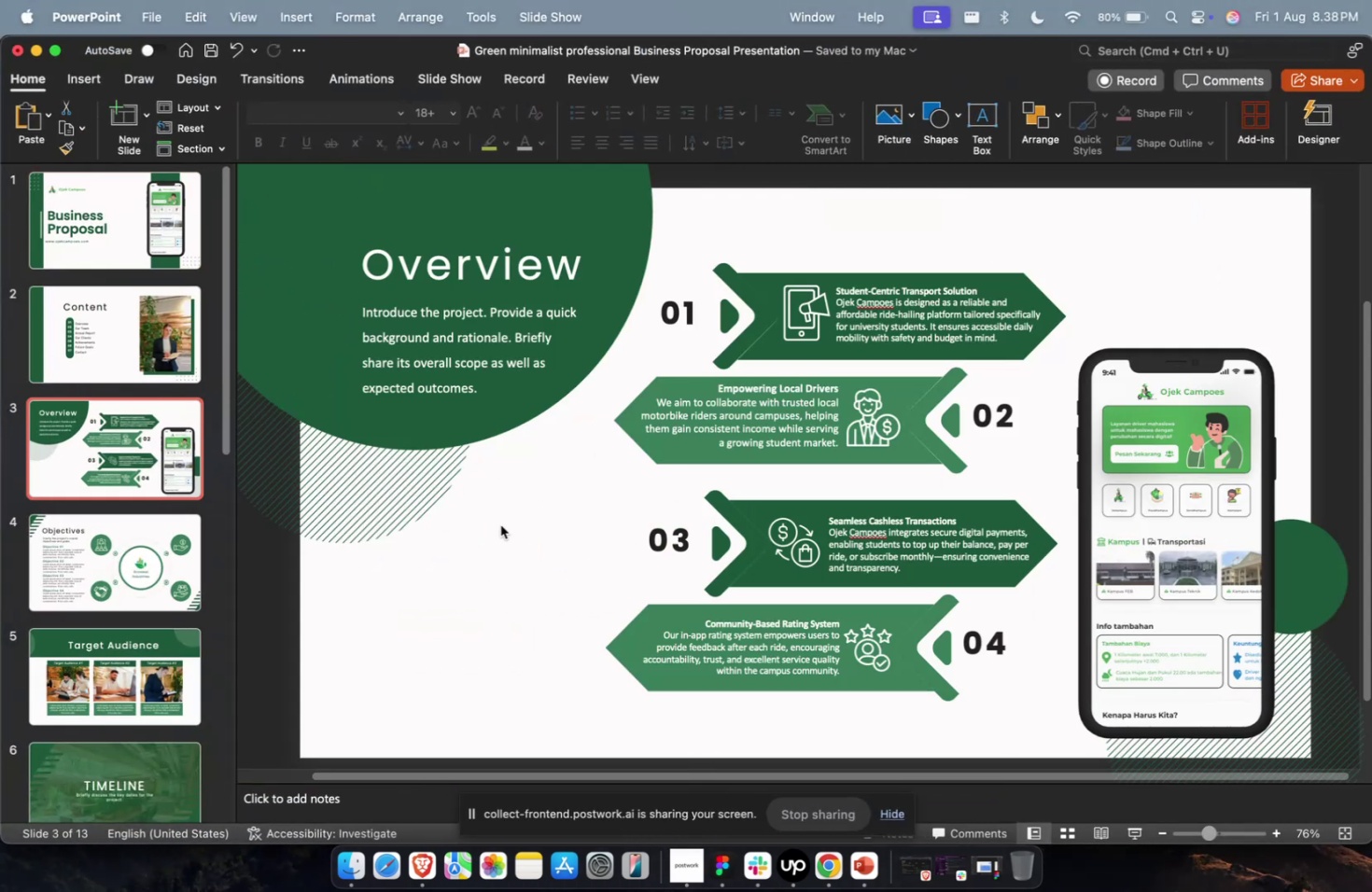 
key(Meta+V)
 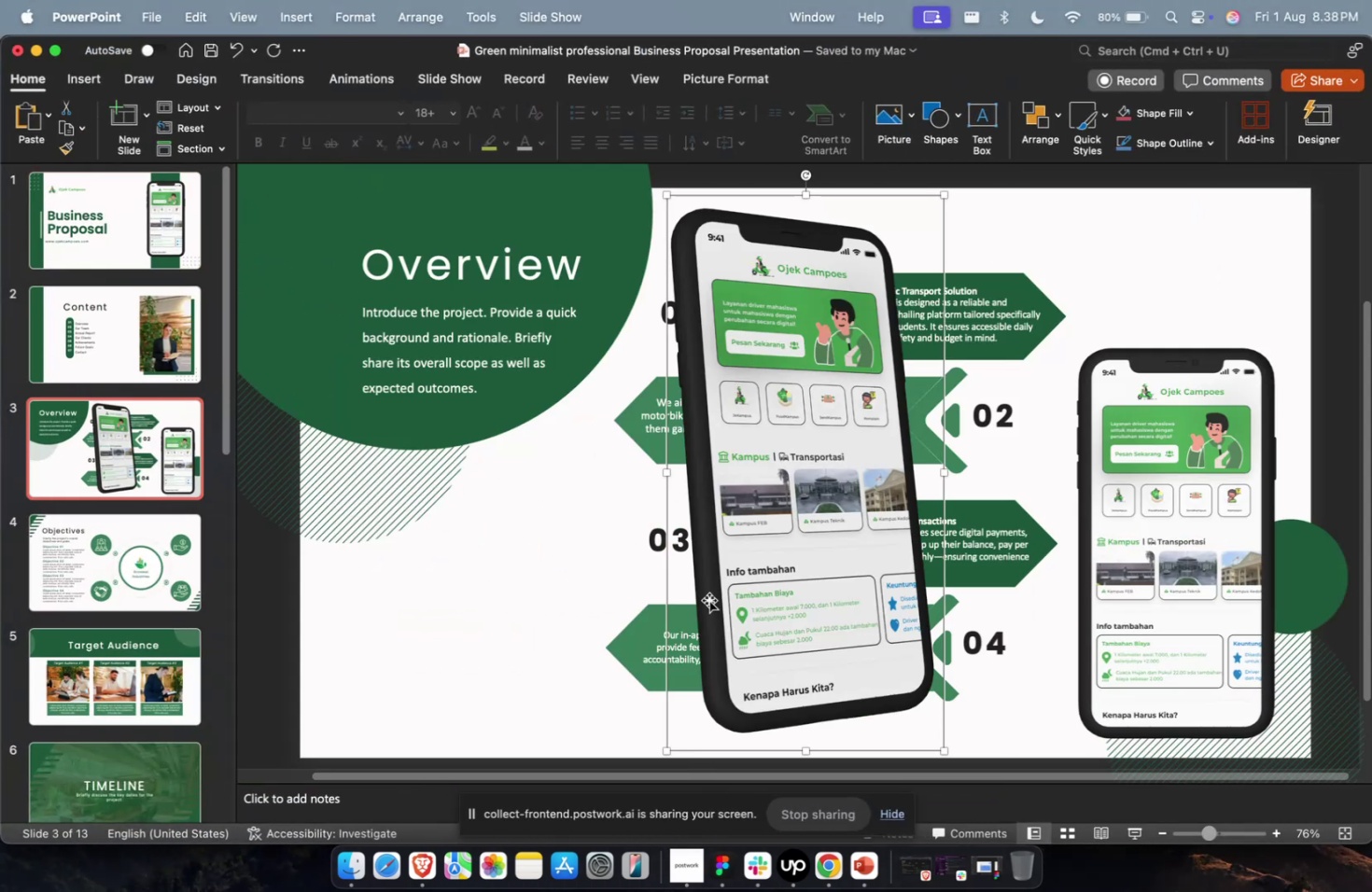 
hold_key(key=ShiftLeft, duration=2.12)
left_click_drag(start_coordinate=[945, 190], to_coordinate=[757, 366])
 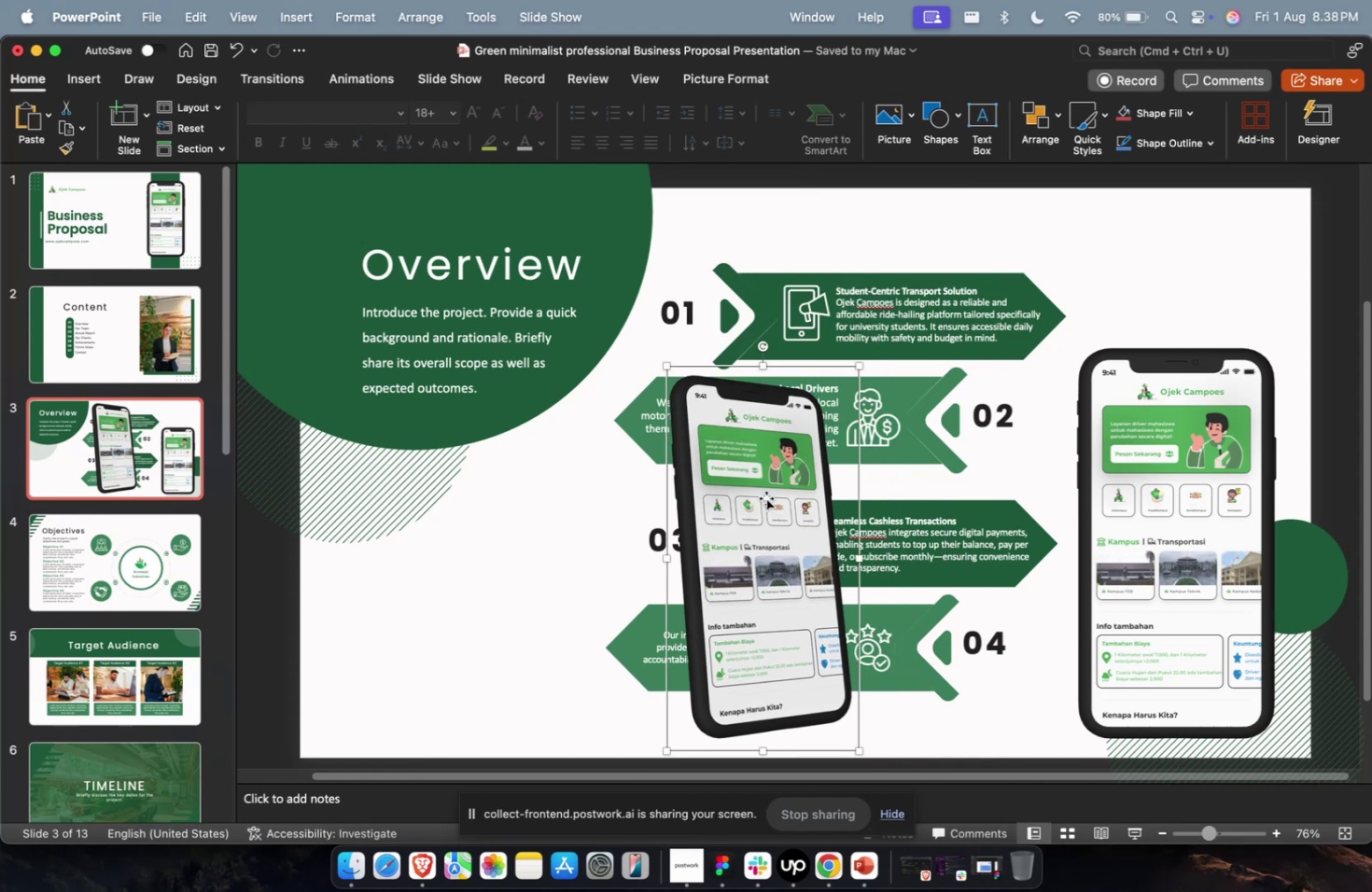 
left_click_drag(start_coordinate=[769, 507], to_coordinate=[428, 532])
 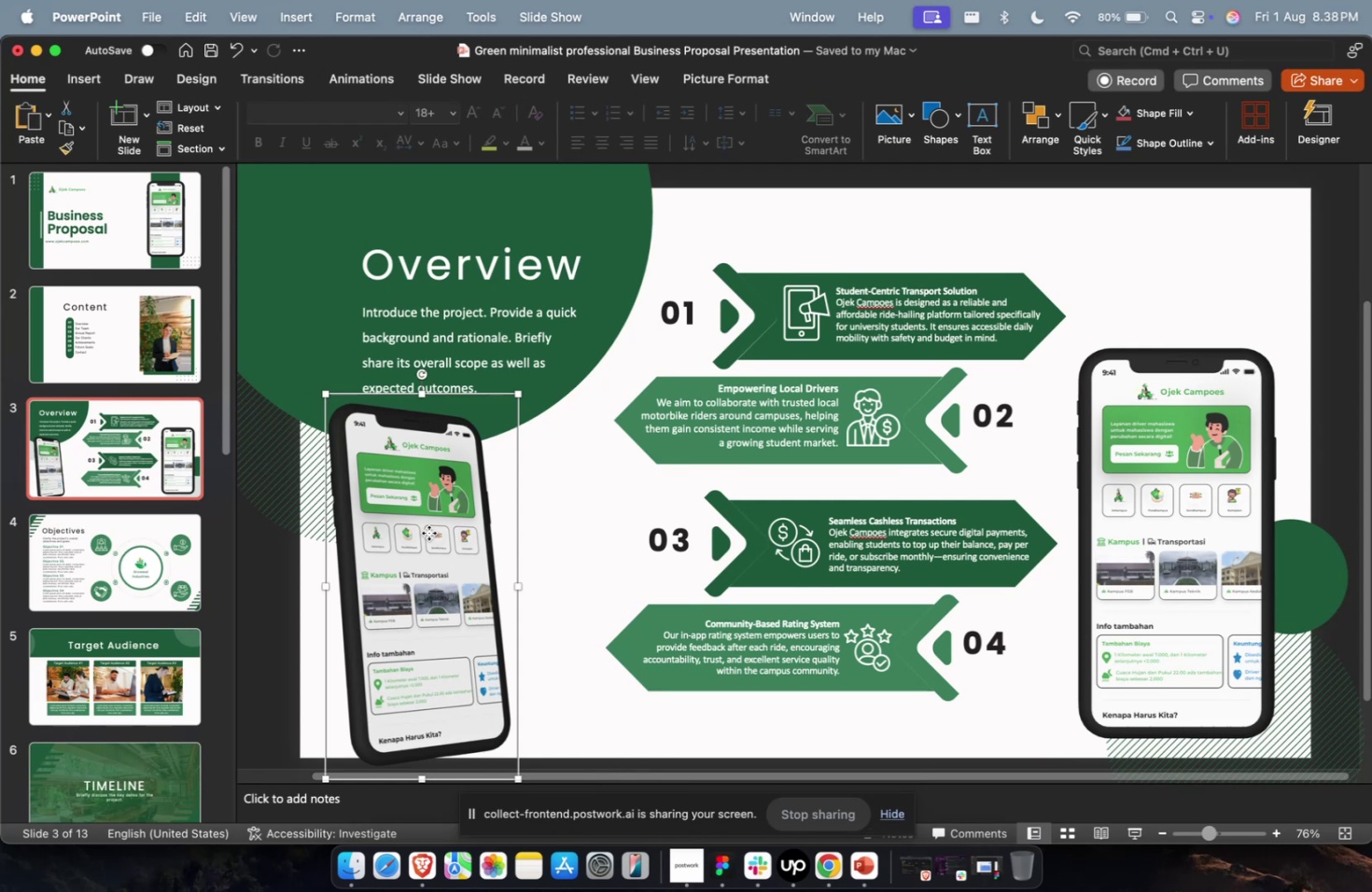 
wait(35.53)
 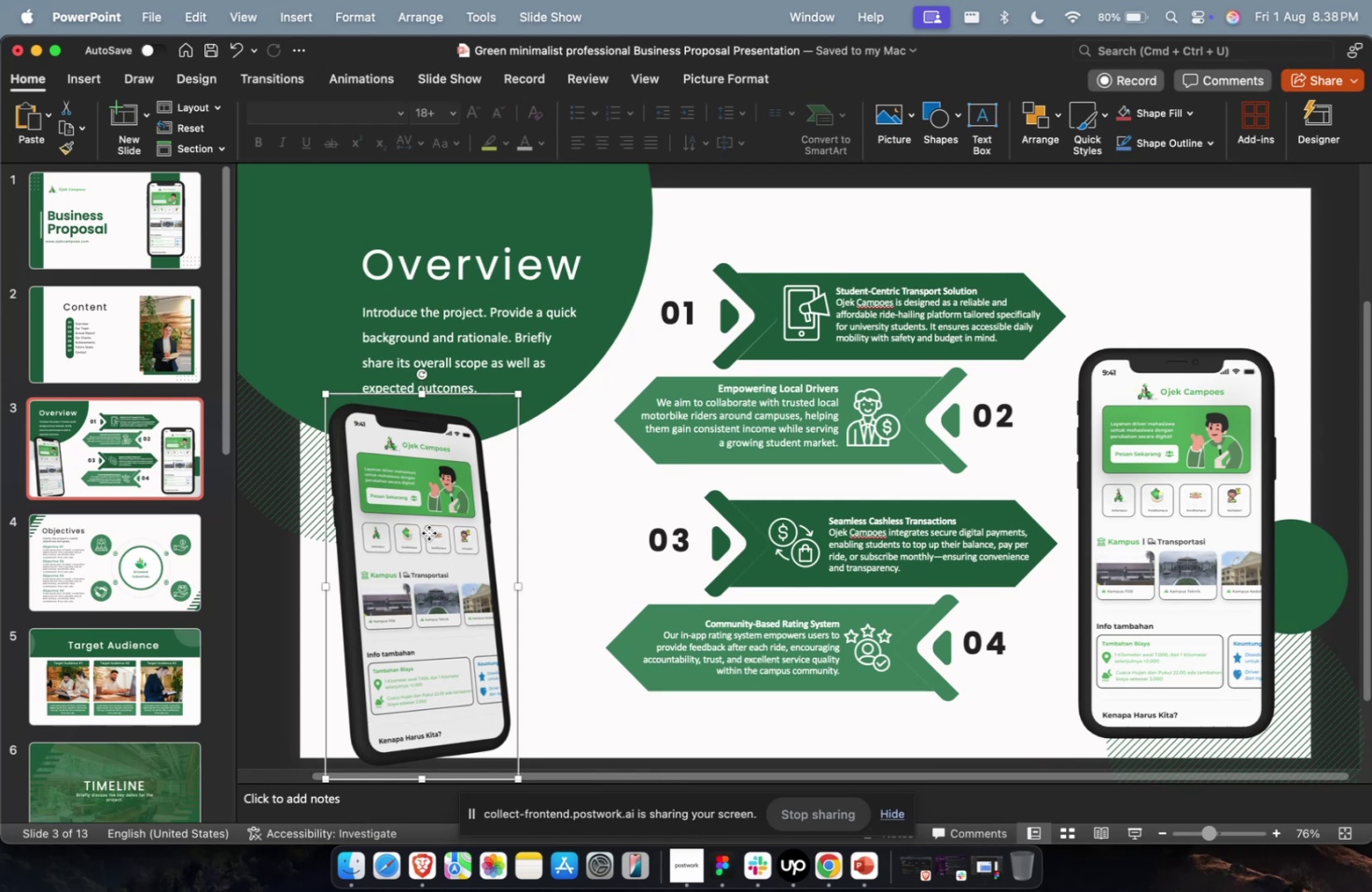 
scroll: coordinate [411, 536], scroll_direction: down, amount: 3.0
 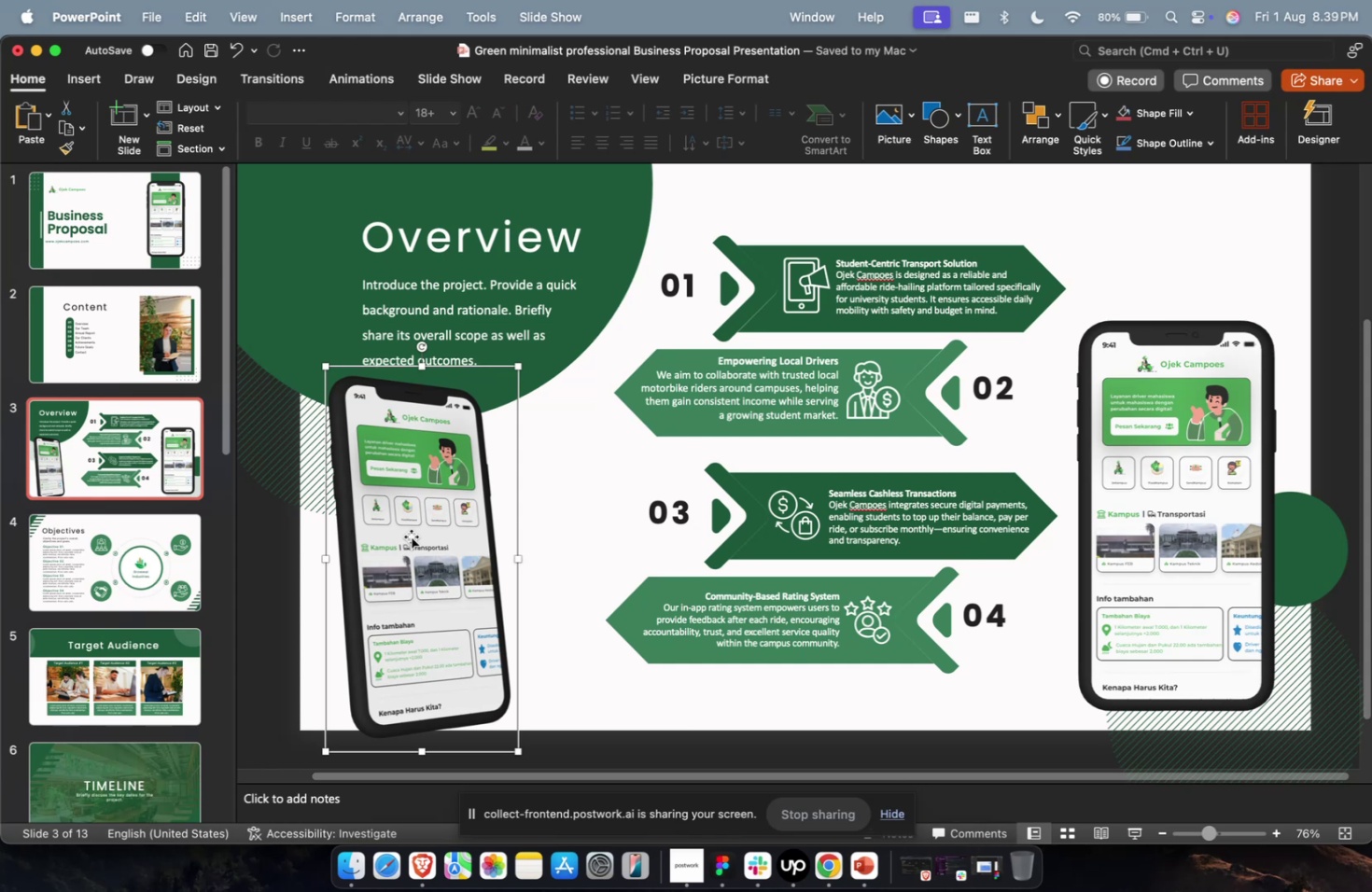 
wait(11.64)
 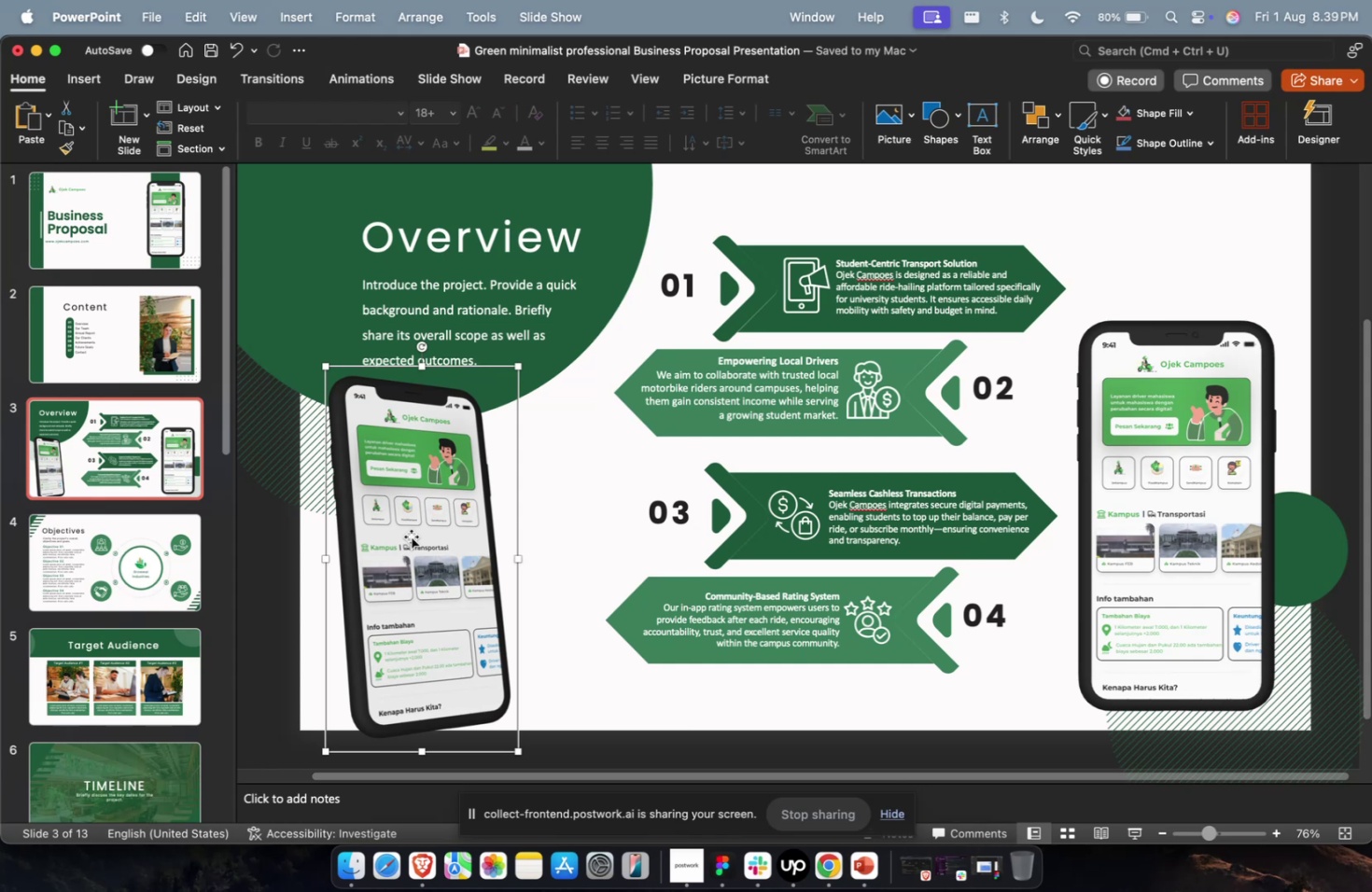 
double_click([157, 440])
 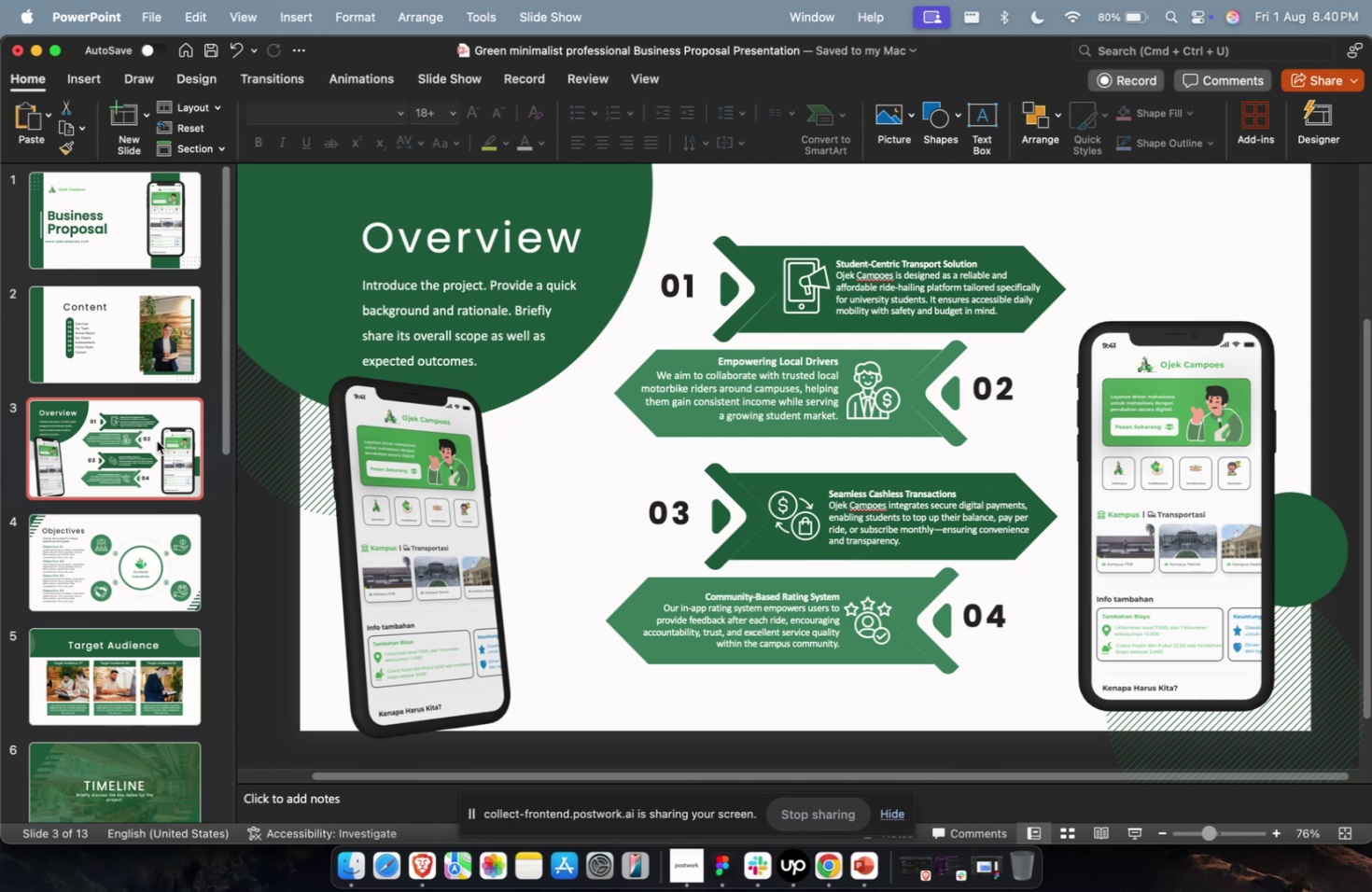 
wait(75.99)
 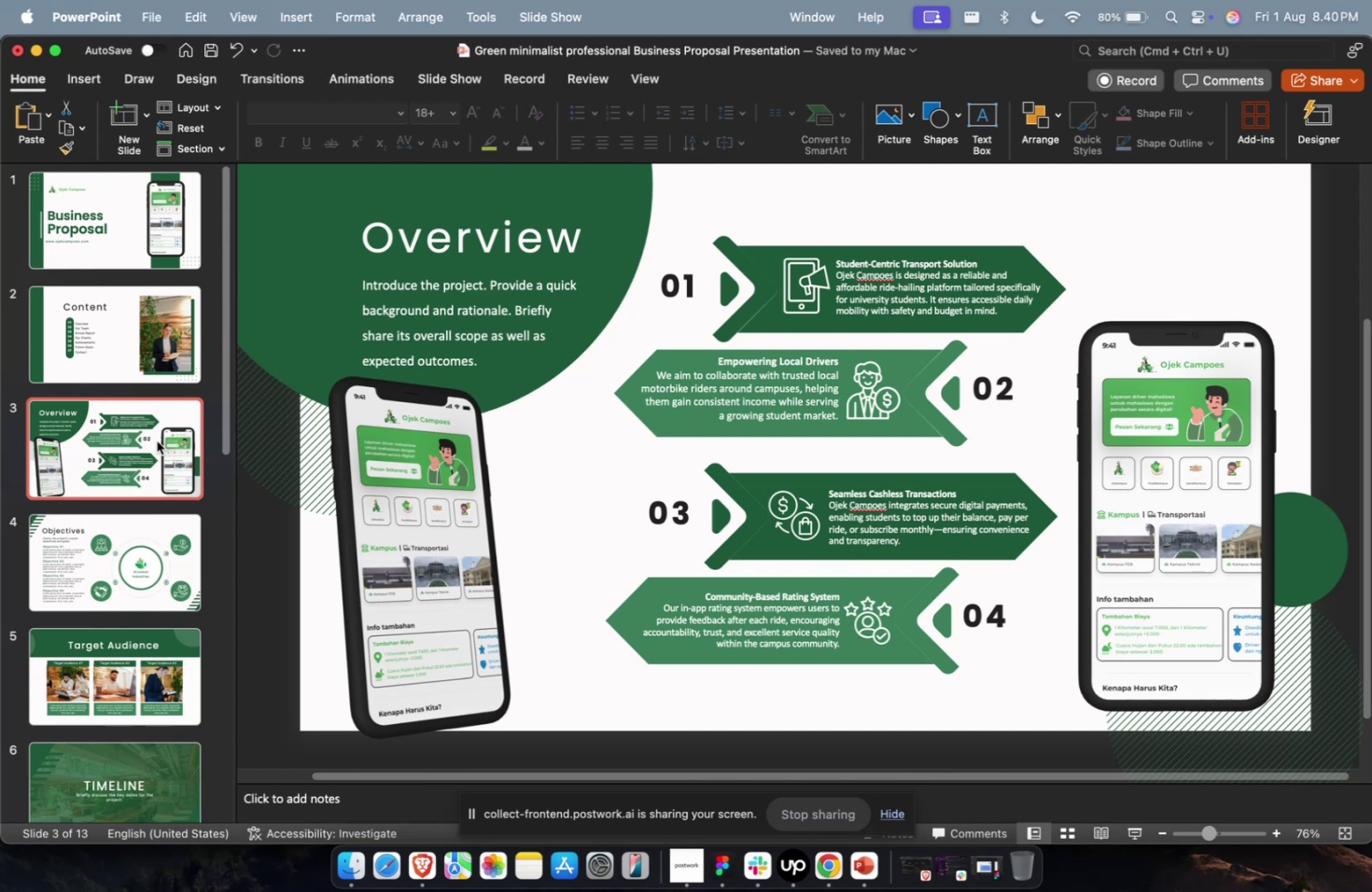 
left_click([1114, 574])
 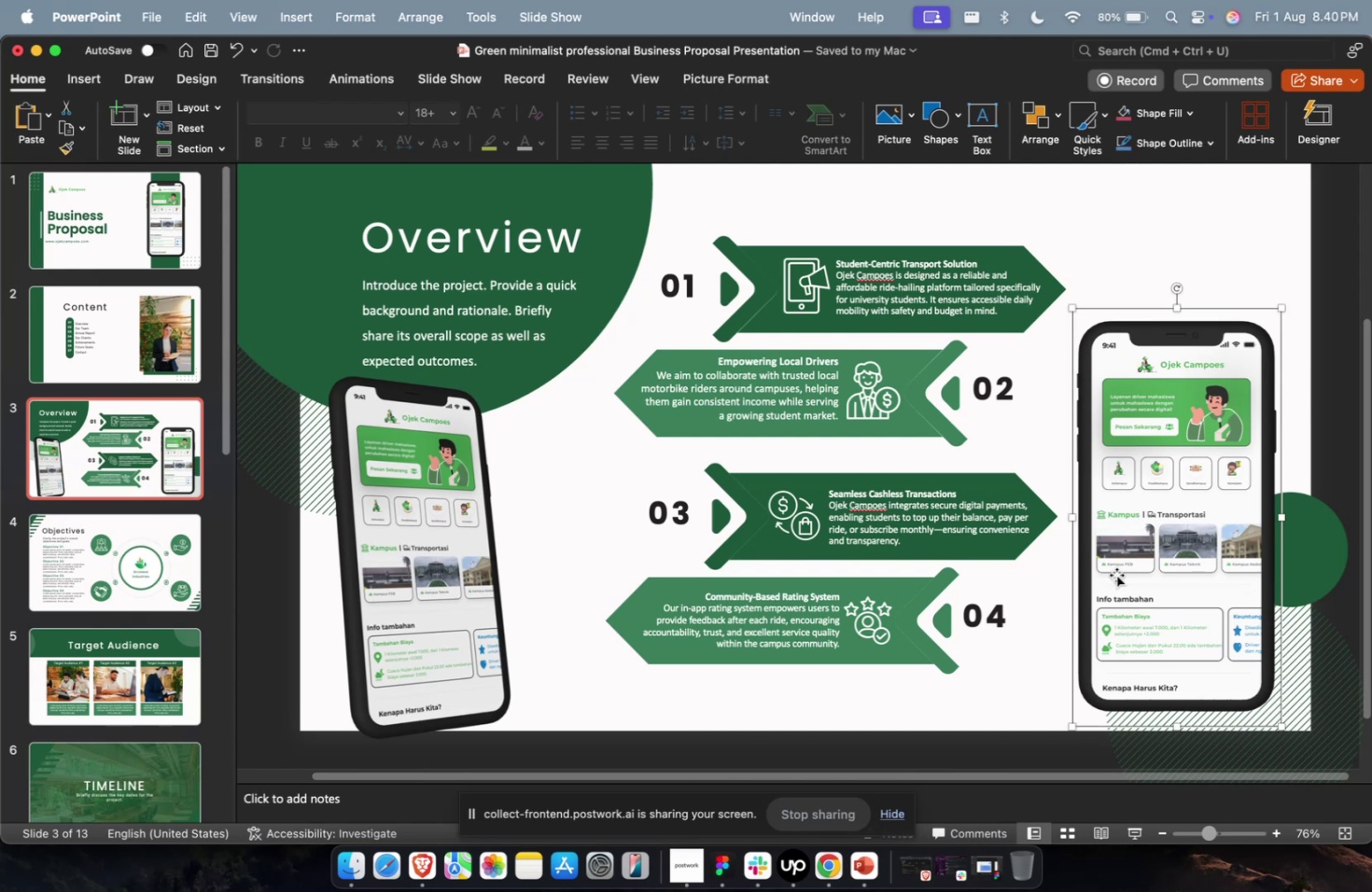 
key(Backspace)
 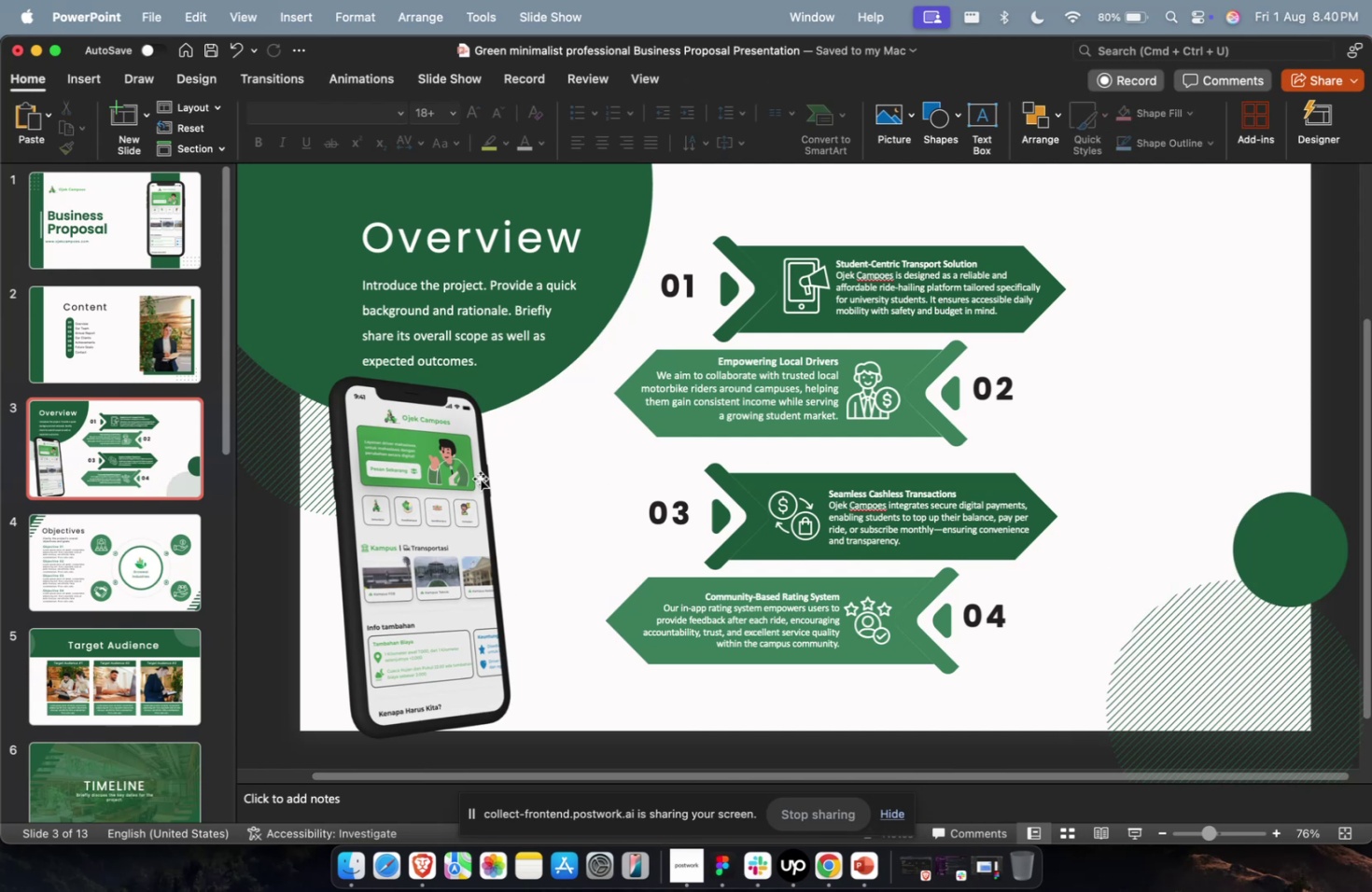 
left_click_drag(start_coordinate=[418, 495], to_coordinate=[429, 494])
 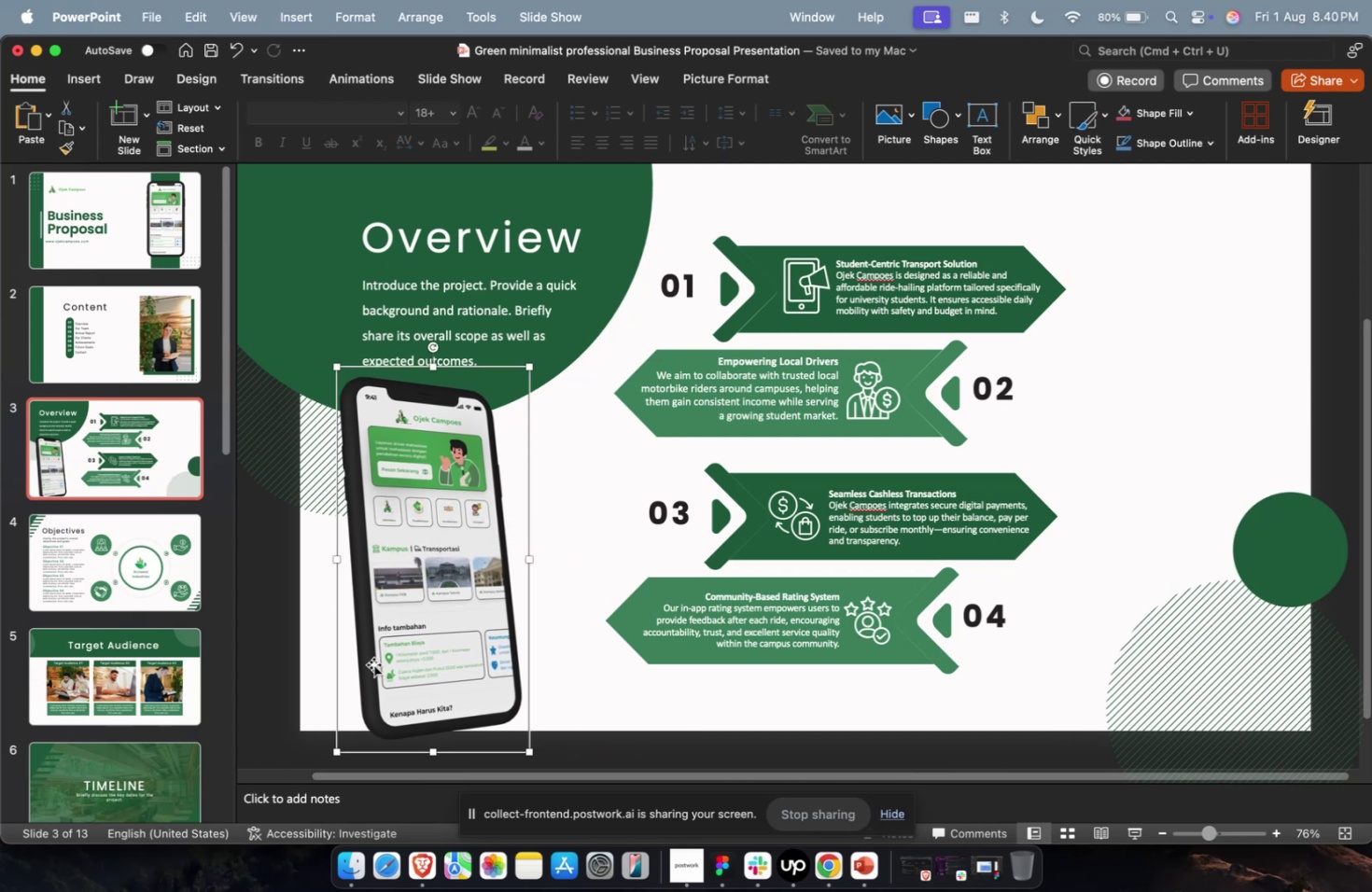 
hold_key(key=ShiftLeft, duration=1.73)
left_click_drag(start_coordinate=[339, 746], to_coordinate=[351, 735])
 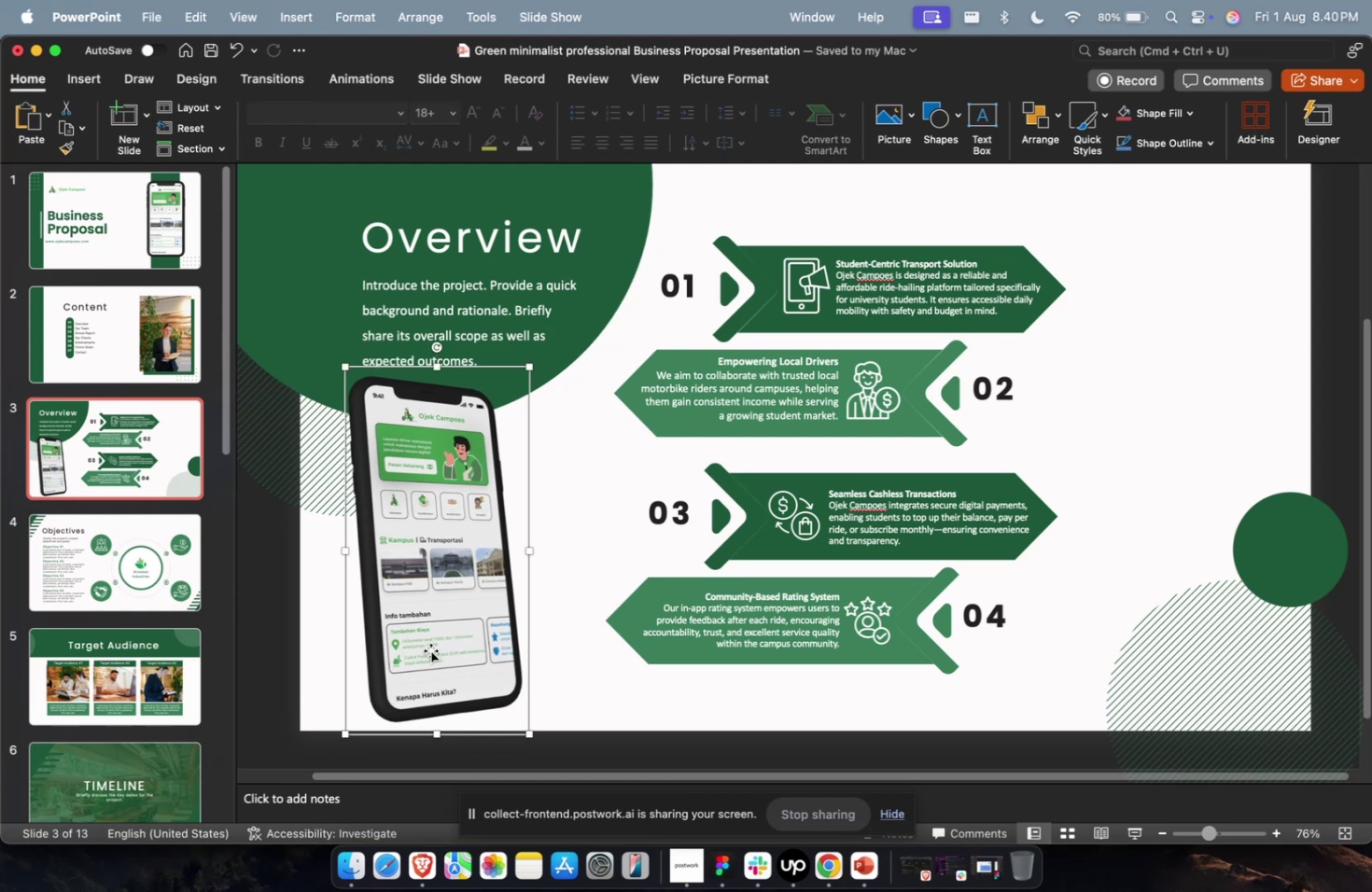 
left_click_drag(start_coordinate=[436, 646], to_coordinate=[435, 651])
 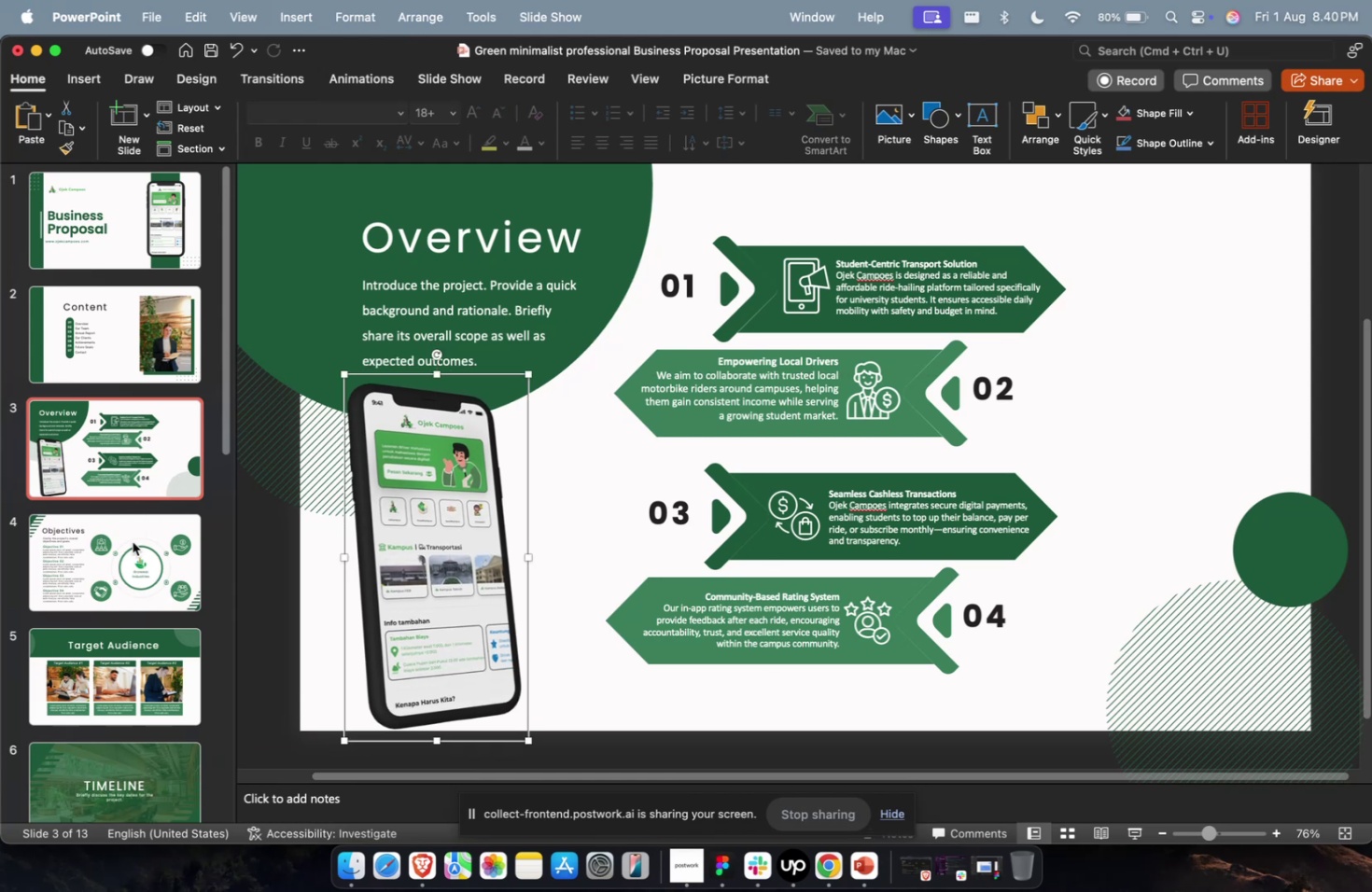 
left_click([134, 547])
 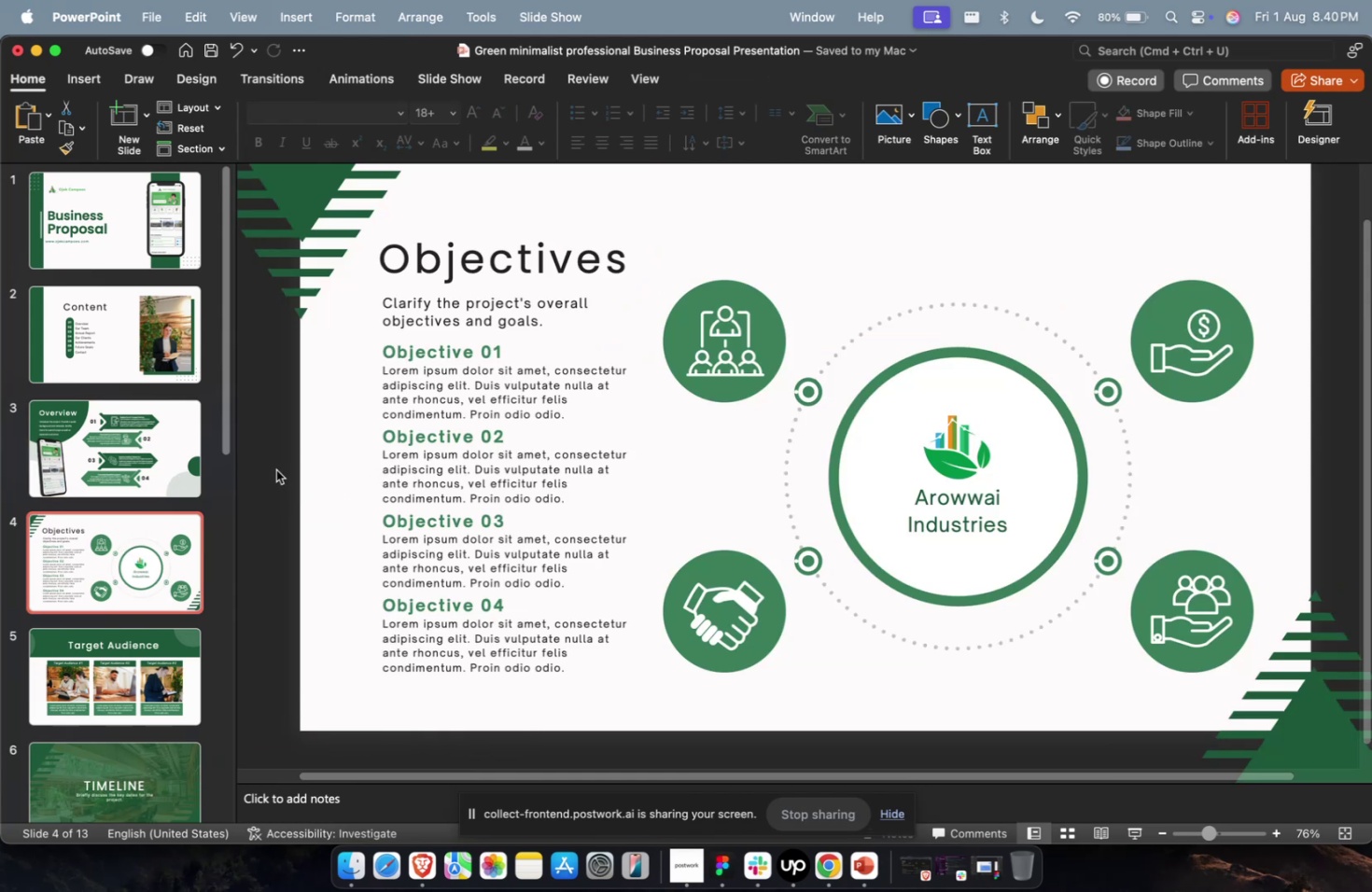 
key(Meta+1)
 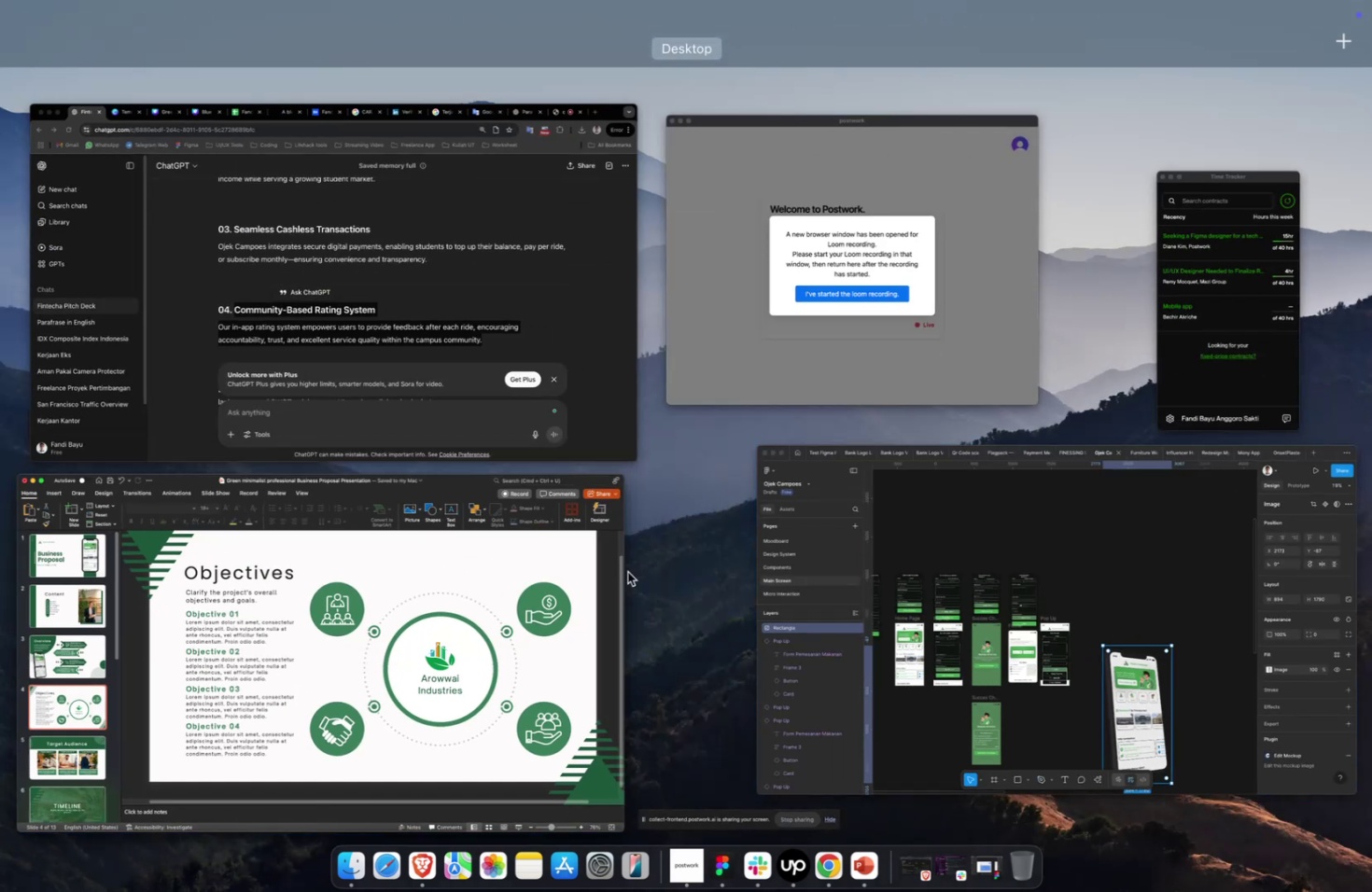 
left_click([512, 604])
 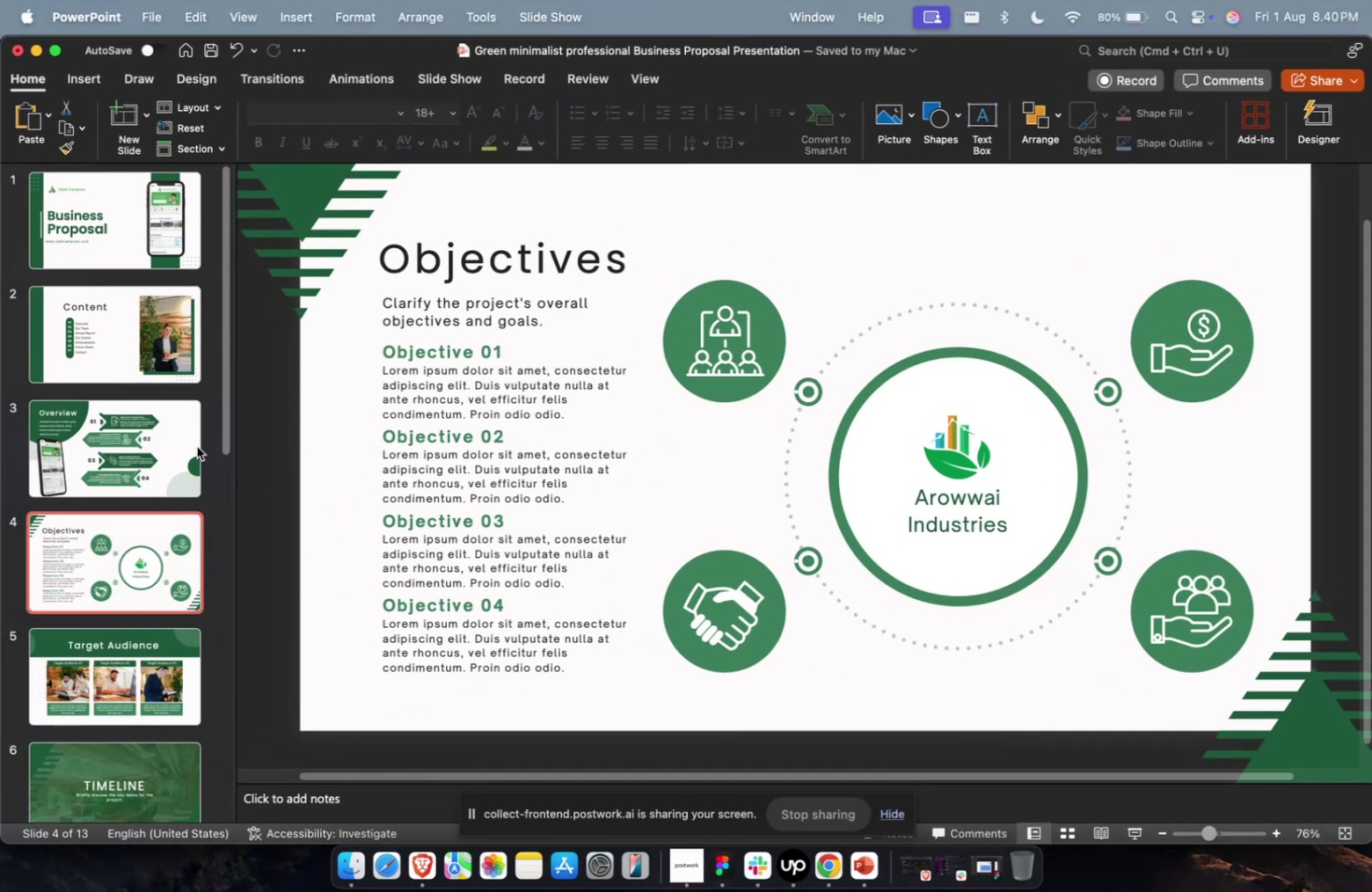 
left_click([91, 223])
 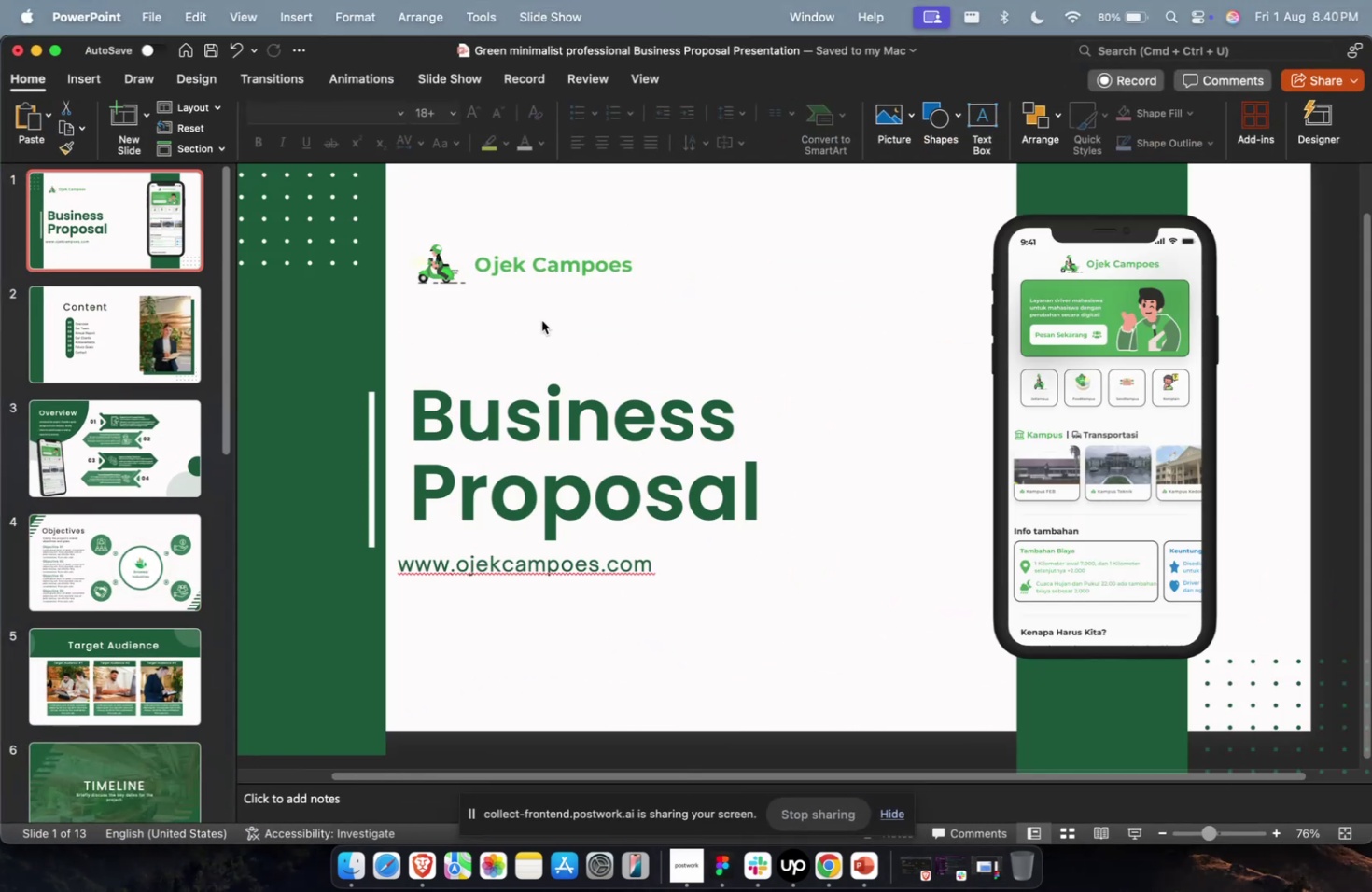 
double_click([563, 307])
 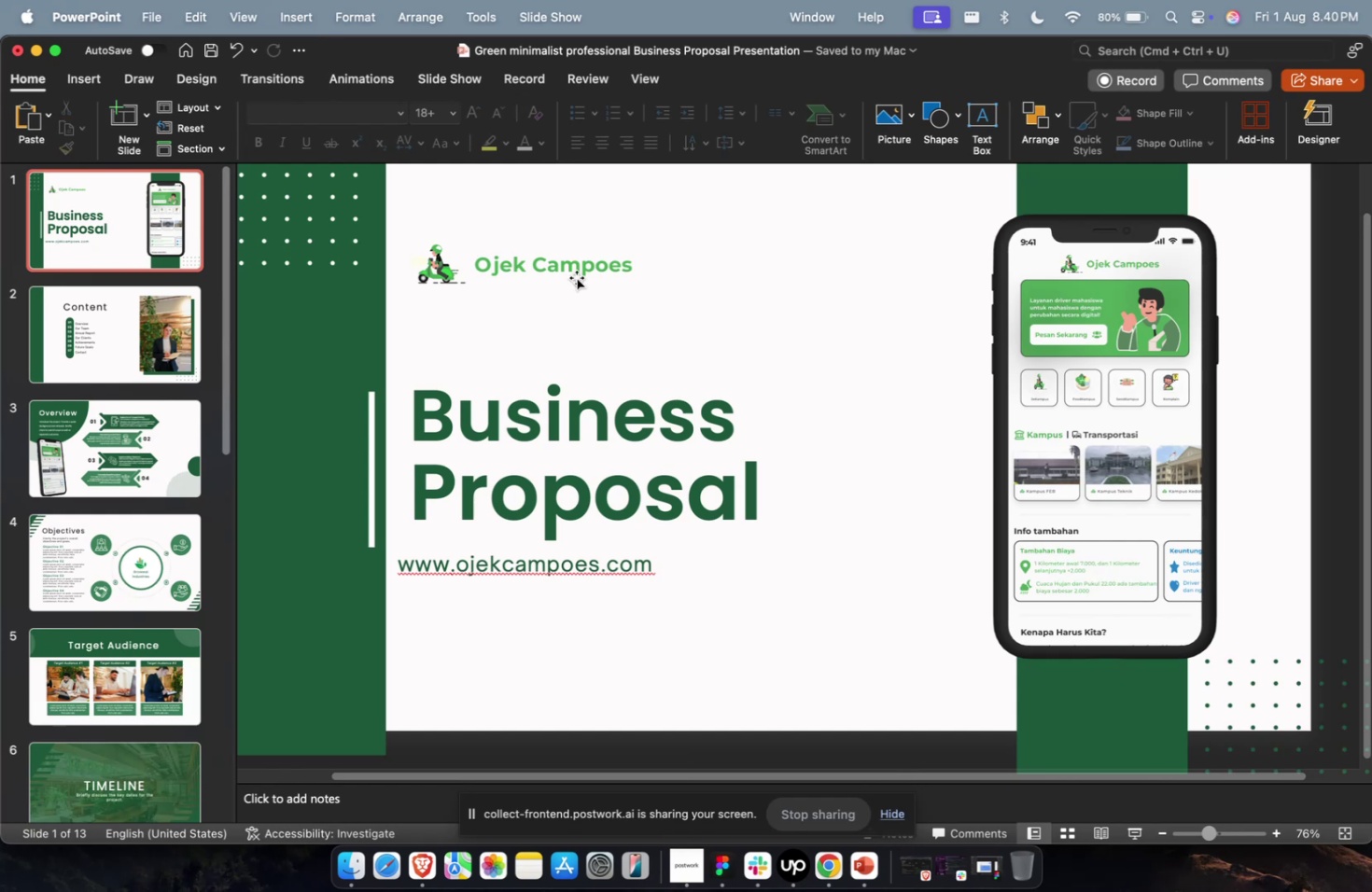 
triple_click([578, 272])
 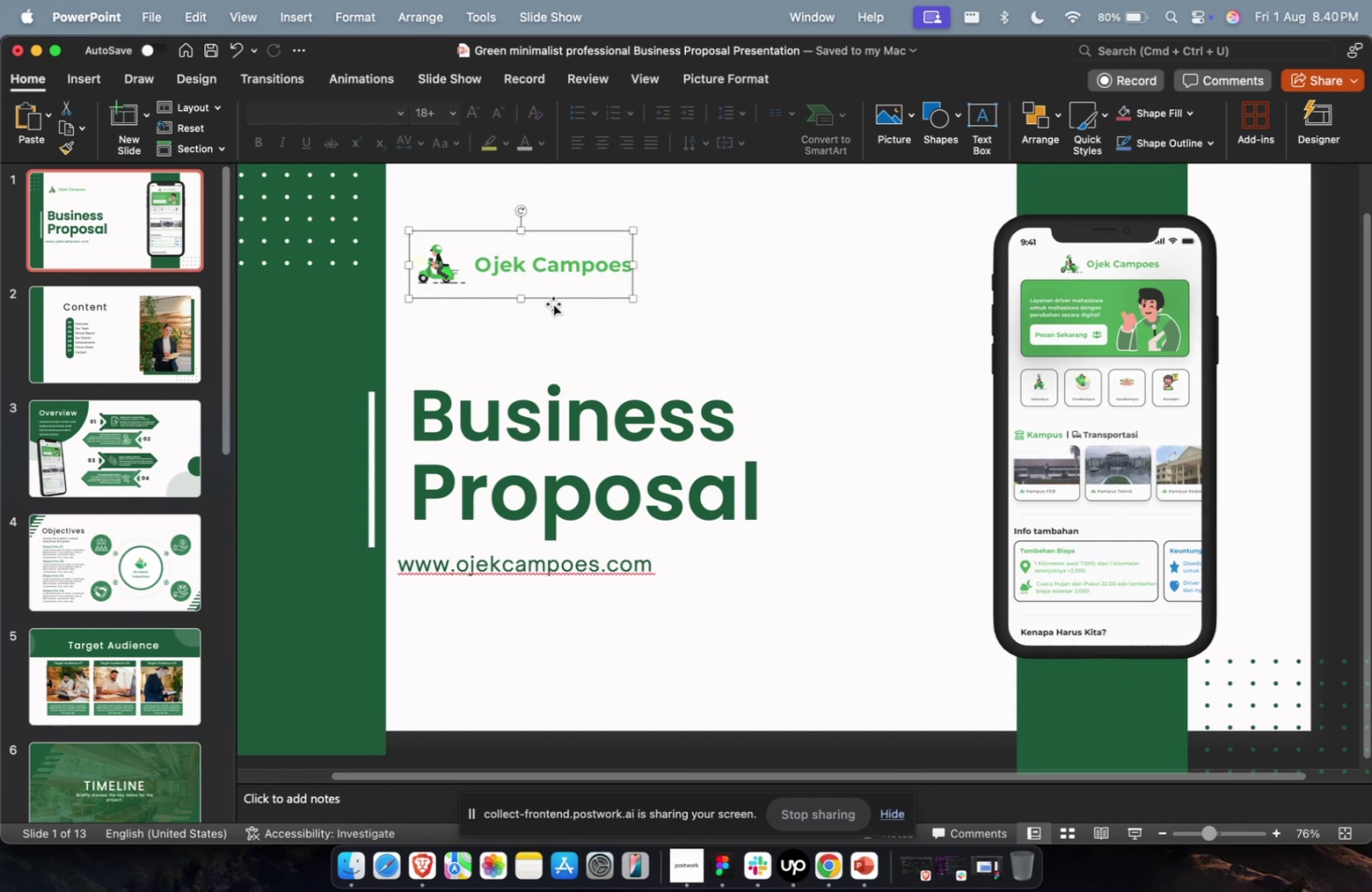 
key(Meta+C)
 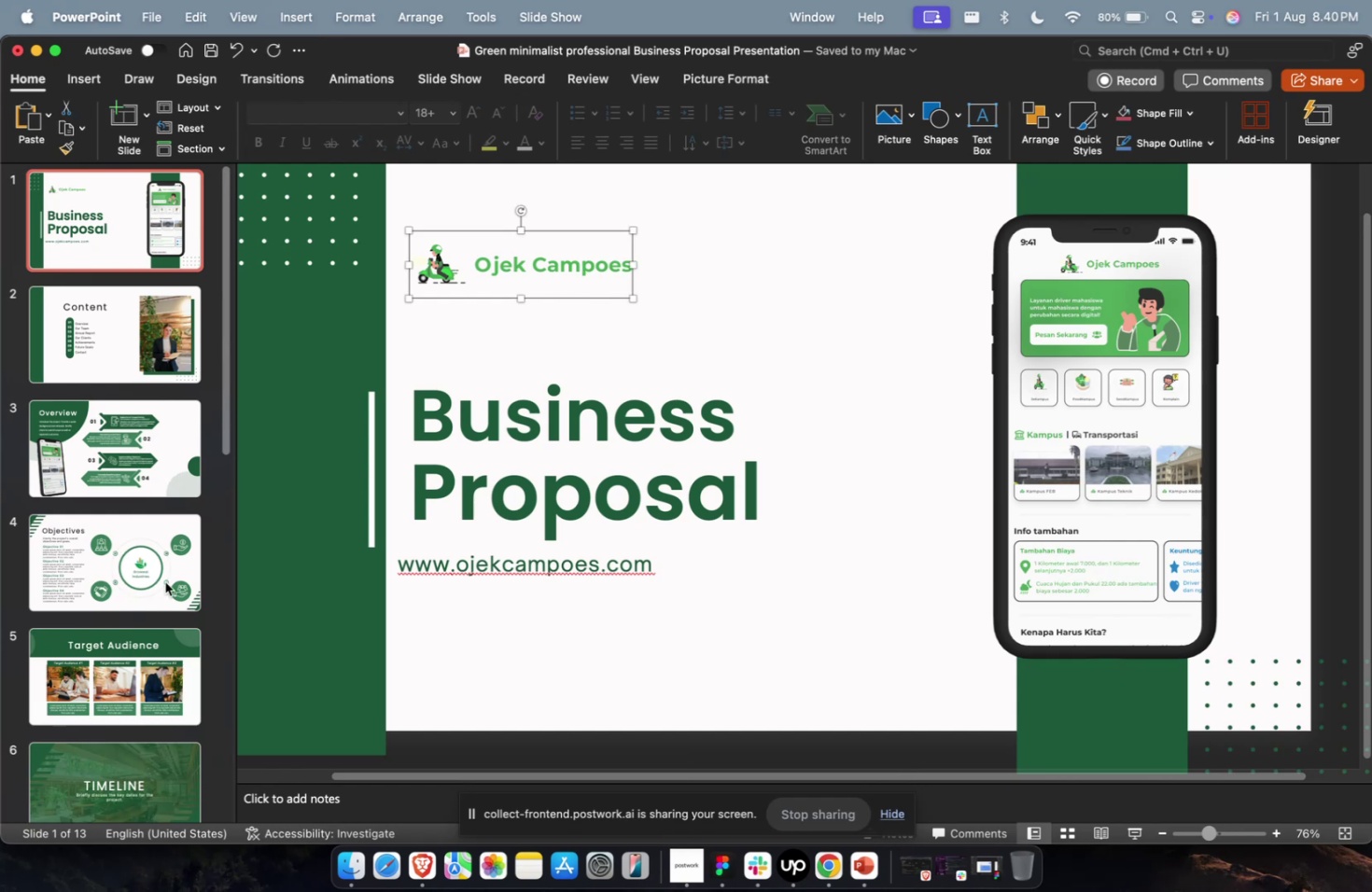 
left_click([165, 581])
 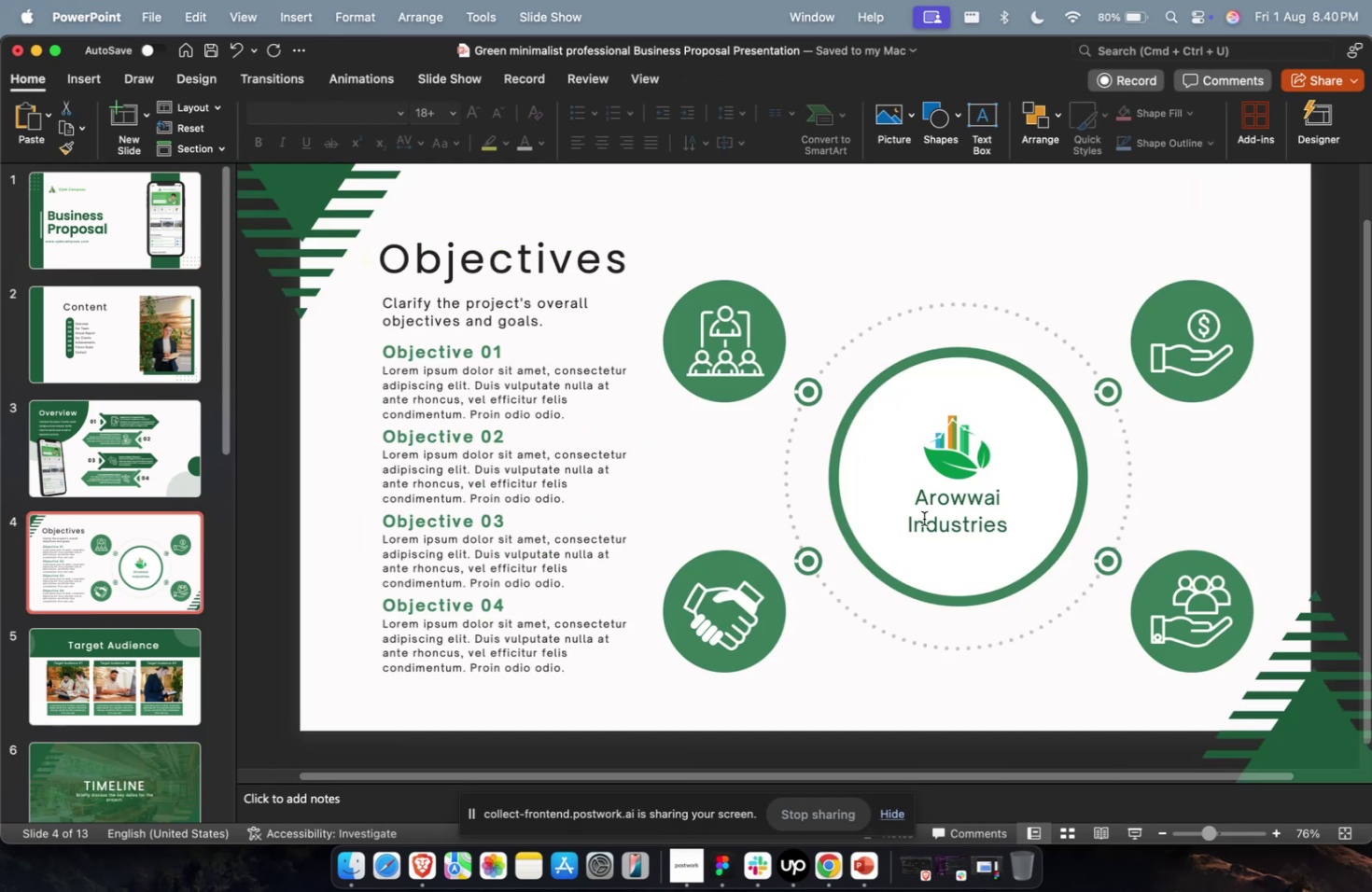 
double_click([931, 526])
 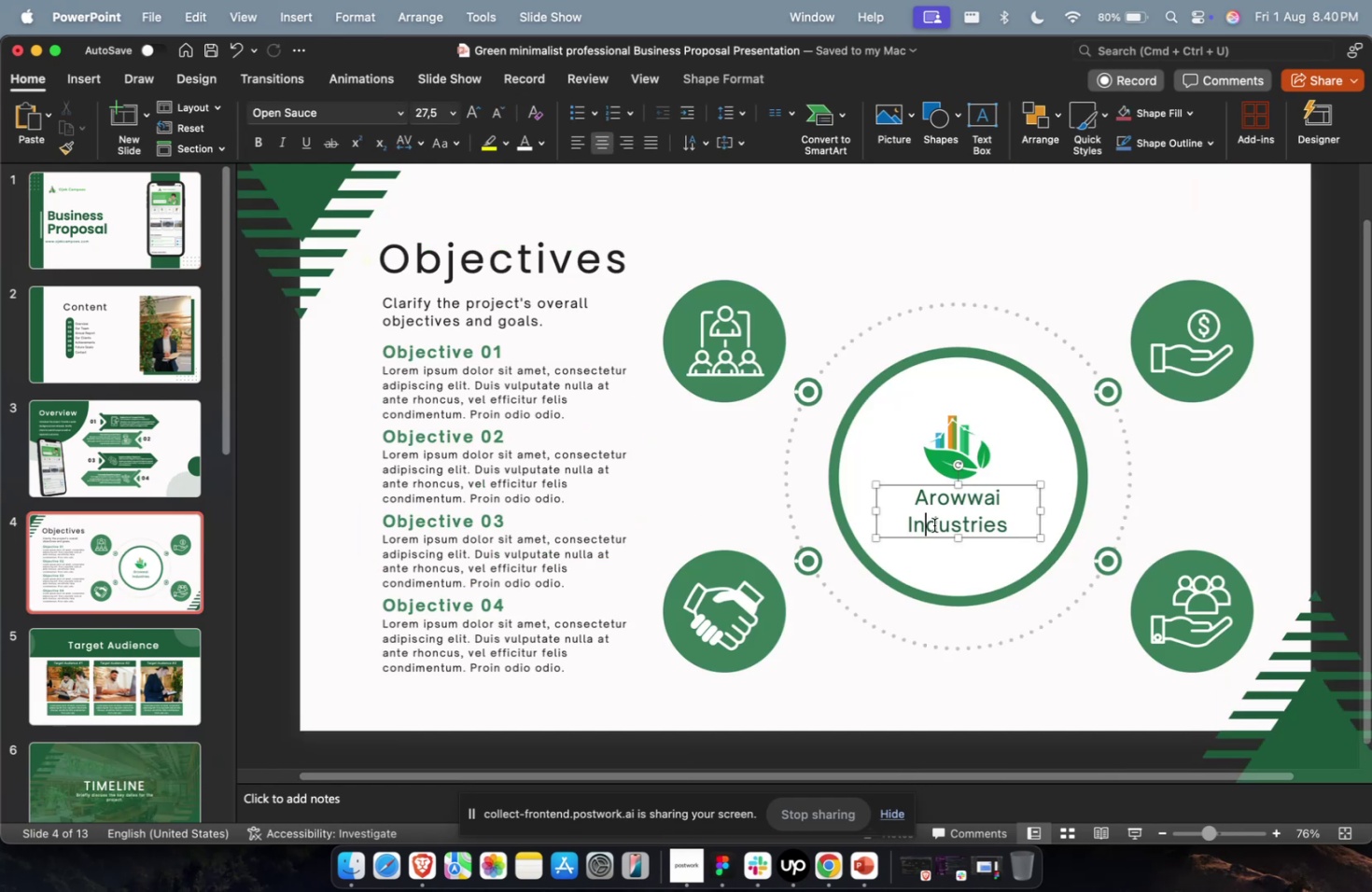 
hold_key(key=ShiftLeft, duration=0.37)
triple_click([959, 445])
 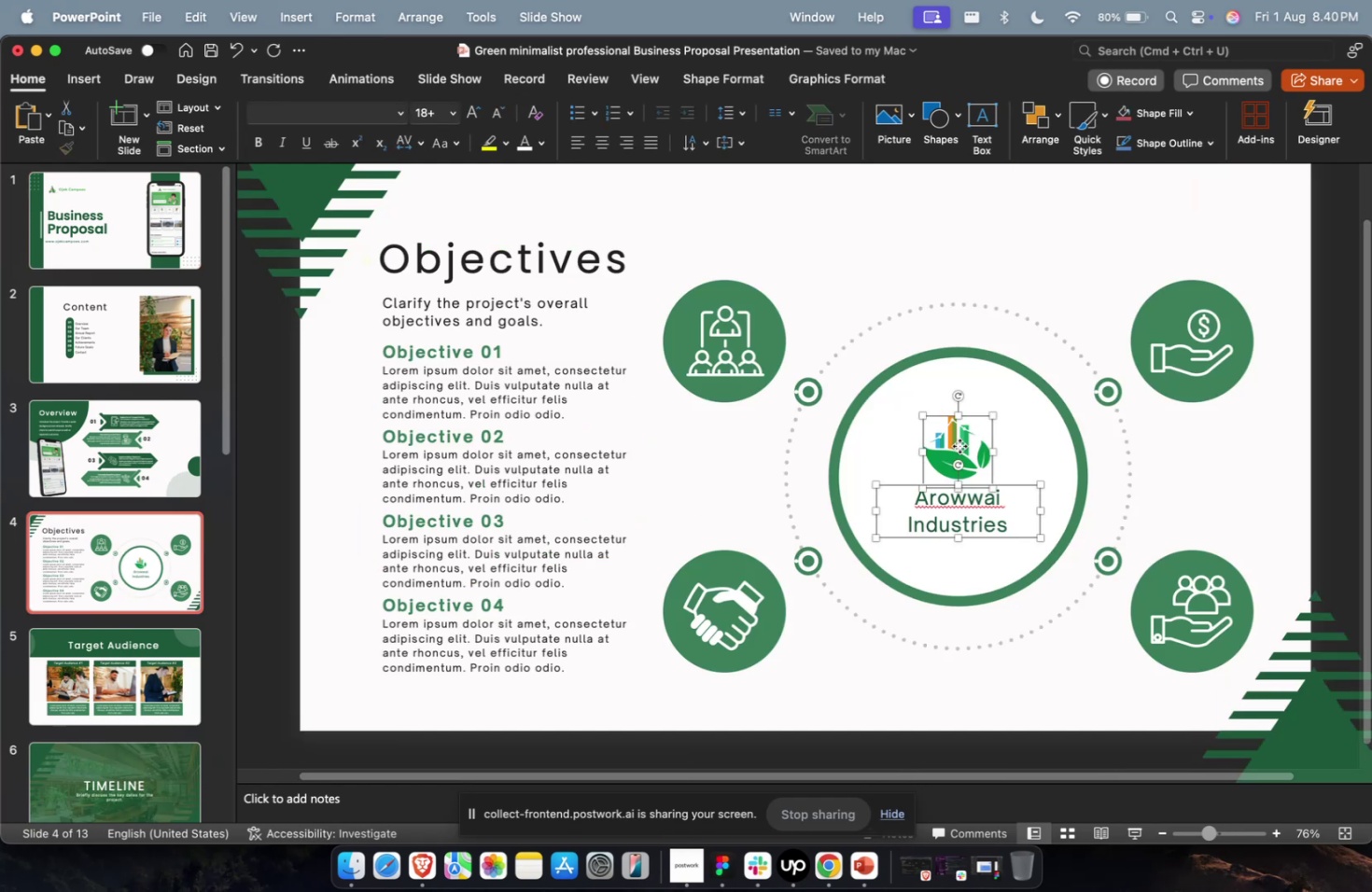 
key(Backspace)
 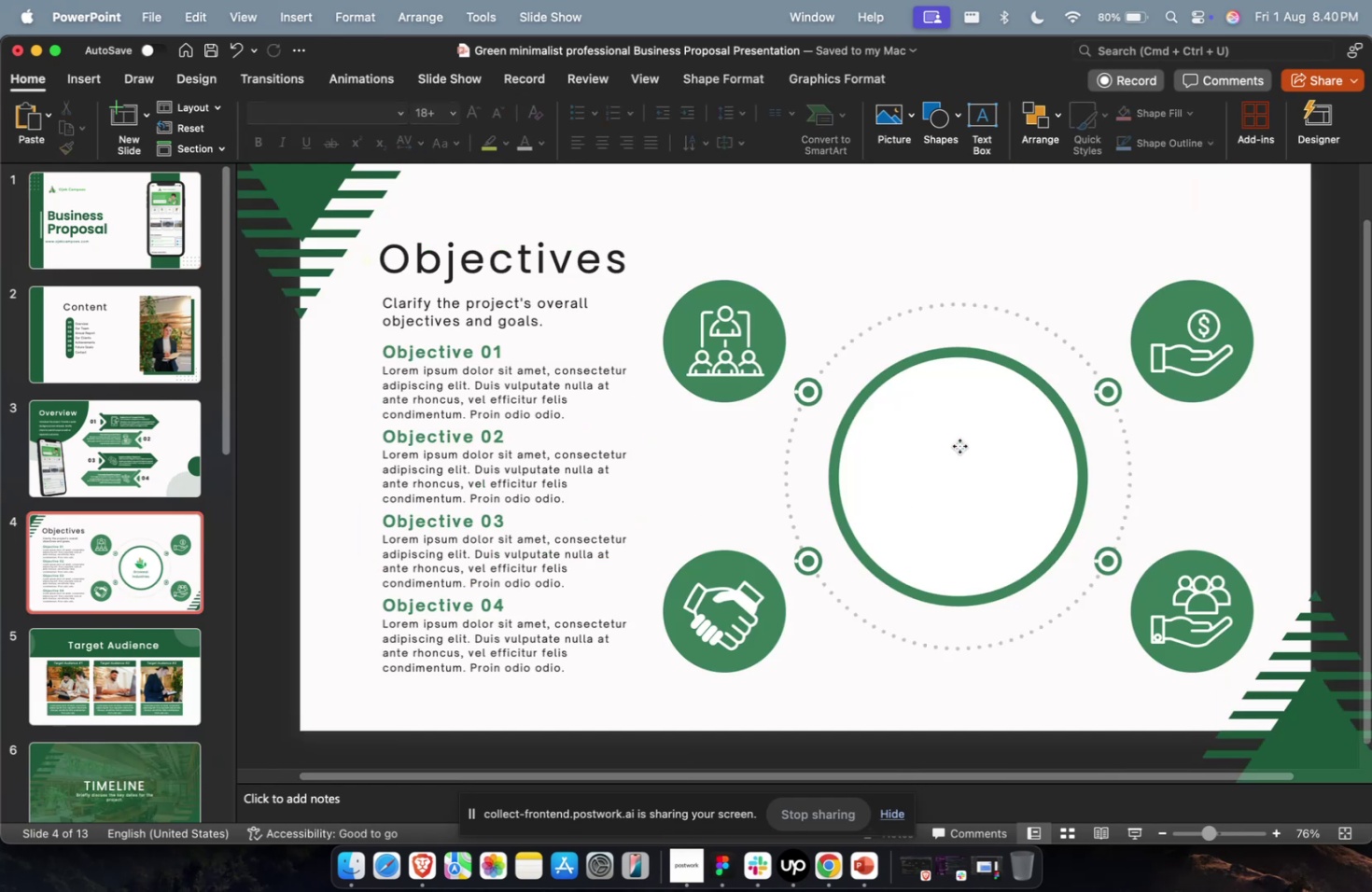 
key(Meta+V)
 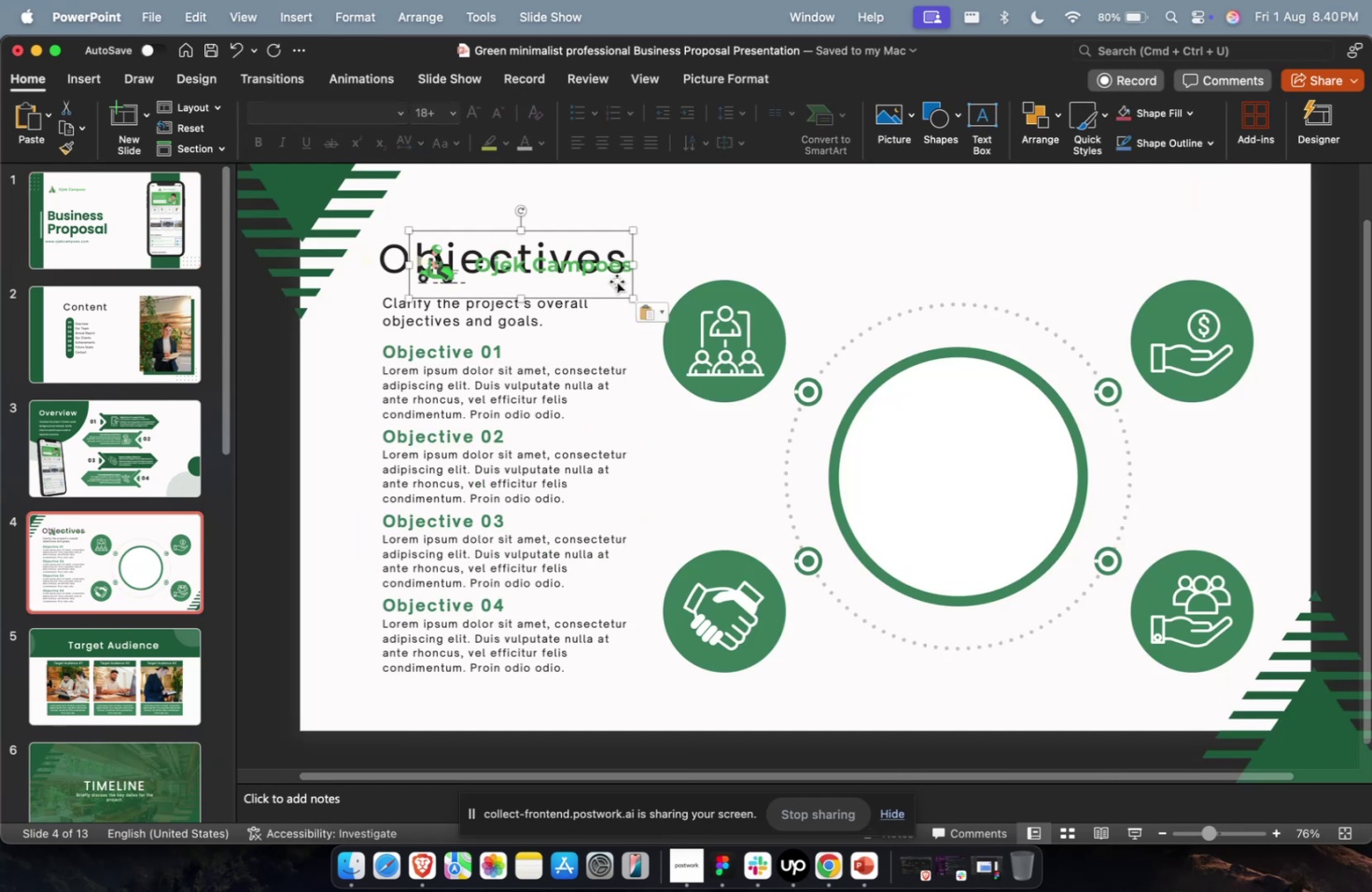 
left_click_drag(start_coordinate=[581, 261], to_coordinate=[995, 477])
 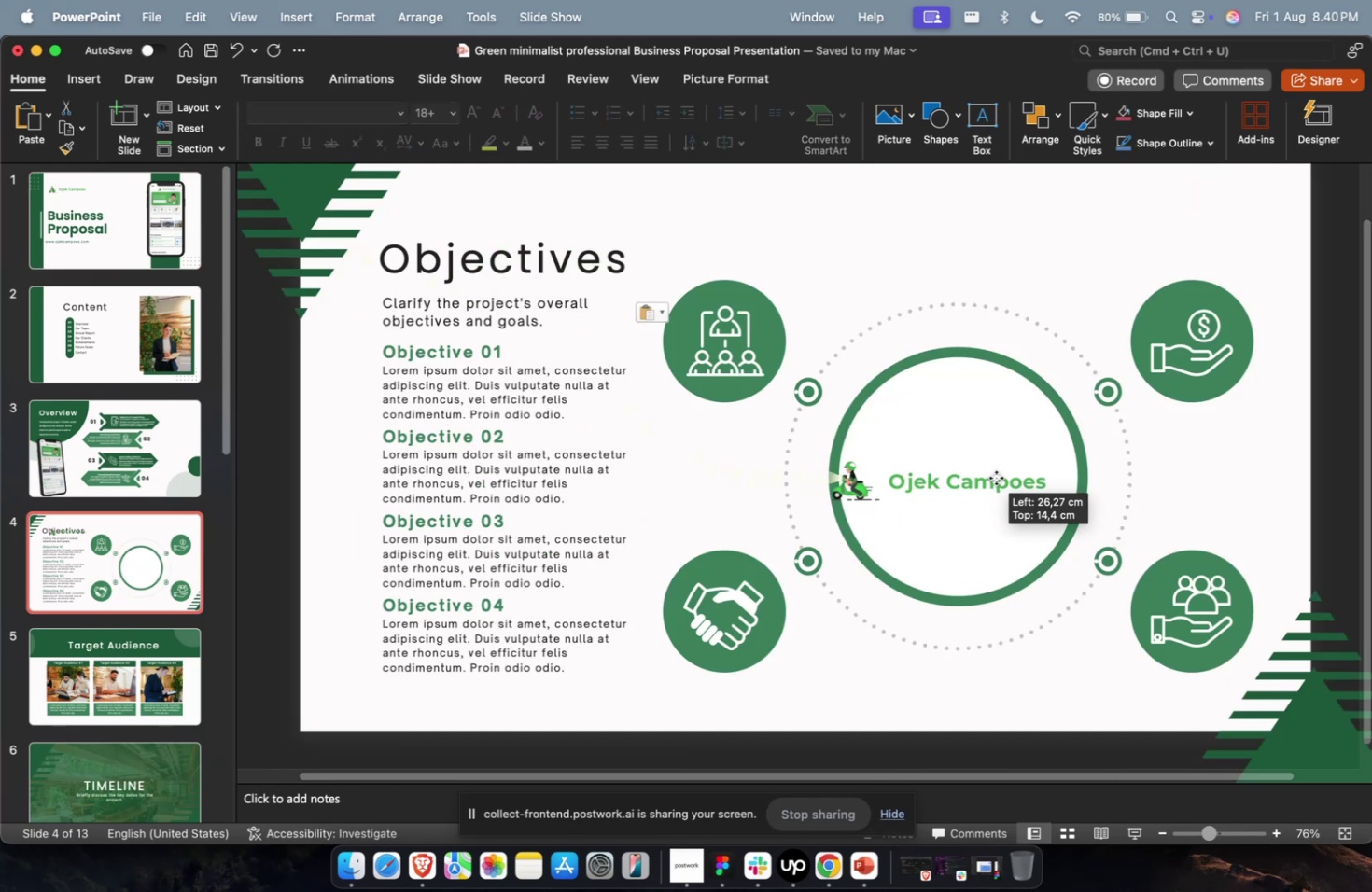 
hold_key(key=ShiftLeft, duration=1.1)
left_click_drag(start_coordinate=[1048, 513], to_coordinate=[964, 461])
 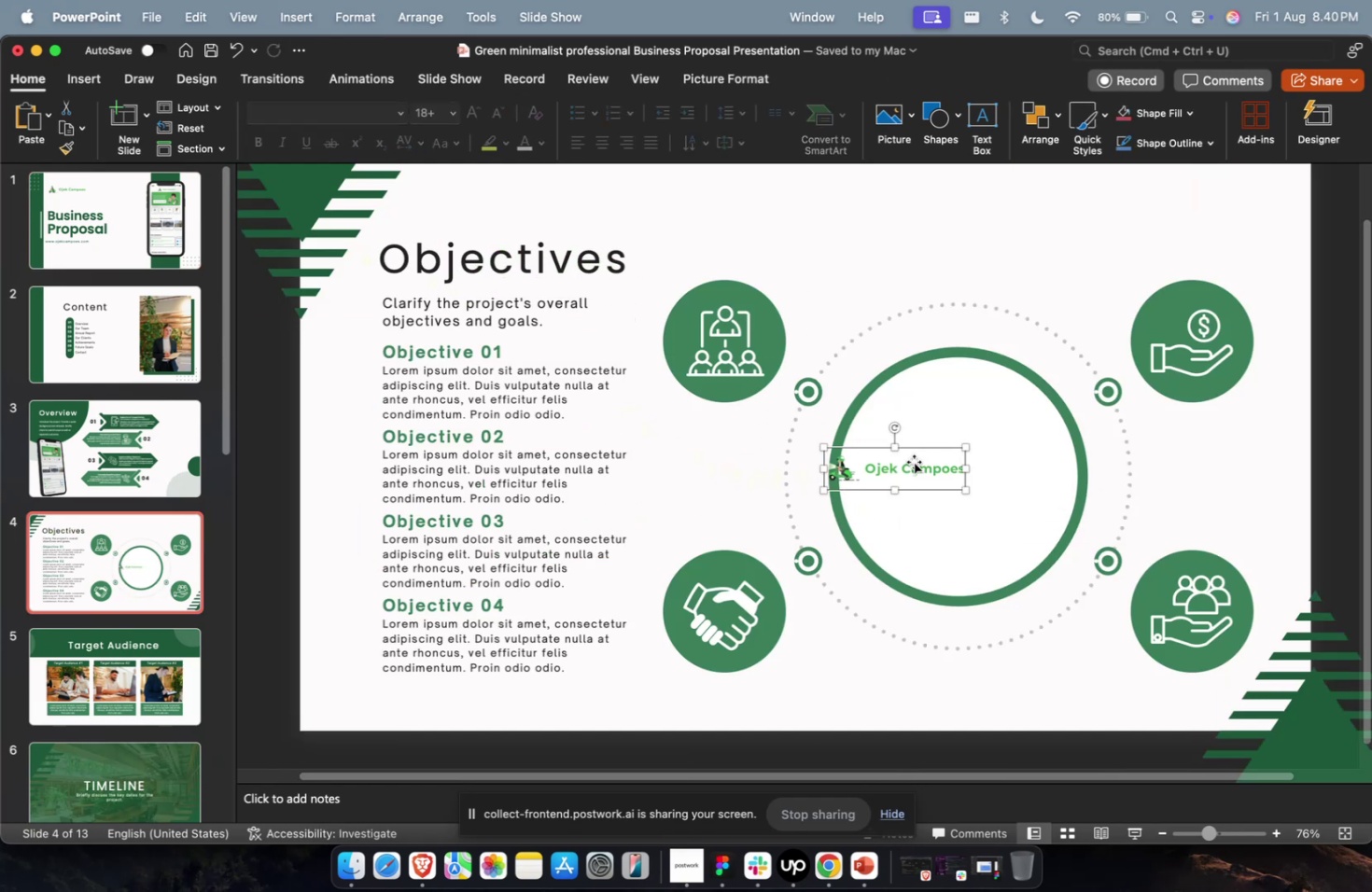 
left_click_drag(start_coordinate=[913, 463], to_coordinate=[977, 467])
 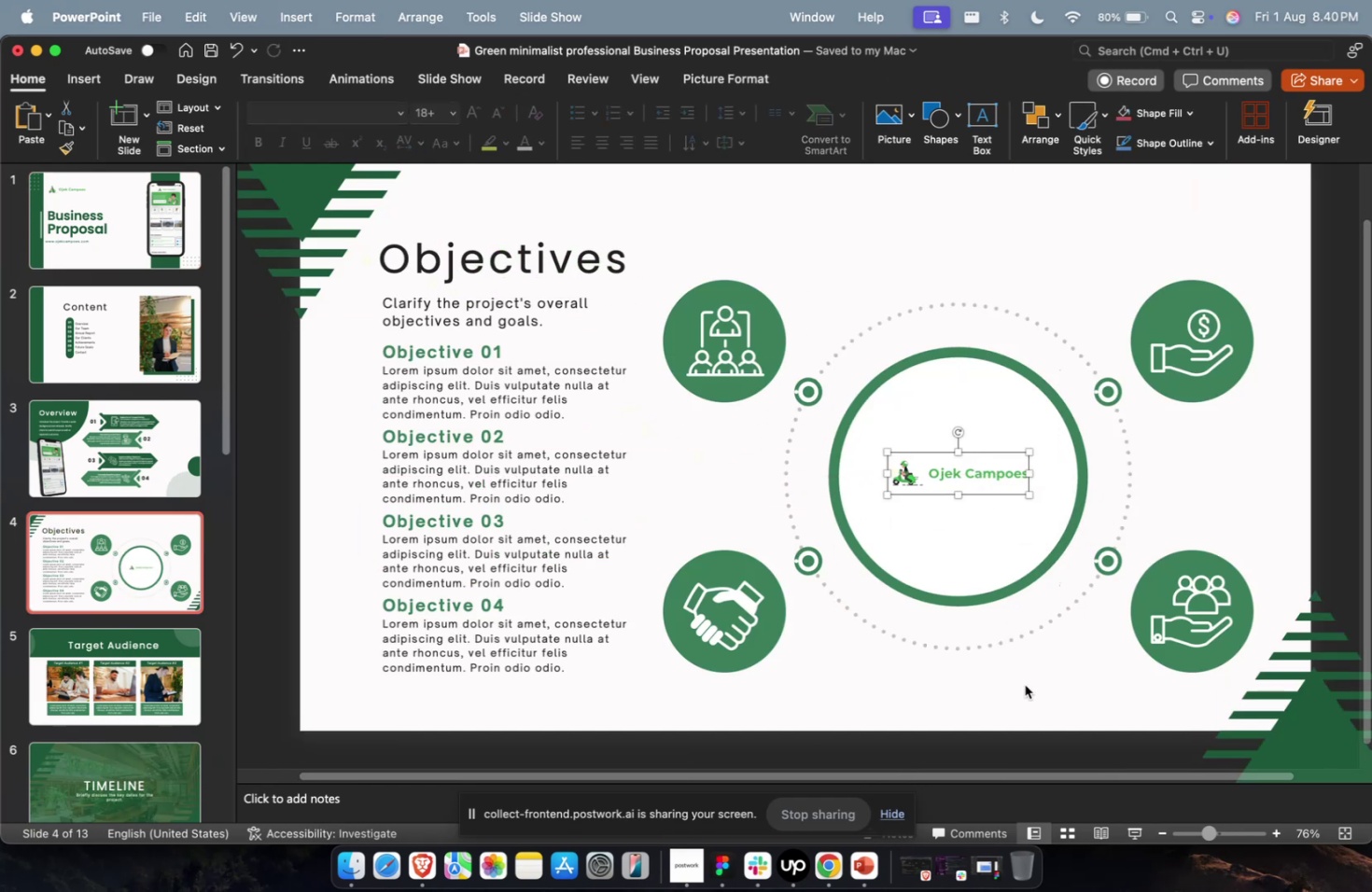 
left_click([1024, 685])
 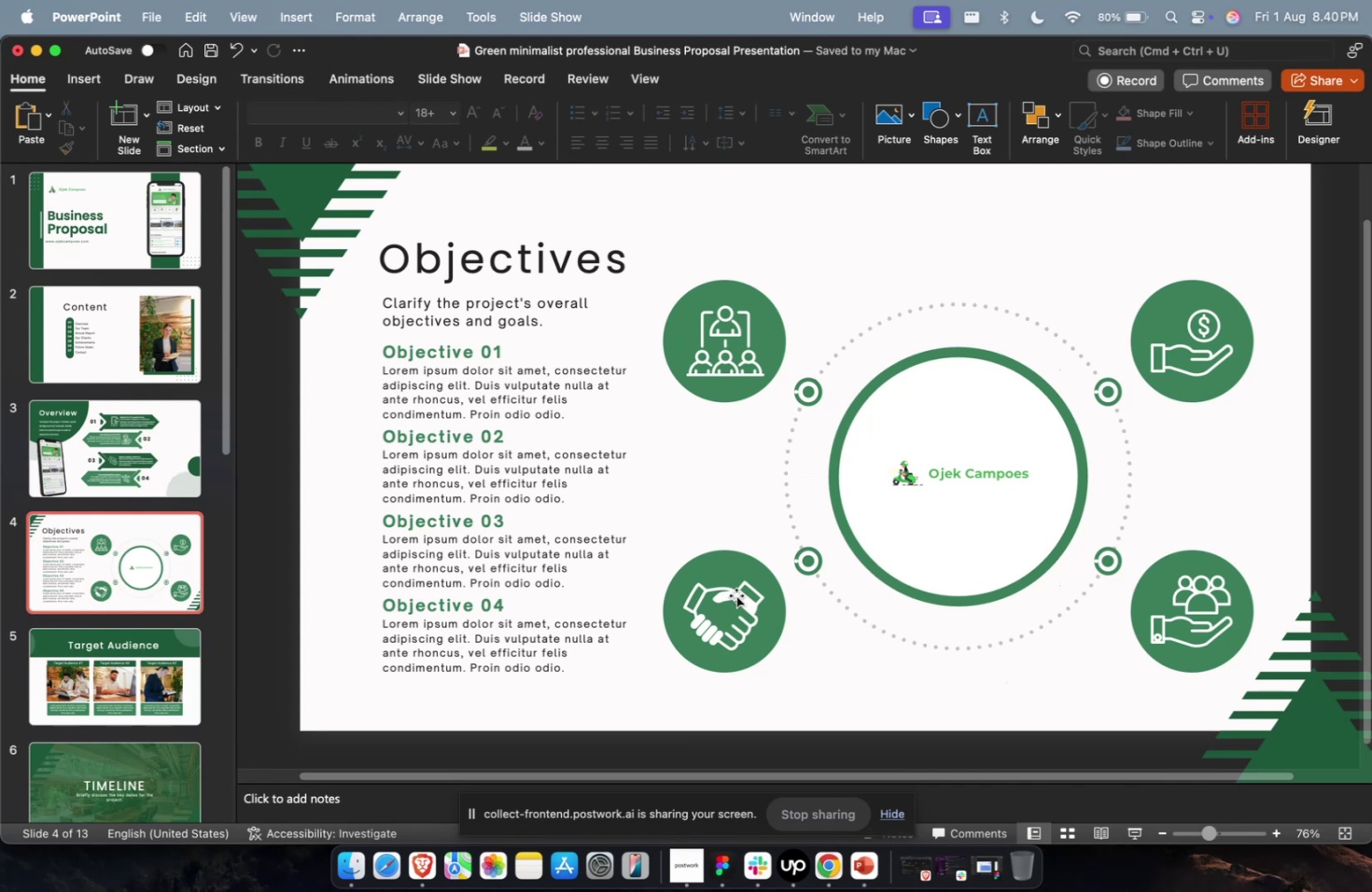 
hold_key(key=CommandLeft, duration=0.34)
 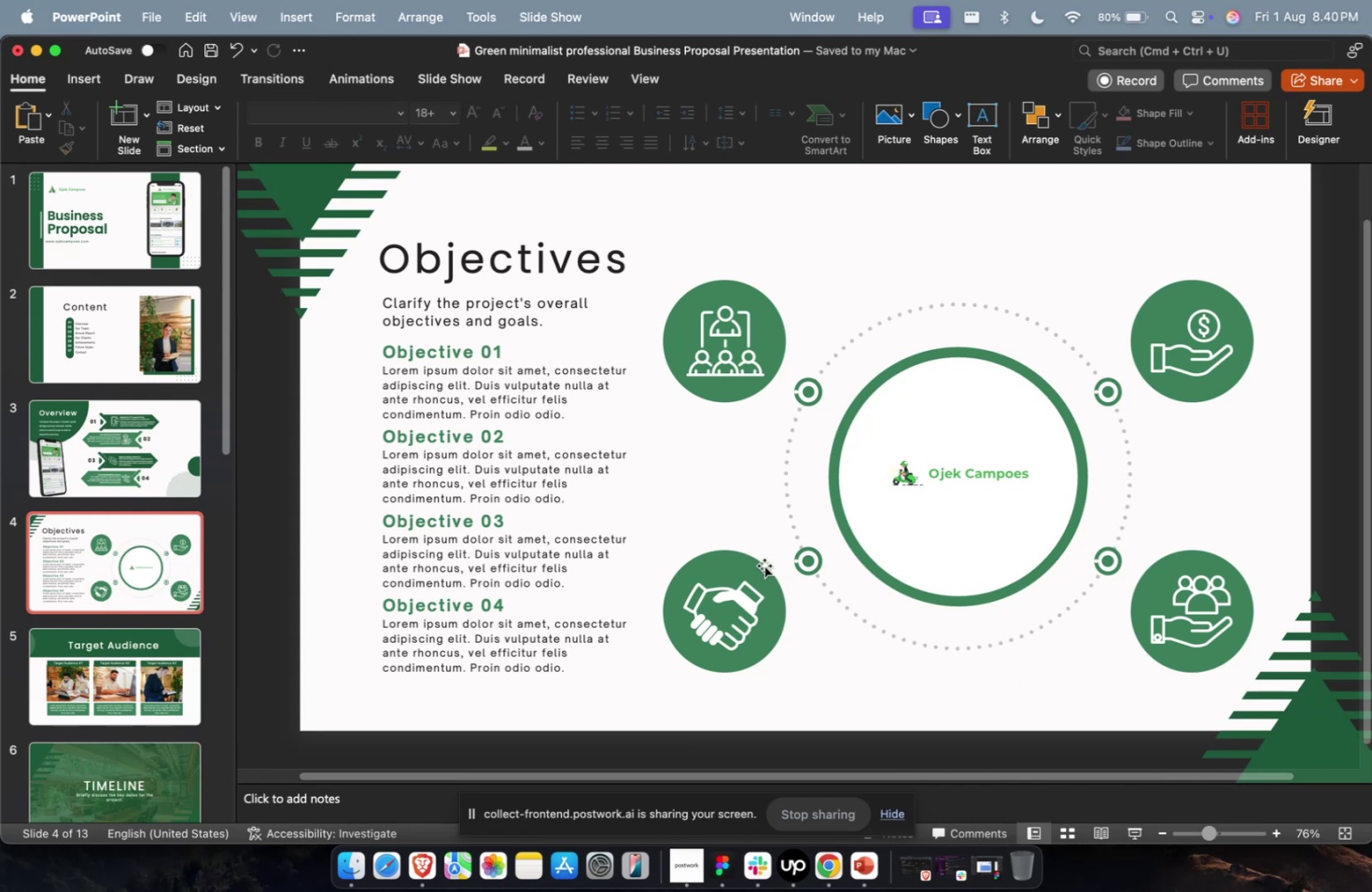 
key(Meta+1)
 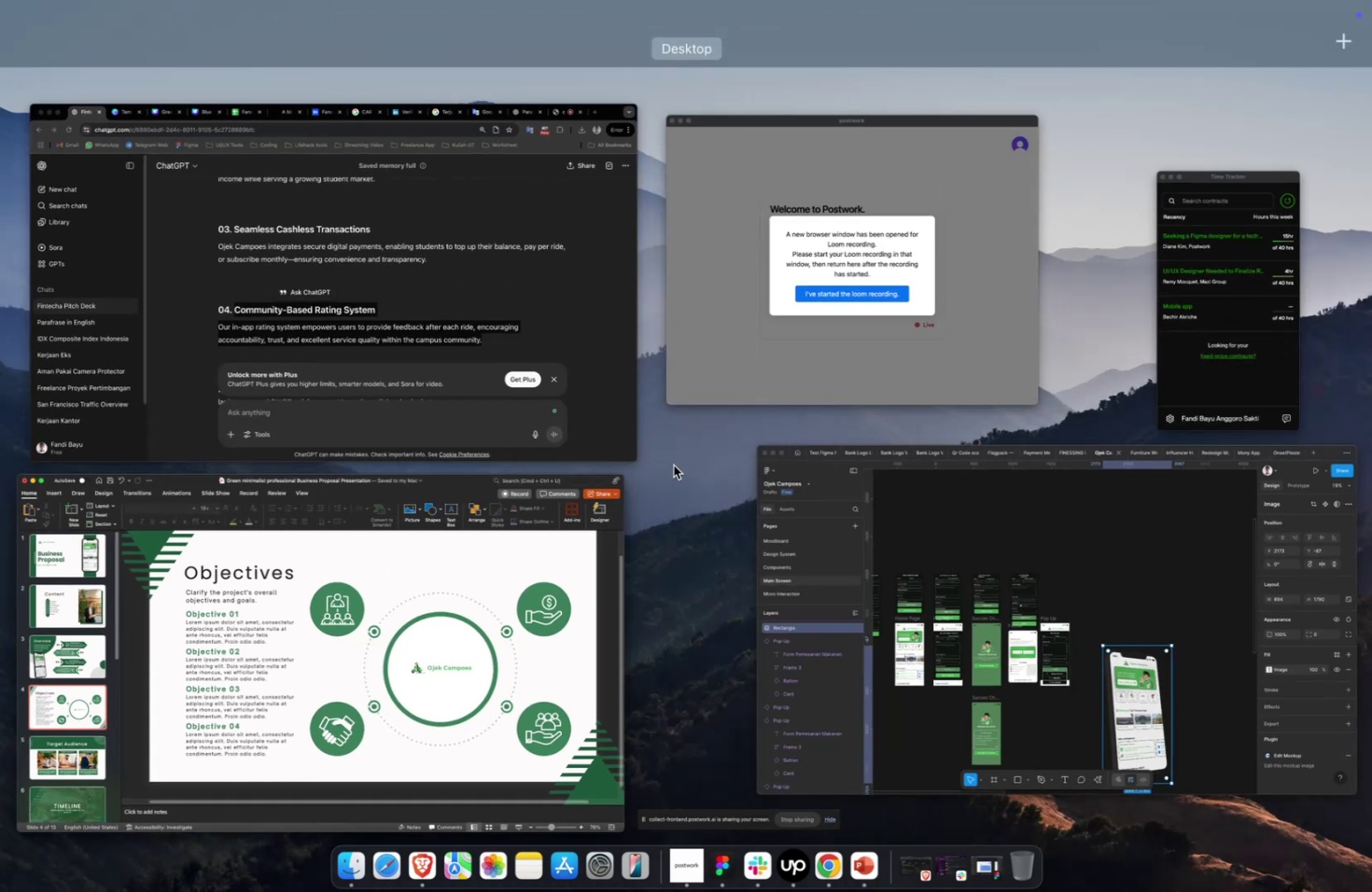 
left_click([536, 406])
 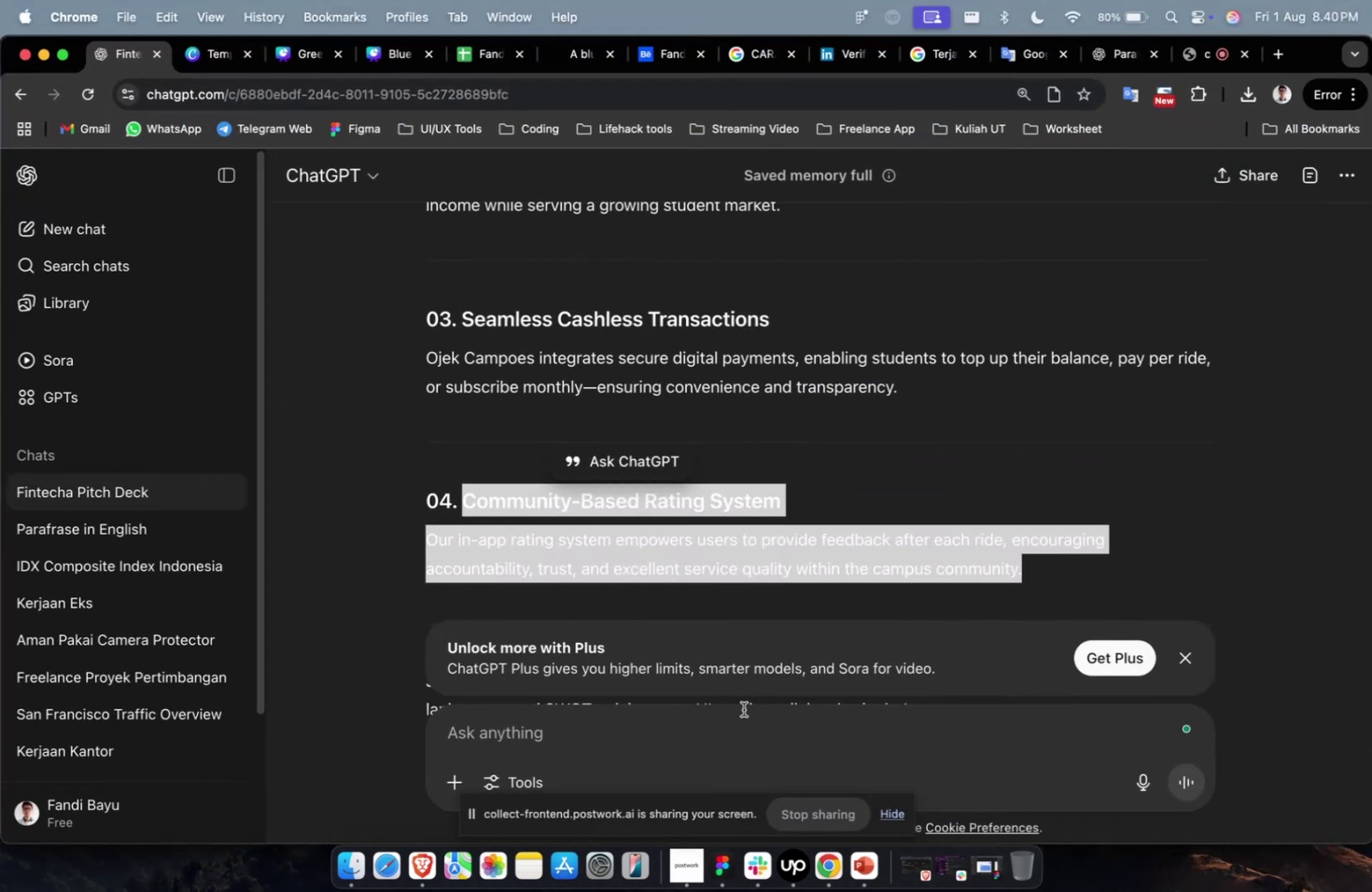 
left_click([737, 713])
 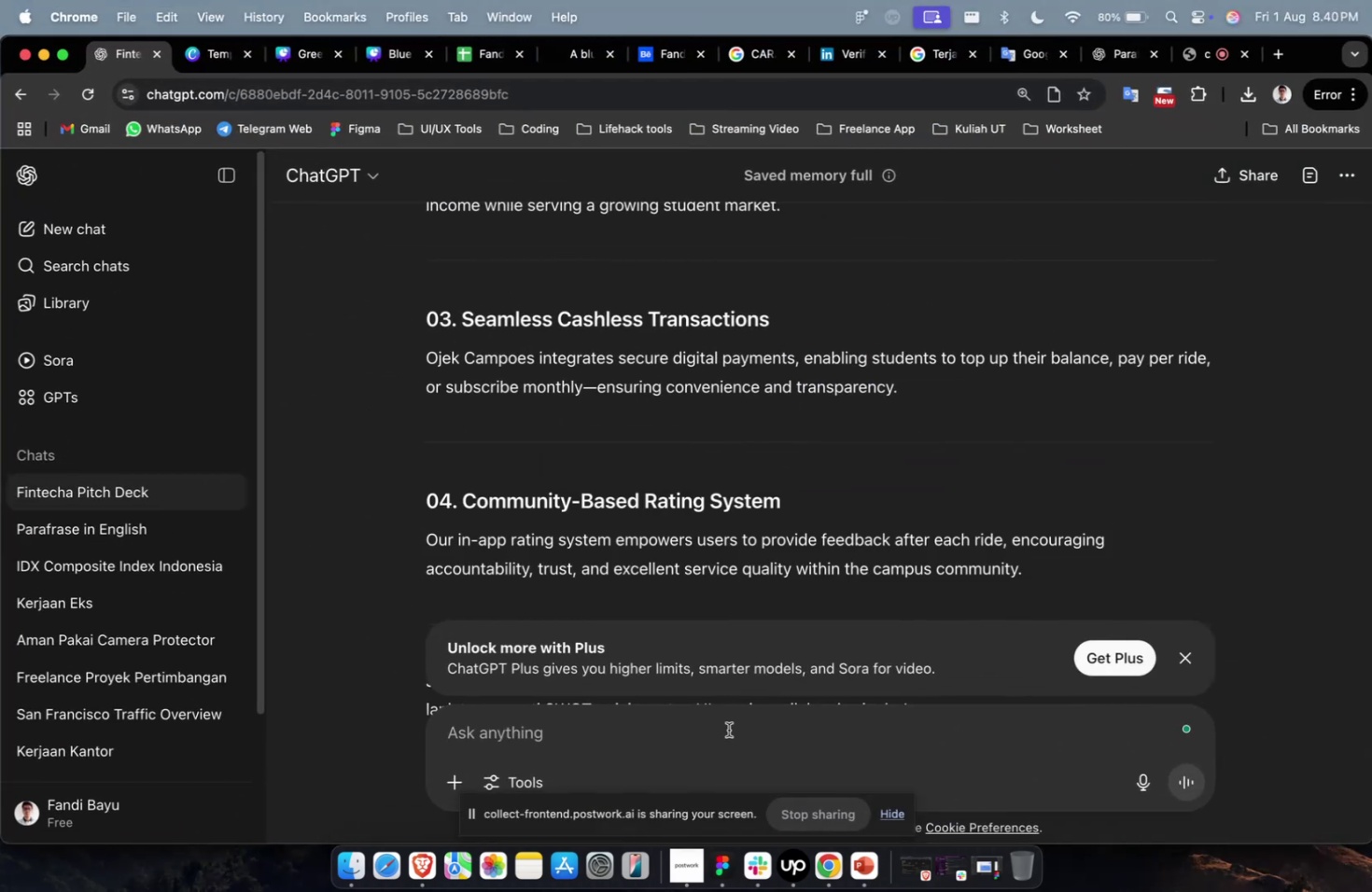 
type(buatkan 4 objective beserta e)
key(Backspace)
type(penjelasannya yang singkat)
 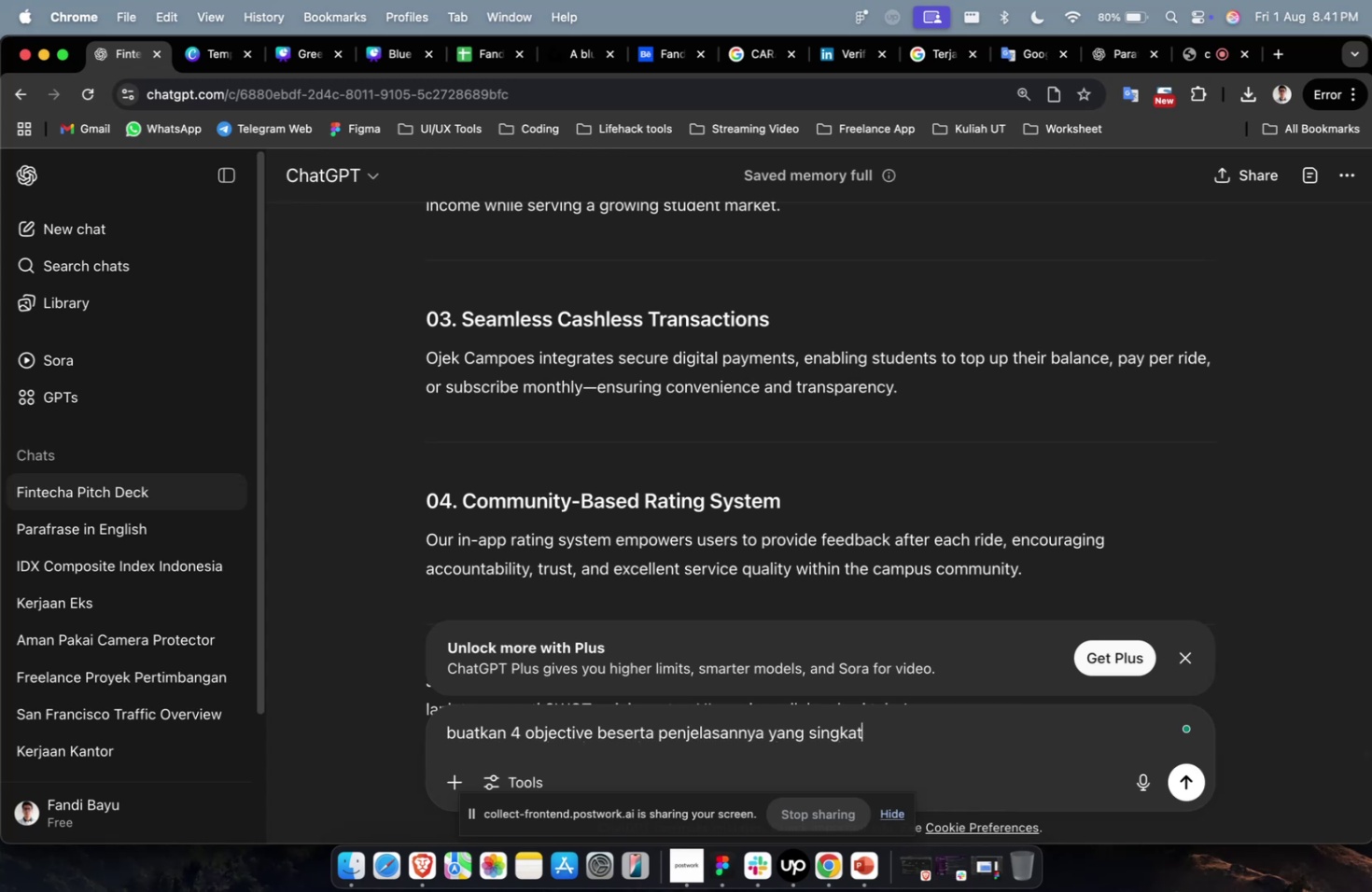 
key(Enter)
 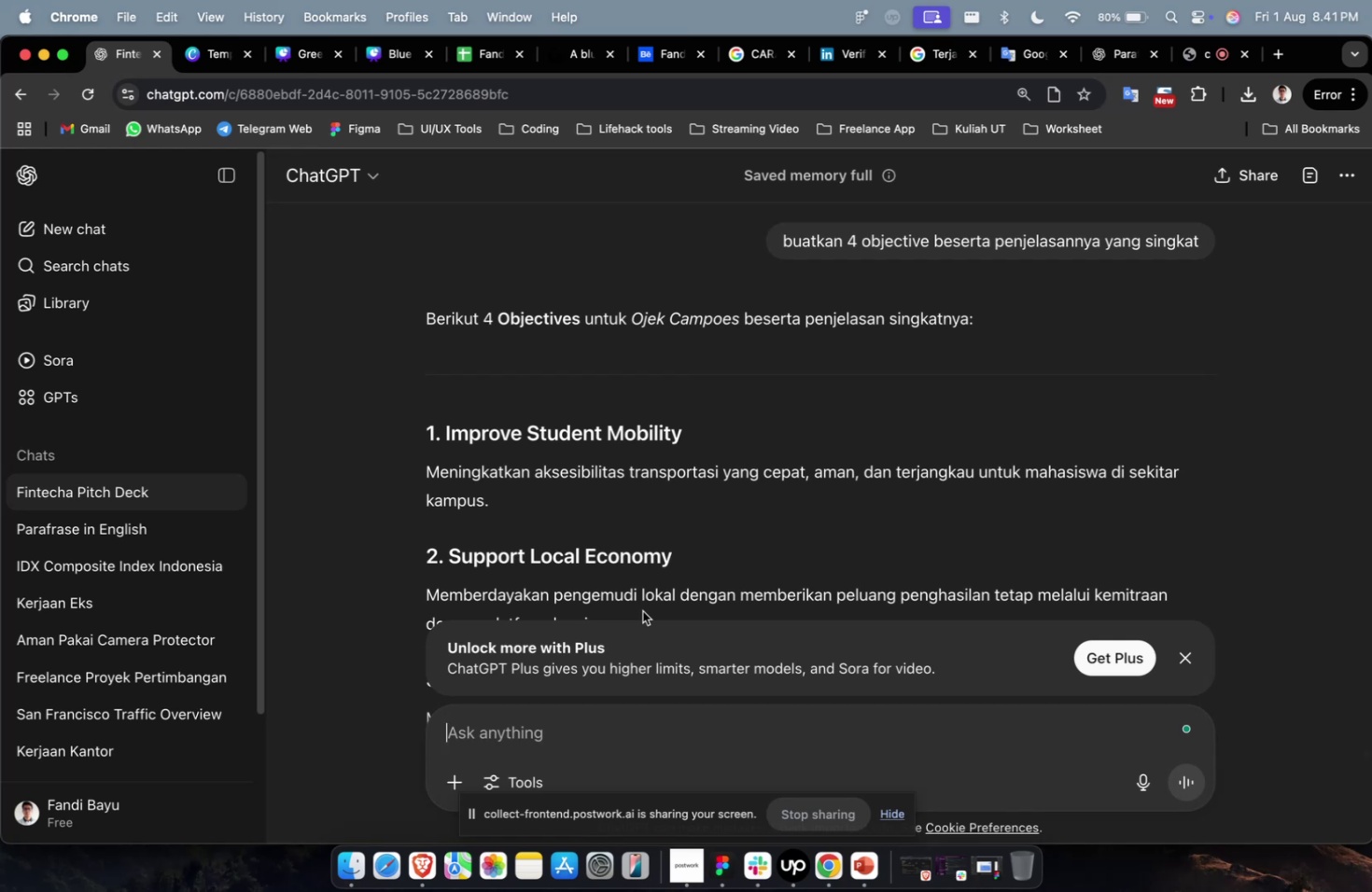 
wait(30.74)
 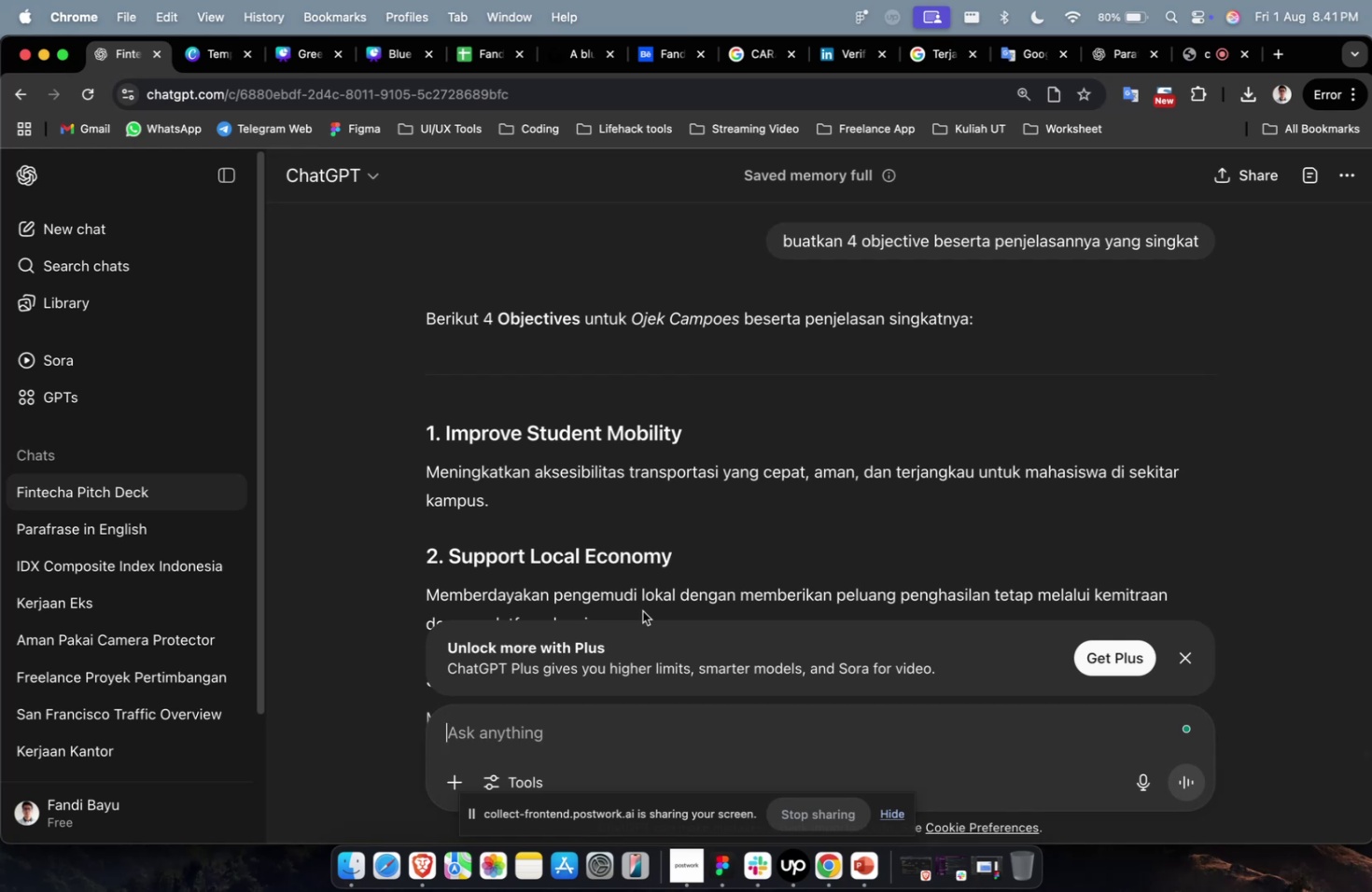 
scroll: coordinate [656, 572], scroll_direction: down, amount: 4.0
 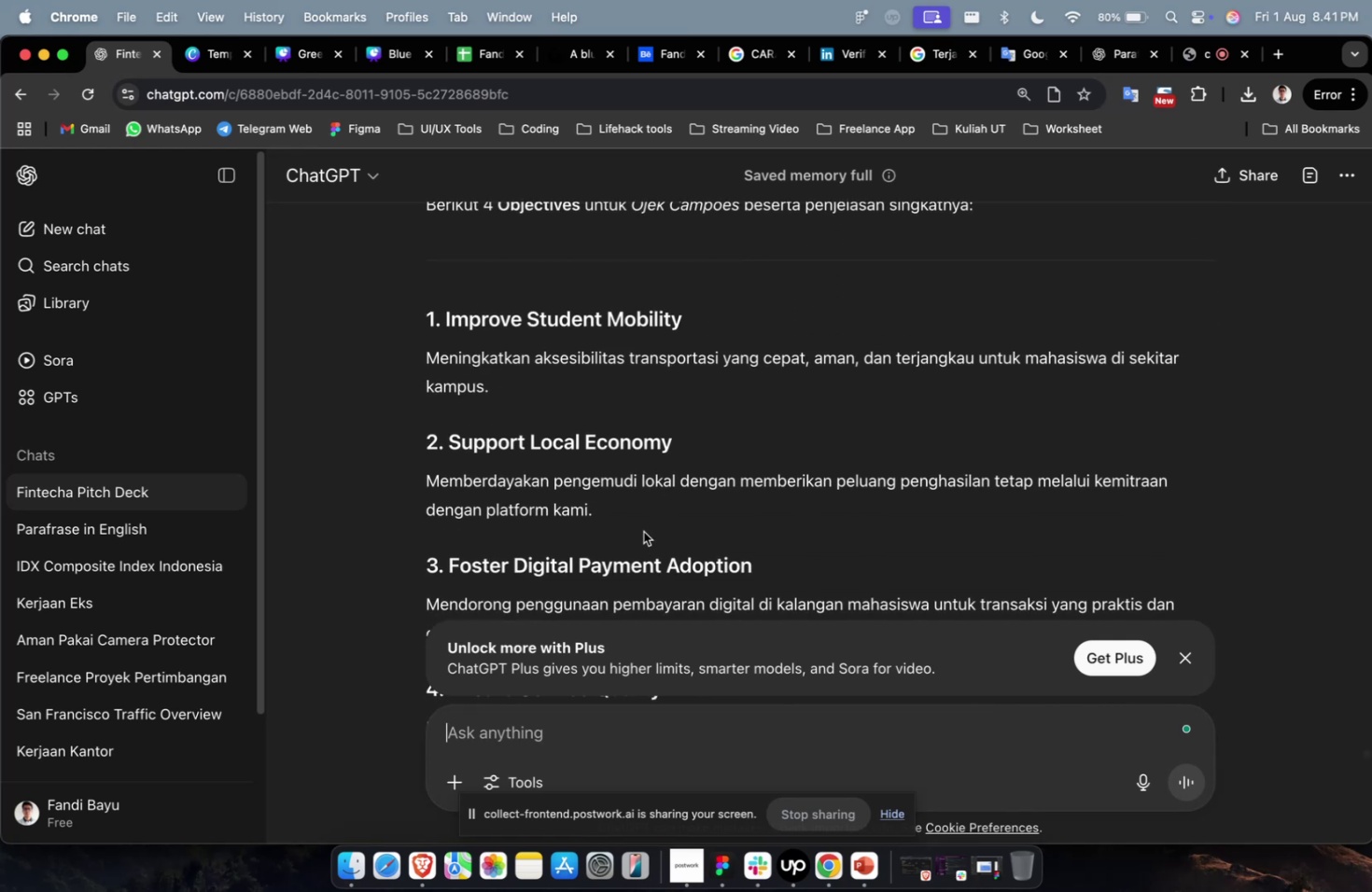 
left_click_drag(start_coordinate=[627, 518], to_coordinate=[599, 501])
 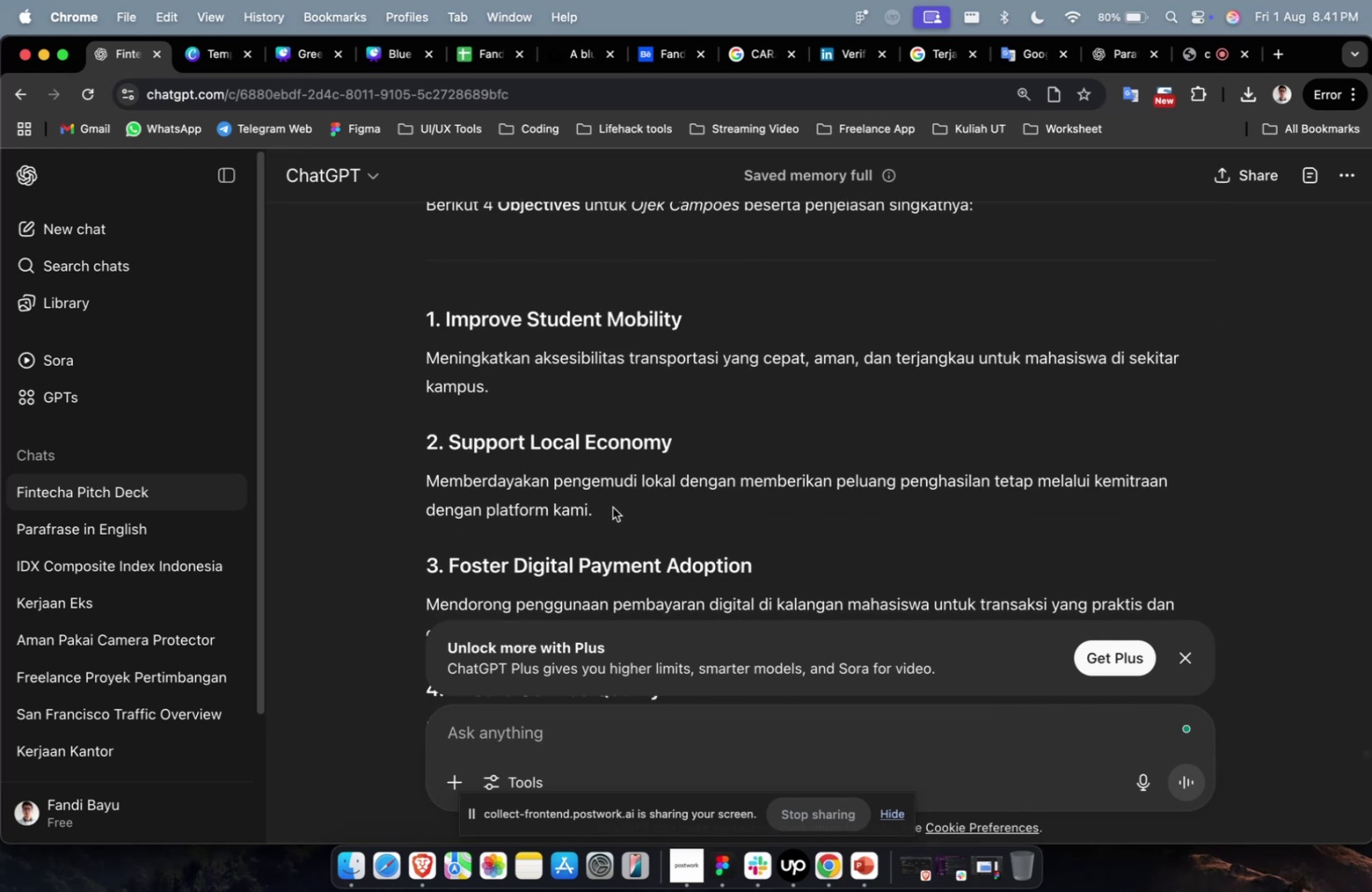 
scroll: coordinate [559, 437], scroll_direction: up, amount: 6.0
 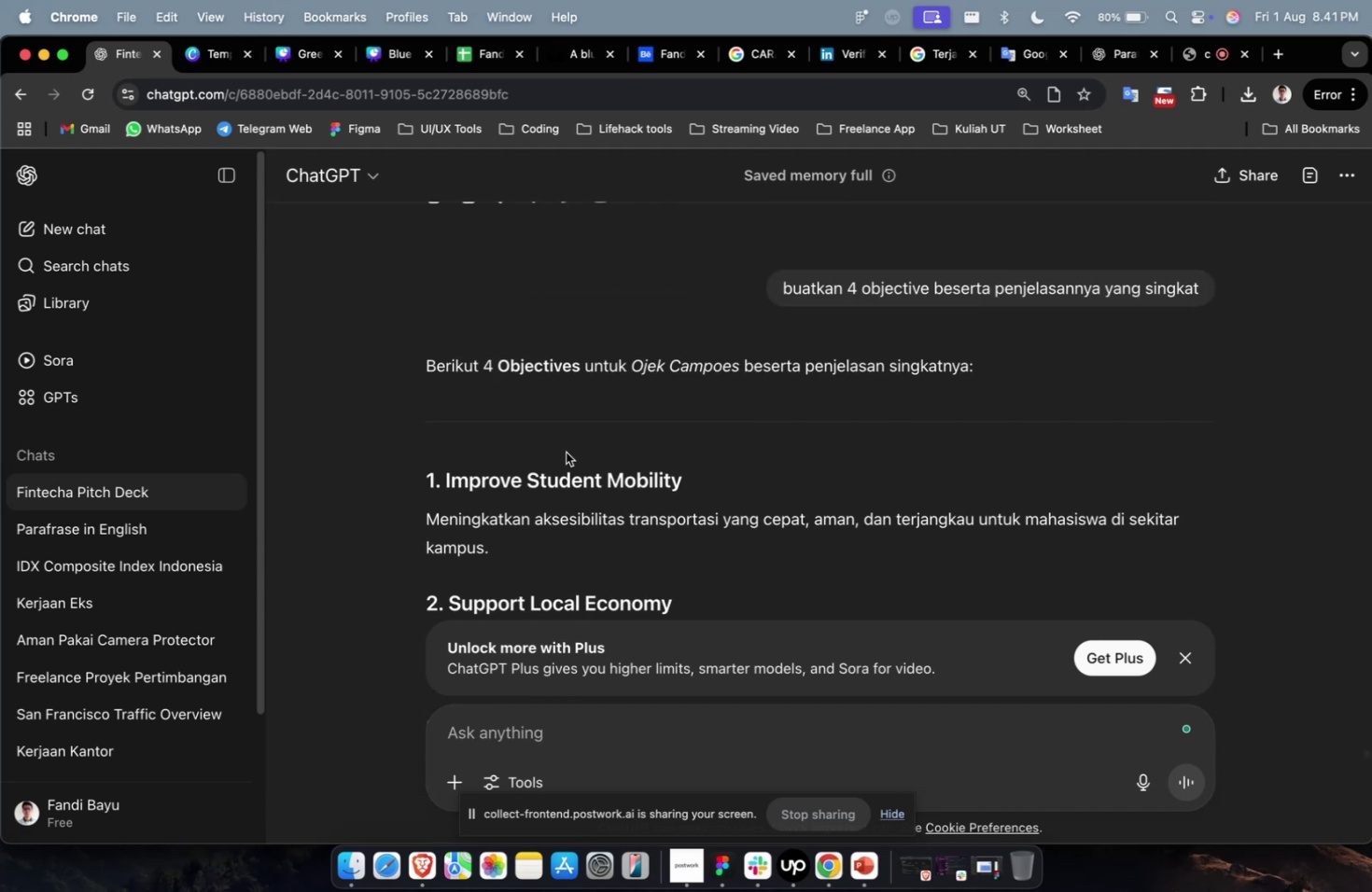 
key(Meta+CommandLeft)
 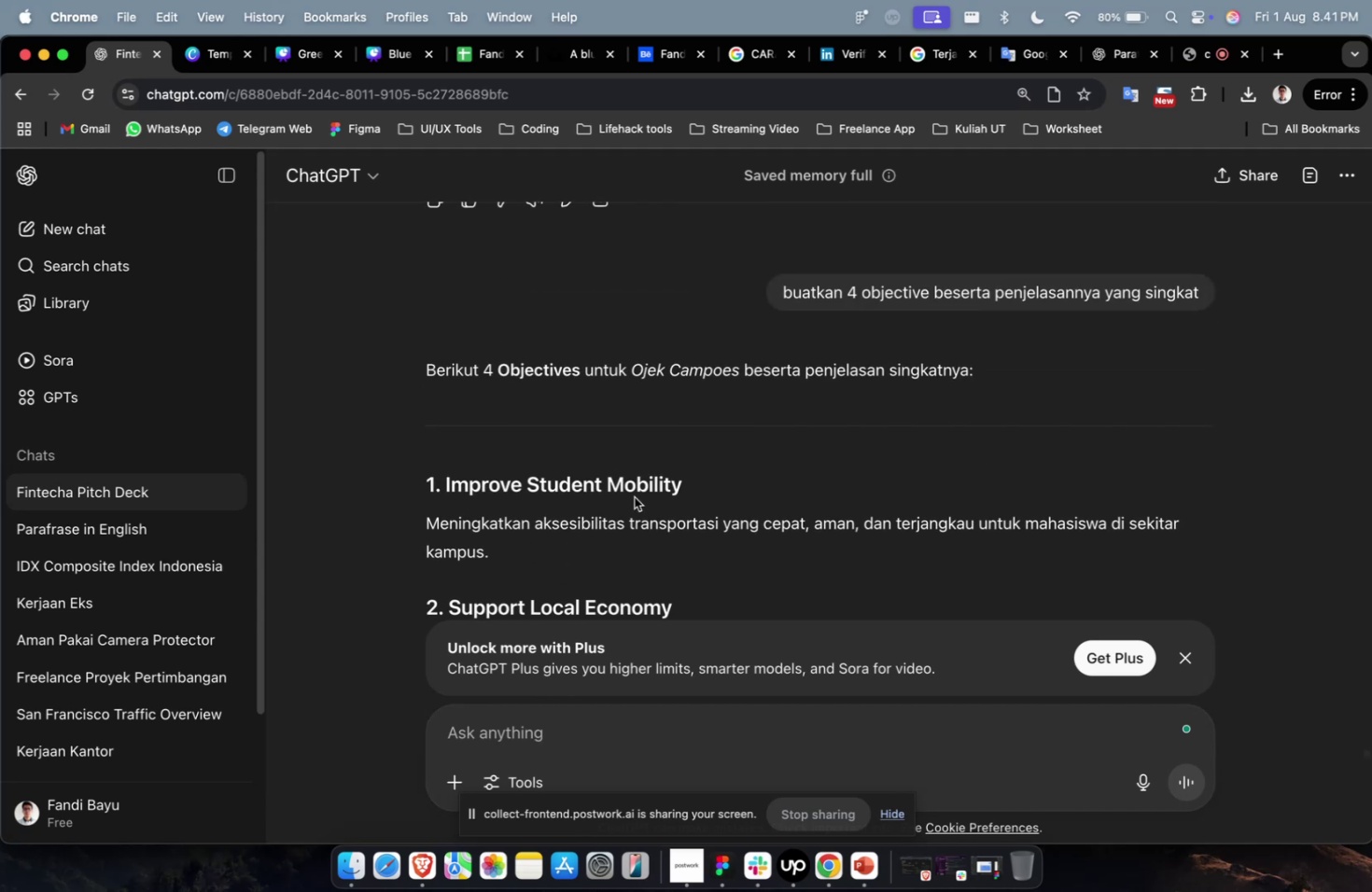 
key(Meta+1)
 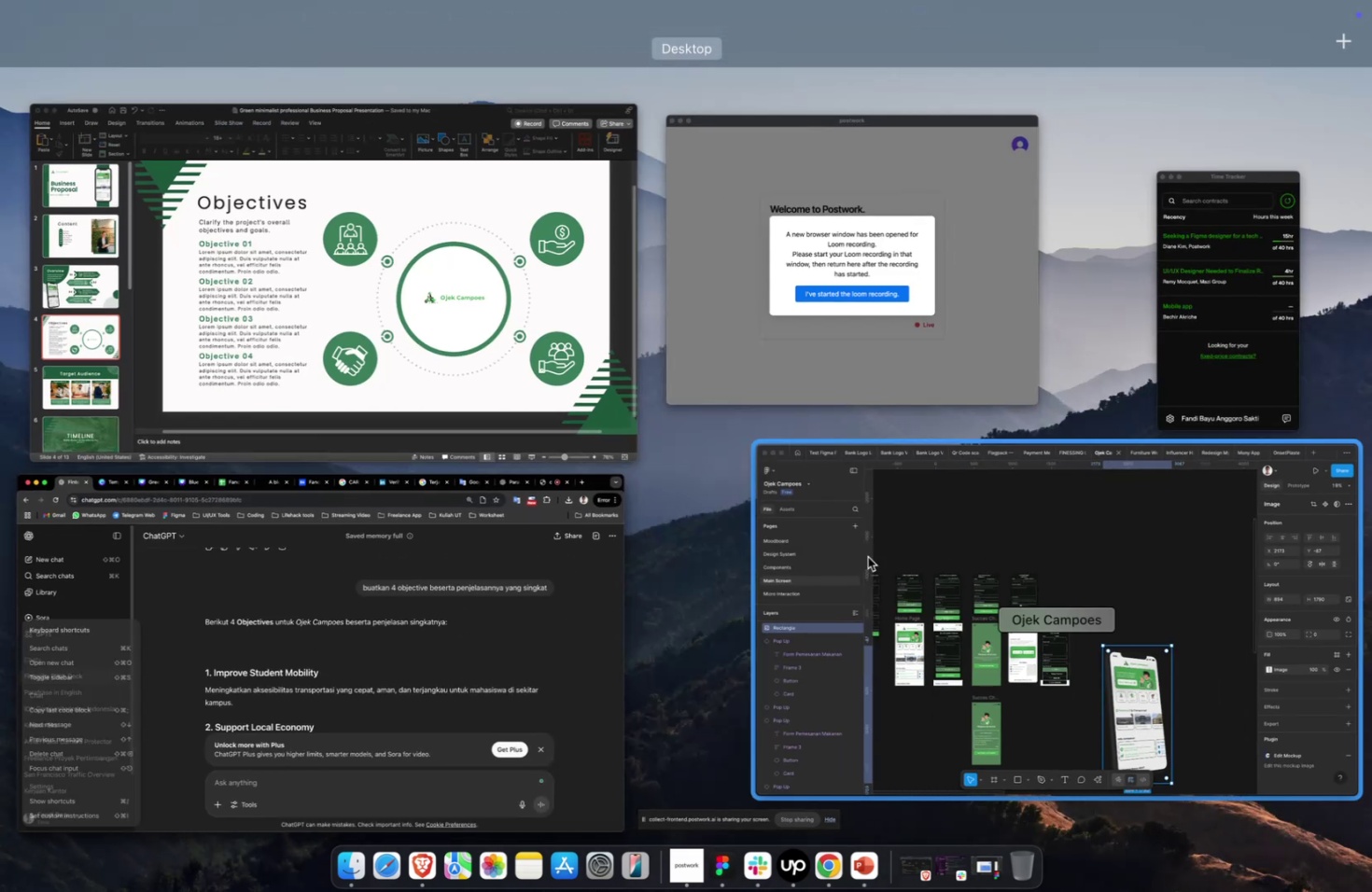 
left_click([915, 576])
 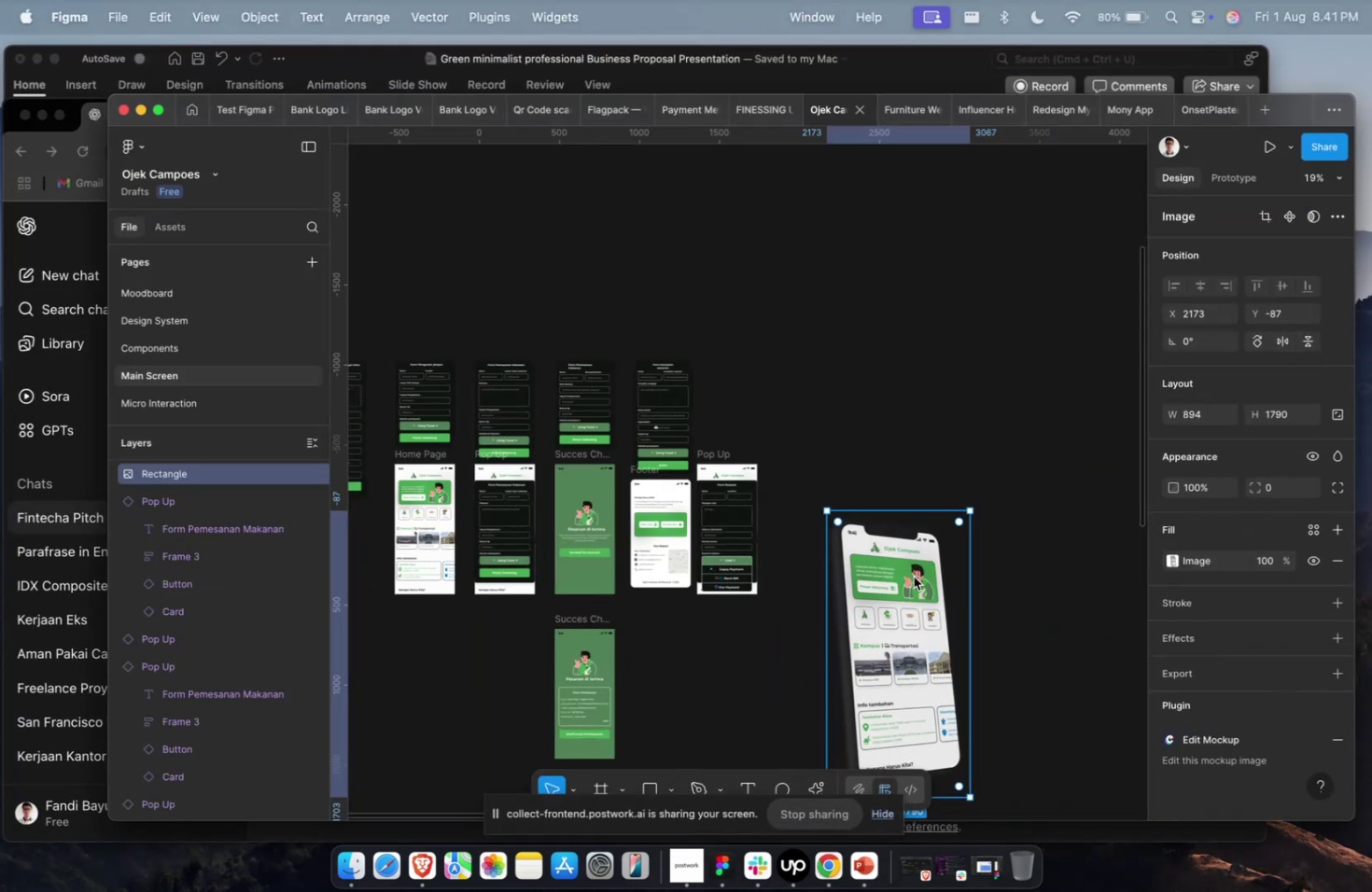 
key(Meta+CommandLeft)
 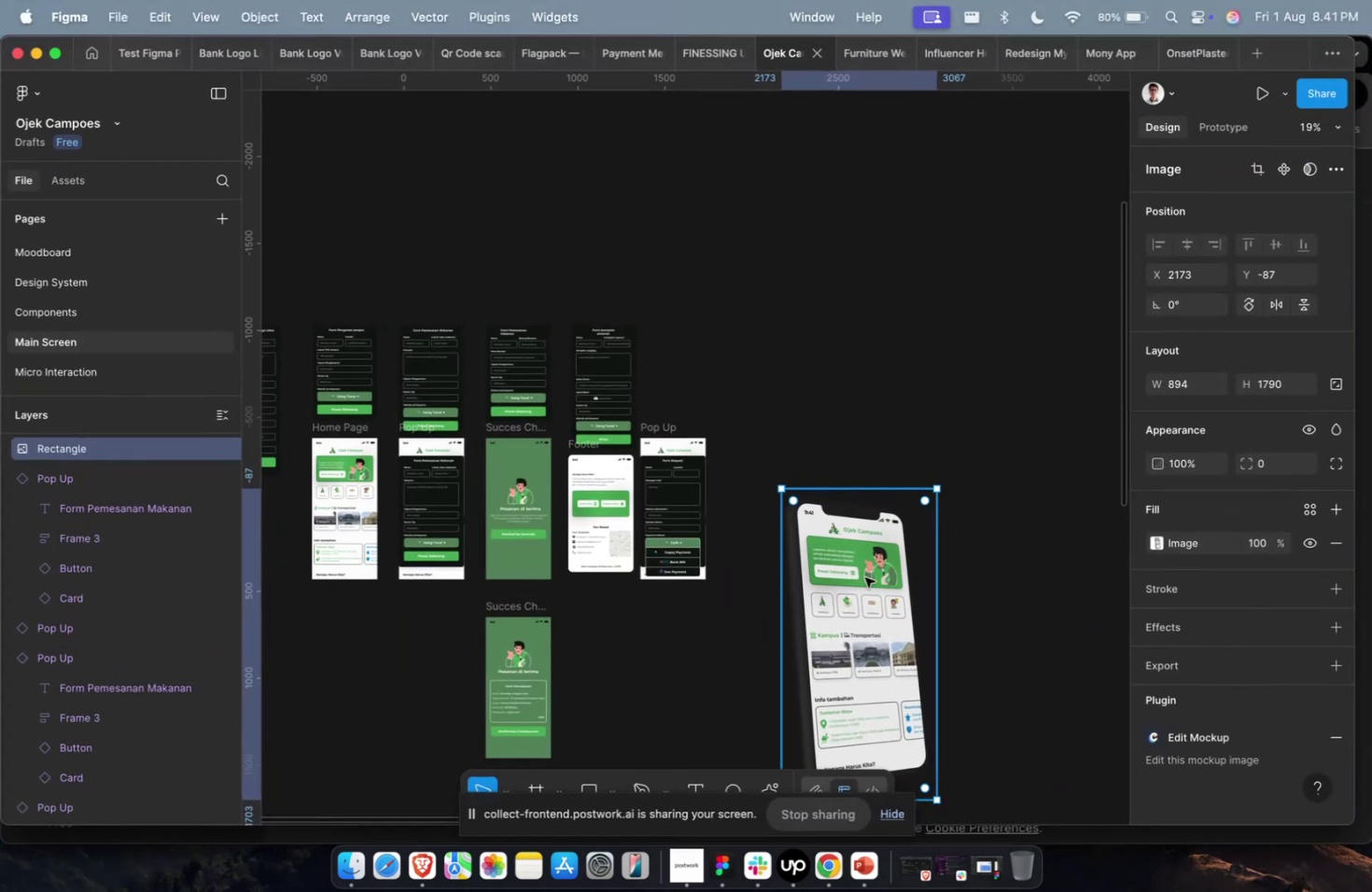 
key(Meta+1)
 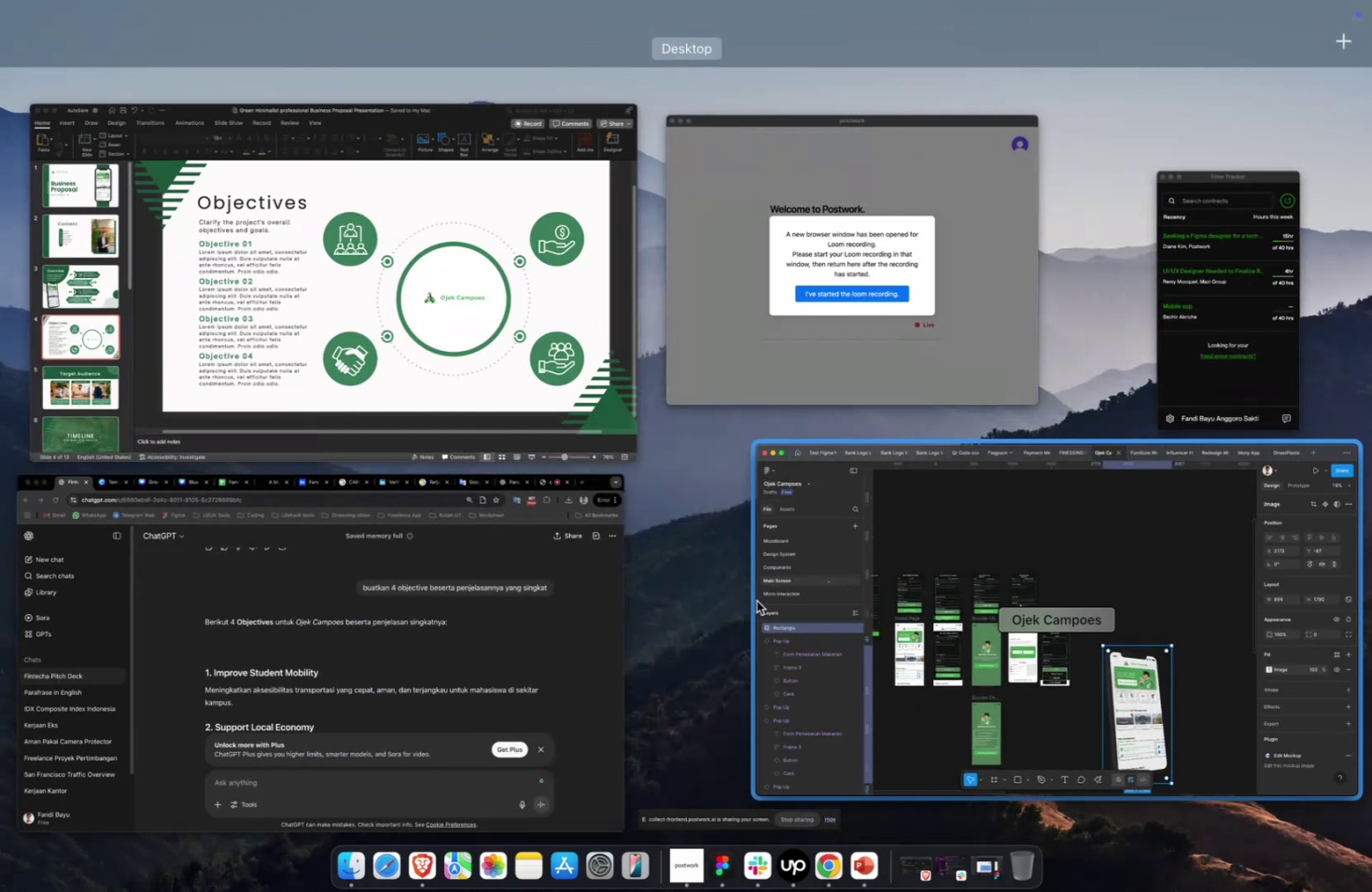 
left_click([485, 664])
 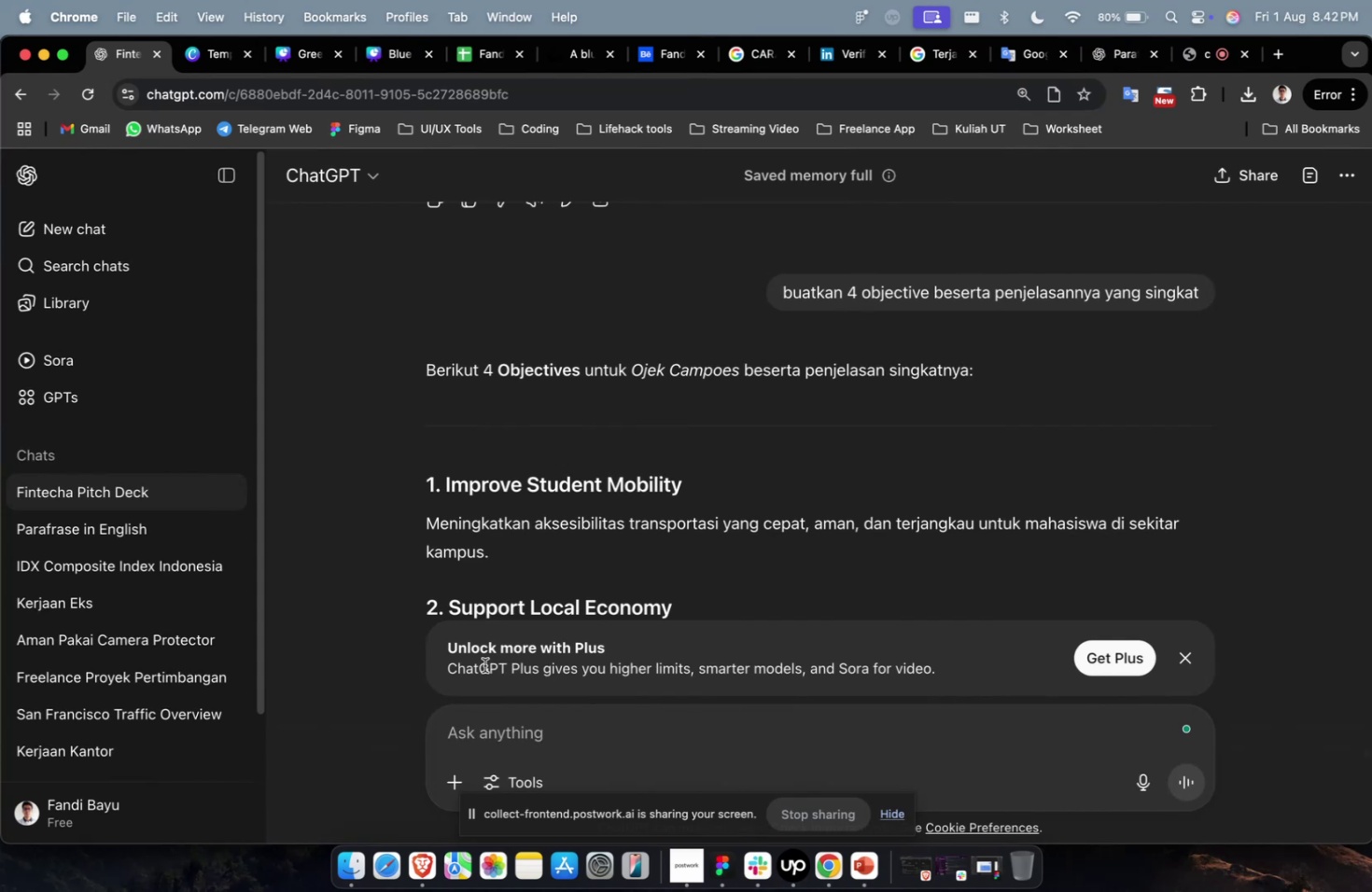 
wait(47.51)
 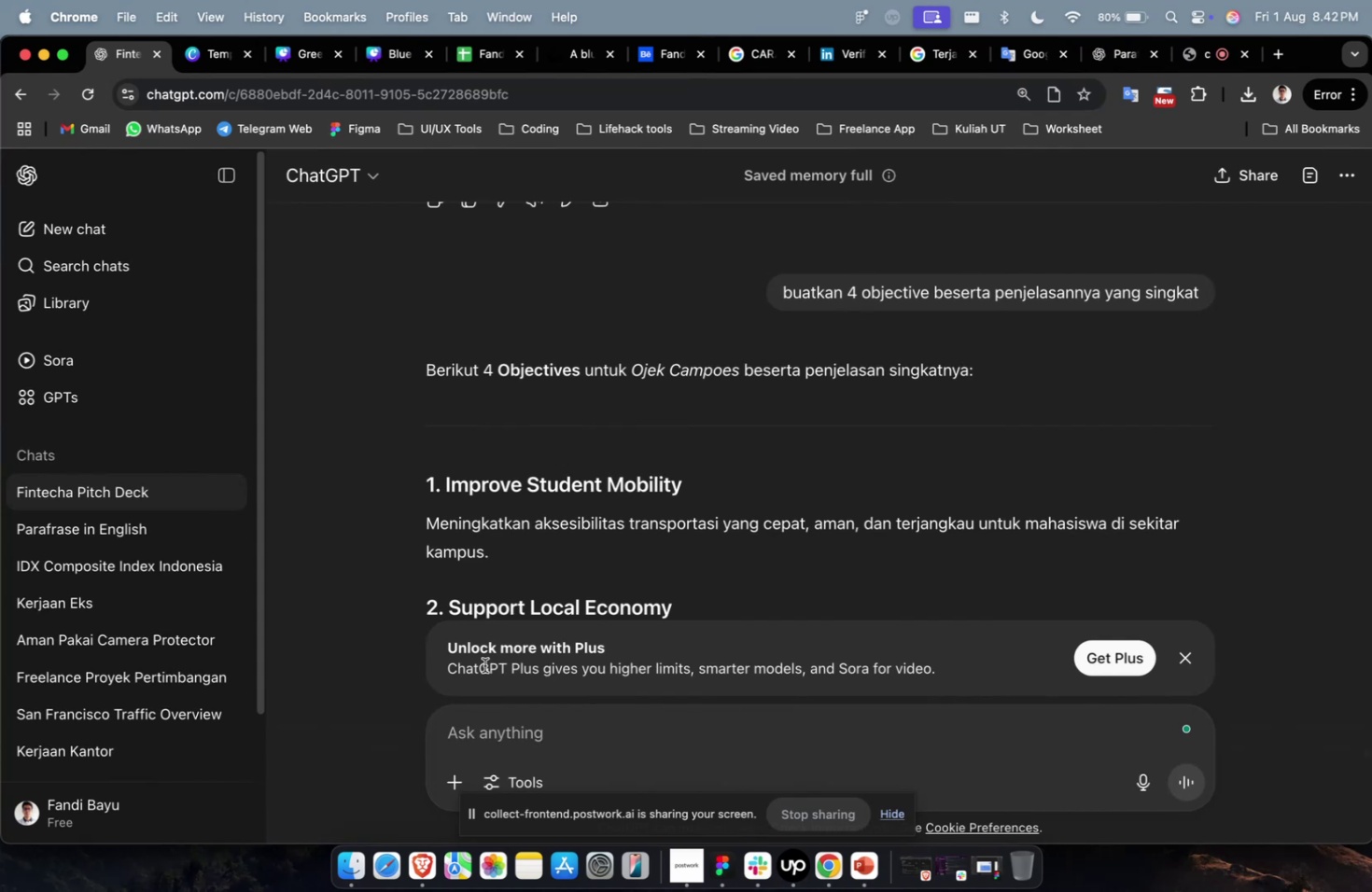 
scroll: coordinate [581, 491], scroll_direction: down, amount: 8.0
 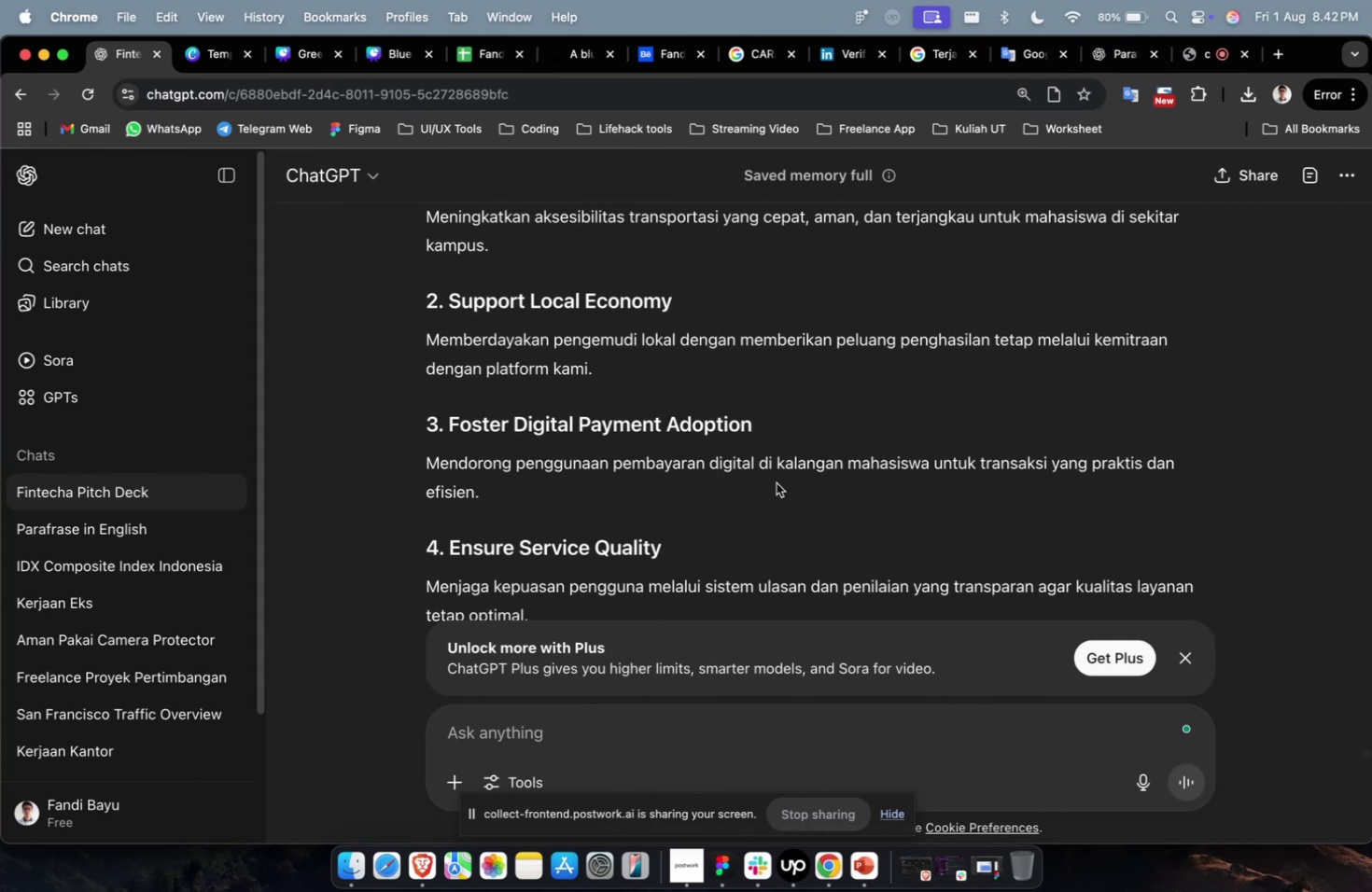 
scroll: coordinate [776, 482], scroll_direction: up, amount: 3.0
 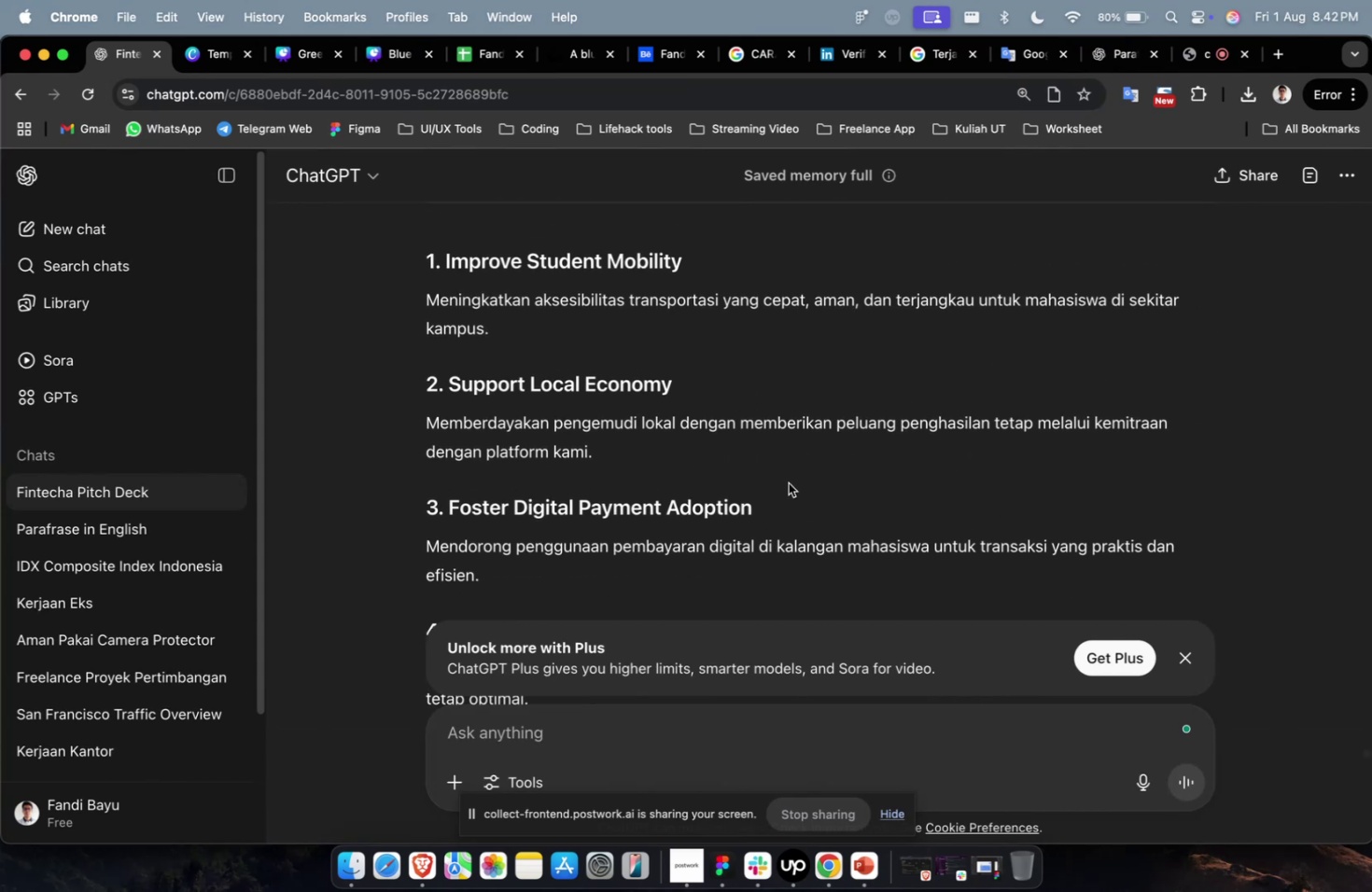 
left_click([791, 482])
 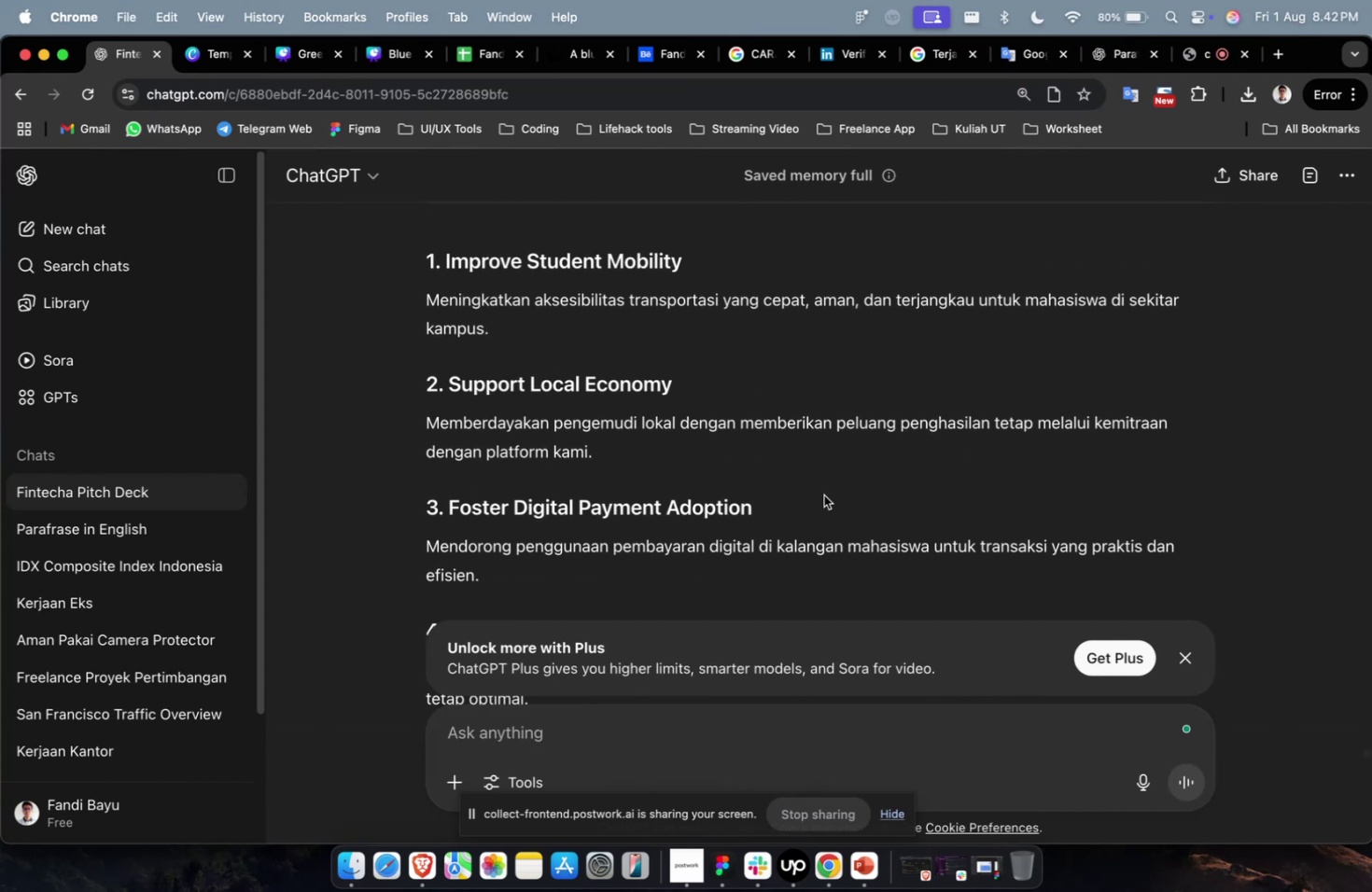 
scroll: coordinate [823, 495], scroll_direction: up, amount: 2.0
 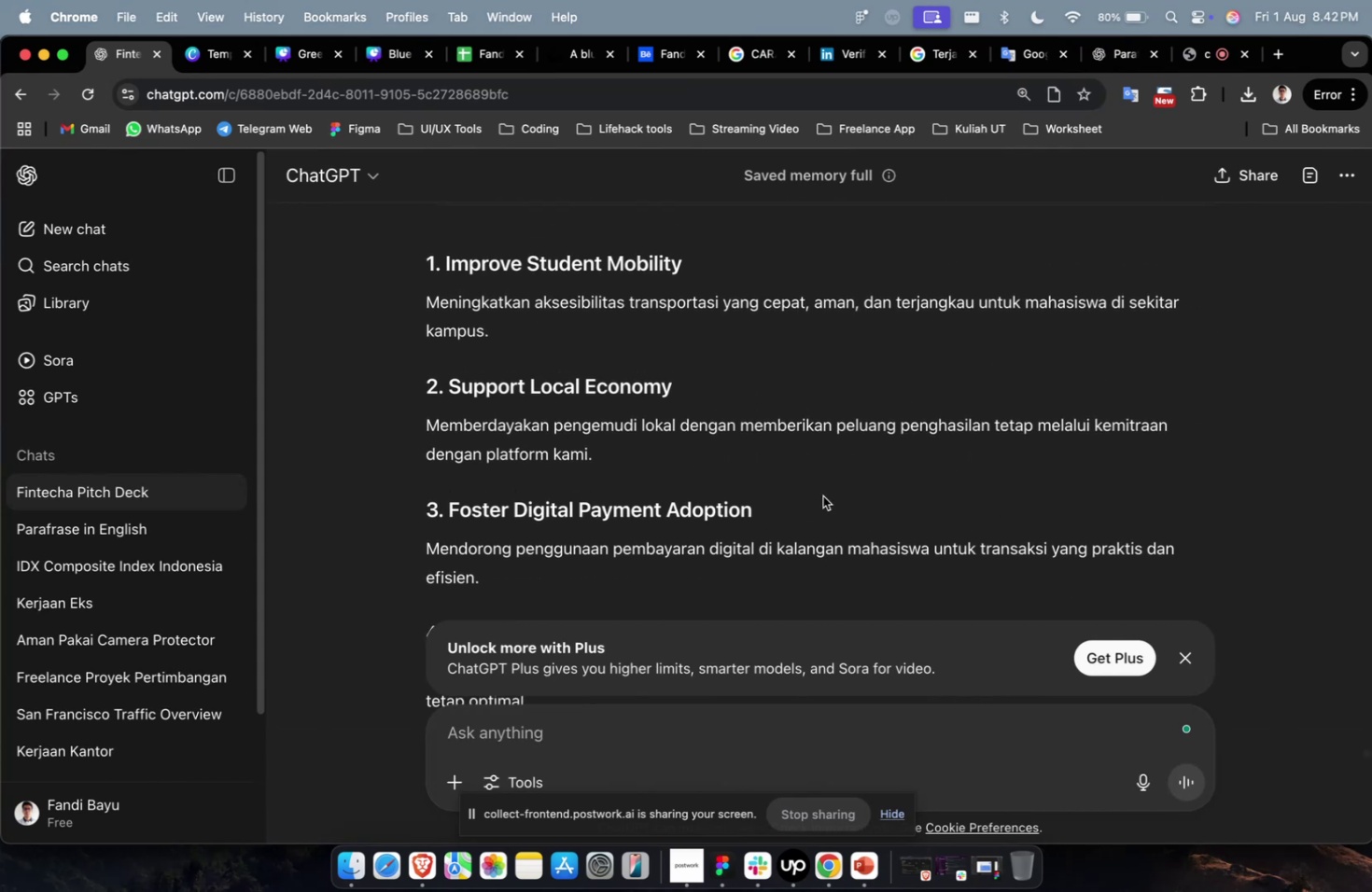 
key(Meta+1)
 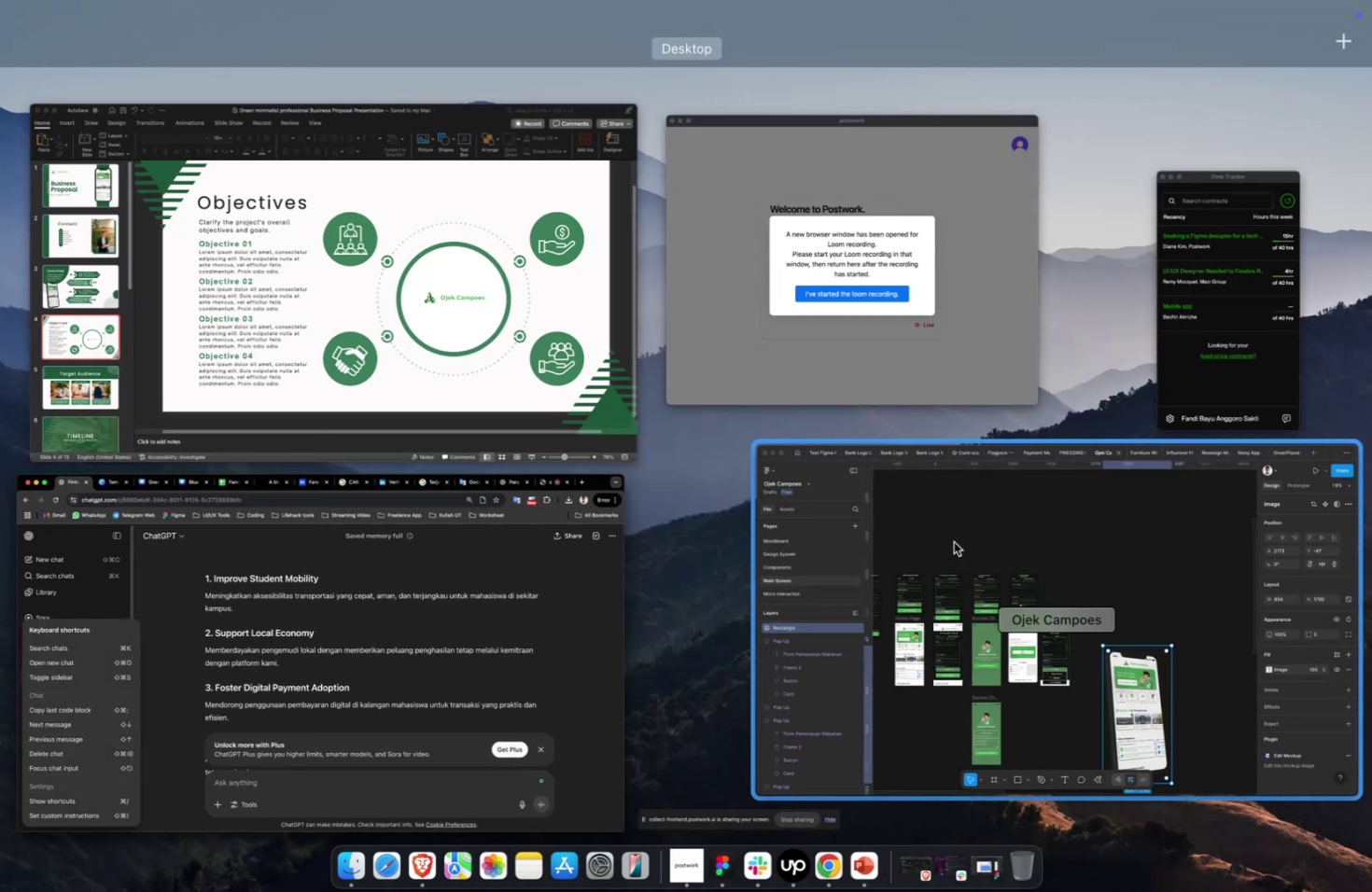 
left_click([973, 551])
 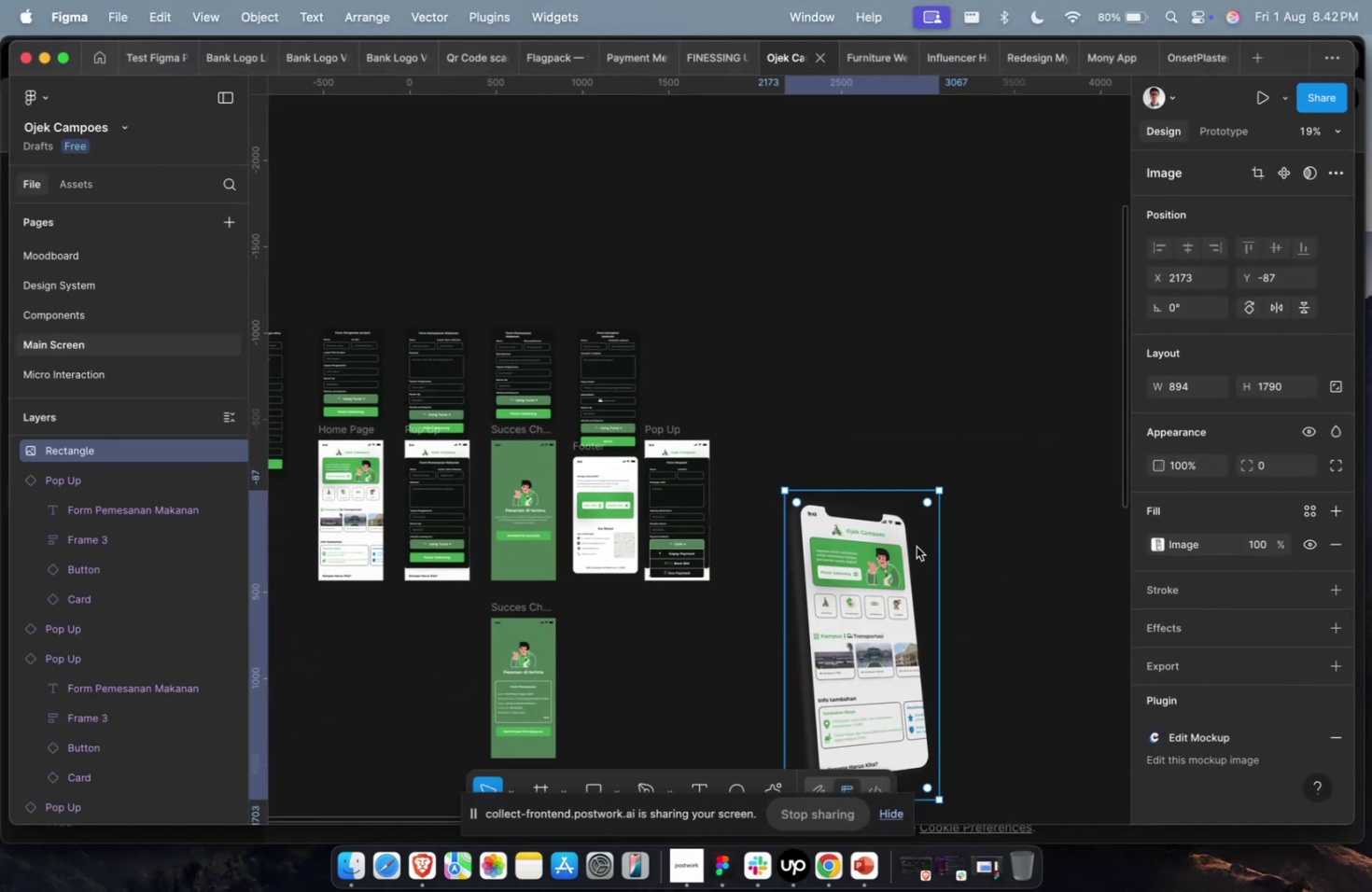 
key(Meta+CommandLeft)
 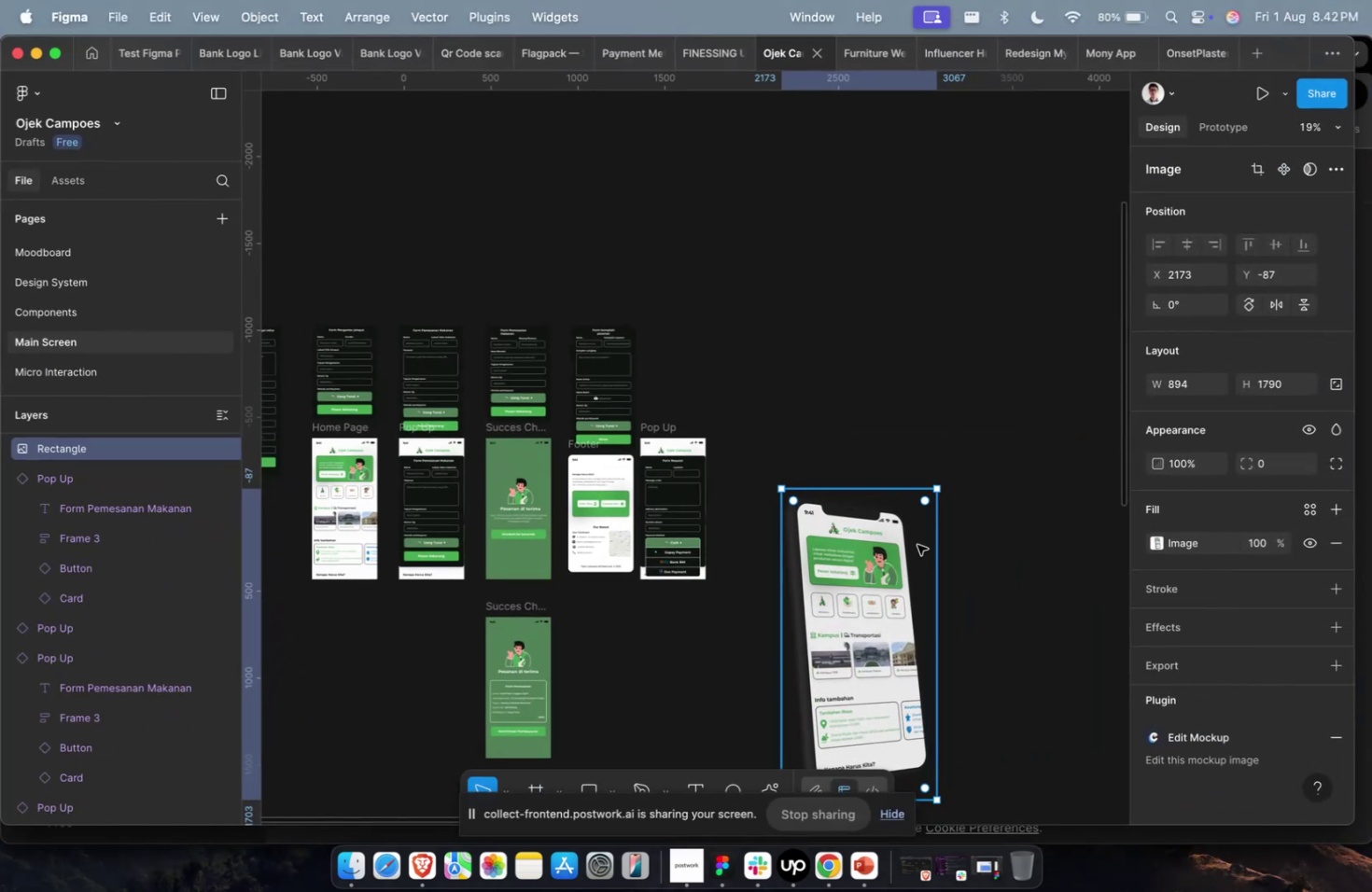 
key(Meta+1)
 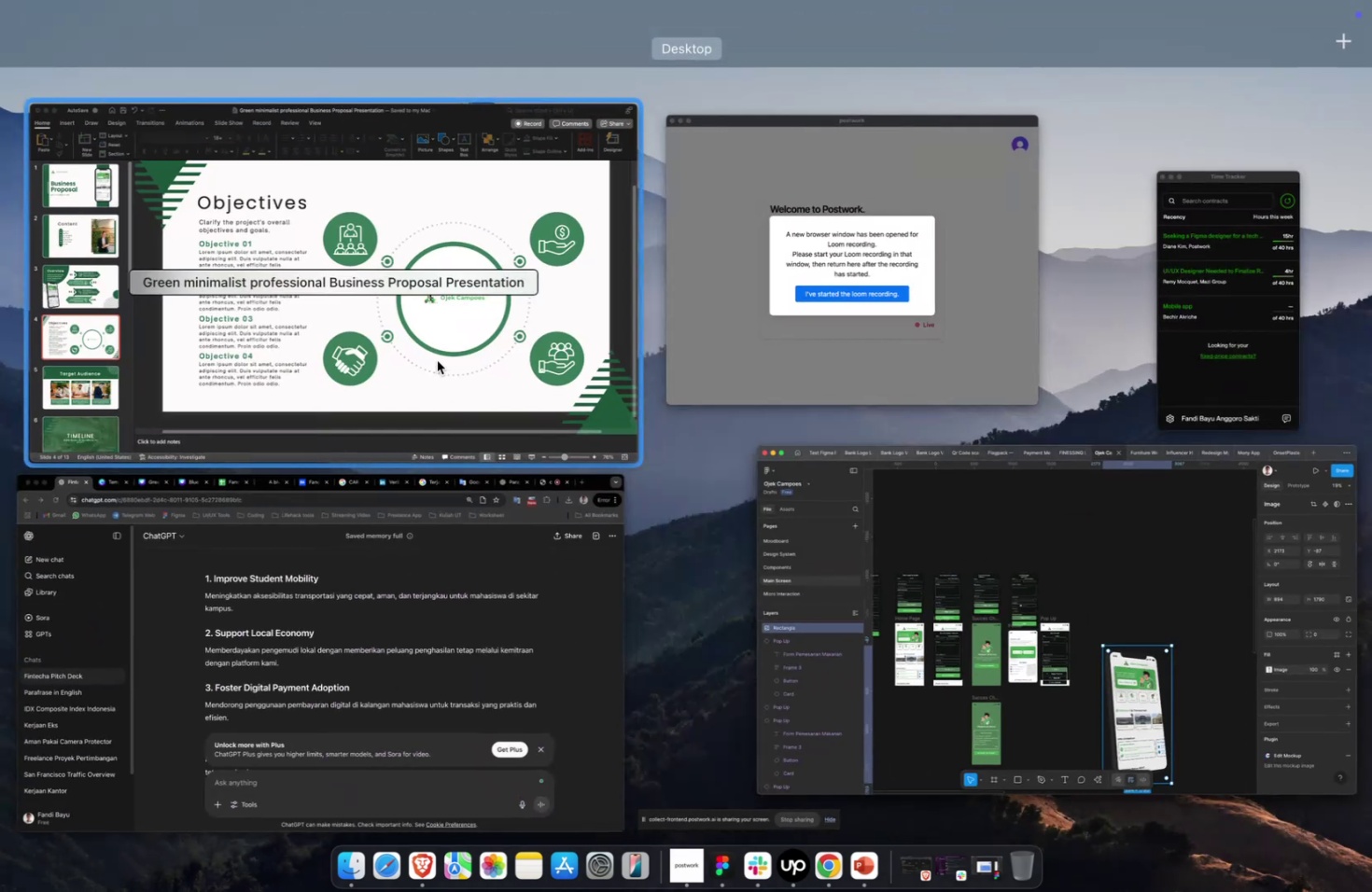 
left_click([437, 359])
 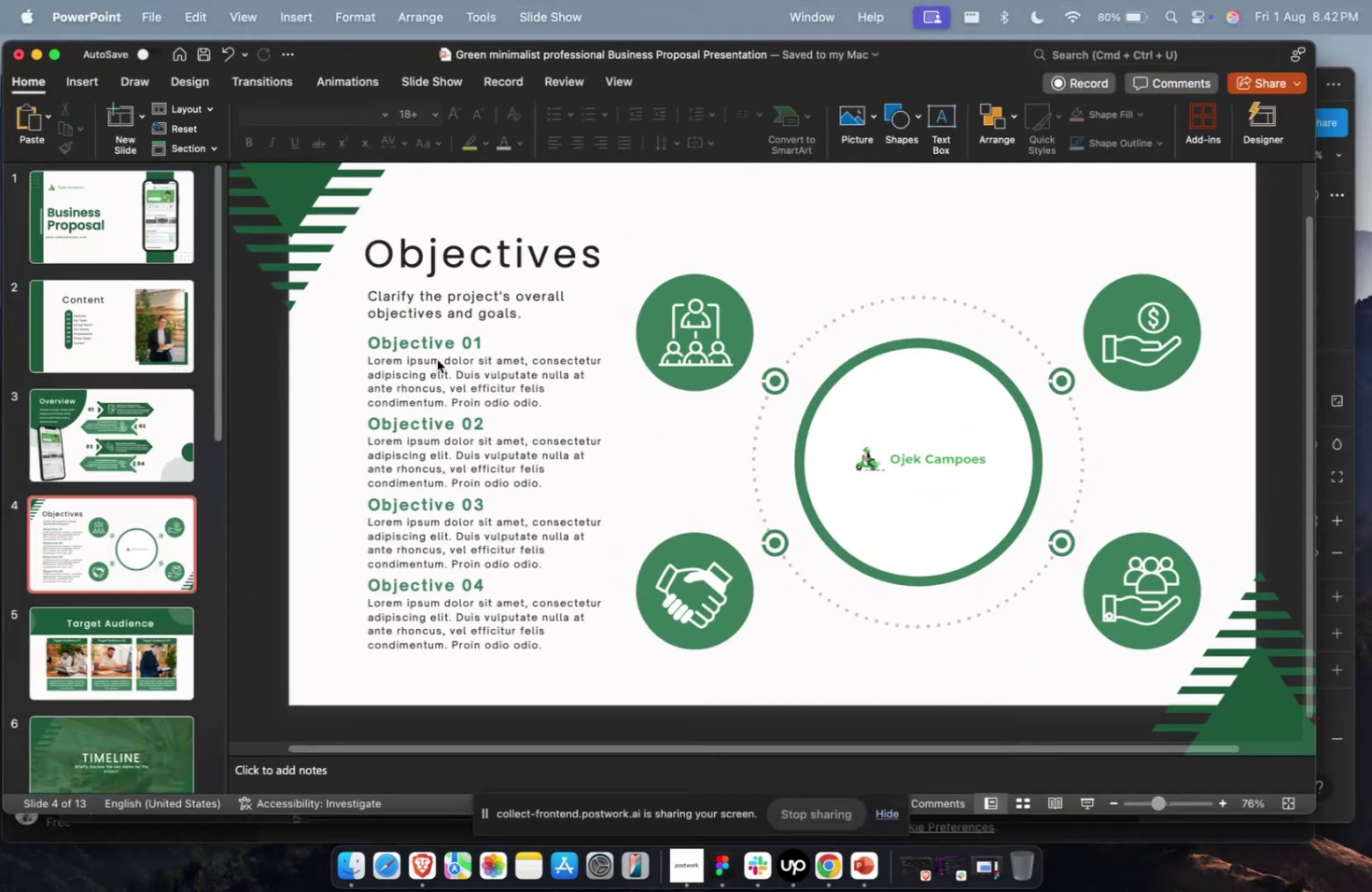 
key(Meta+CommandLeft)
 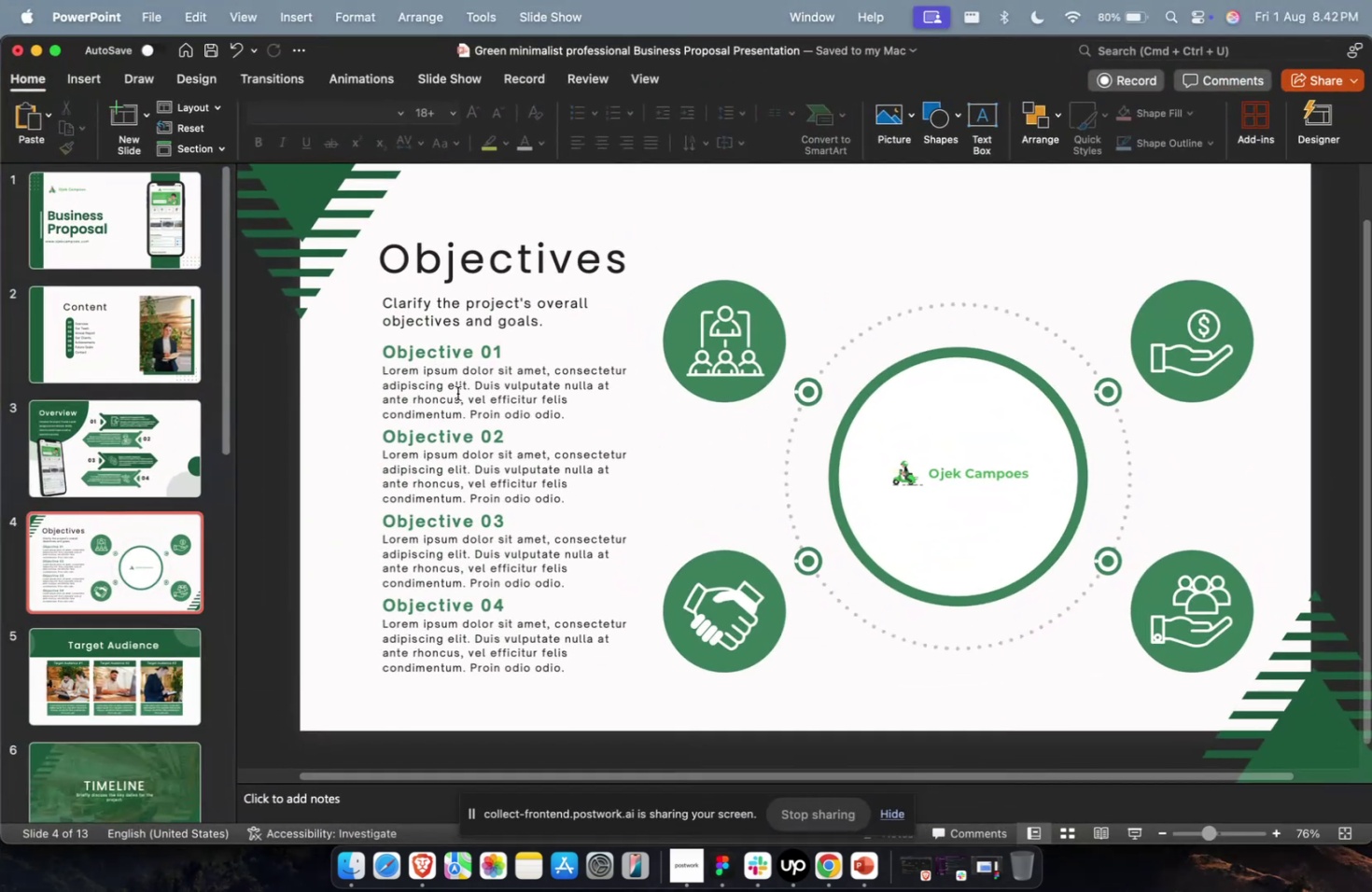 
key(Meta+1)
 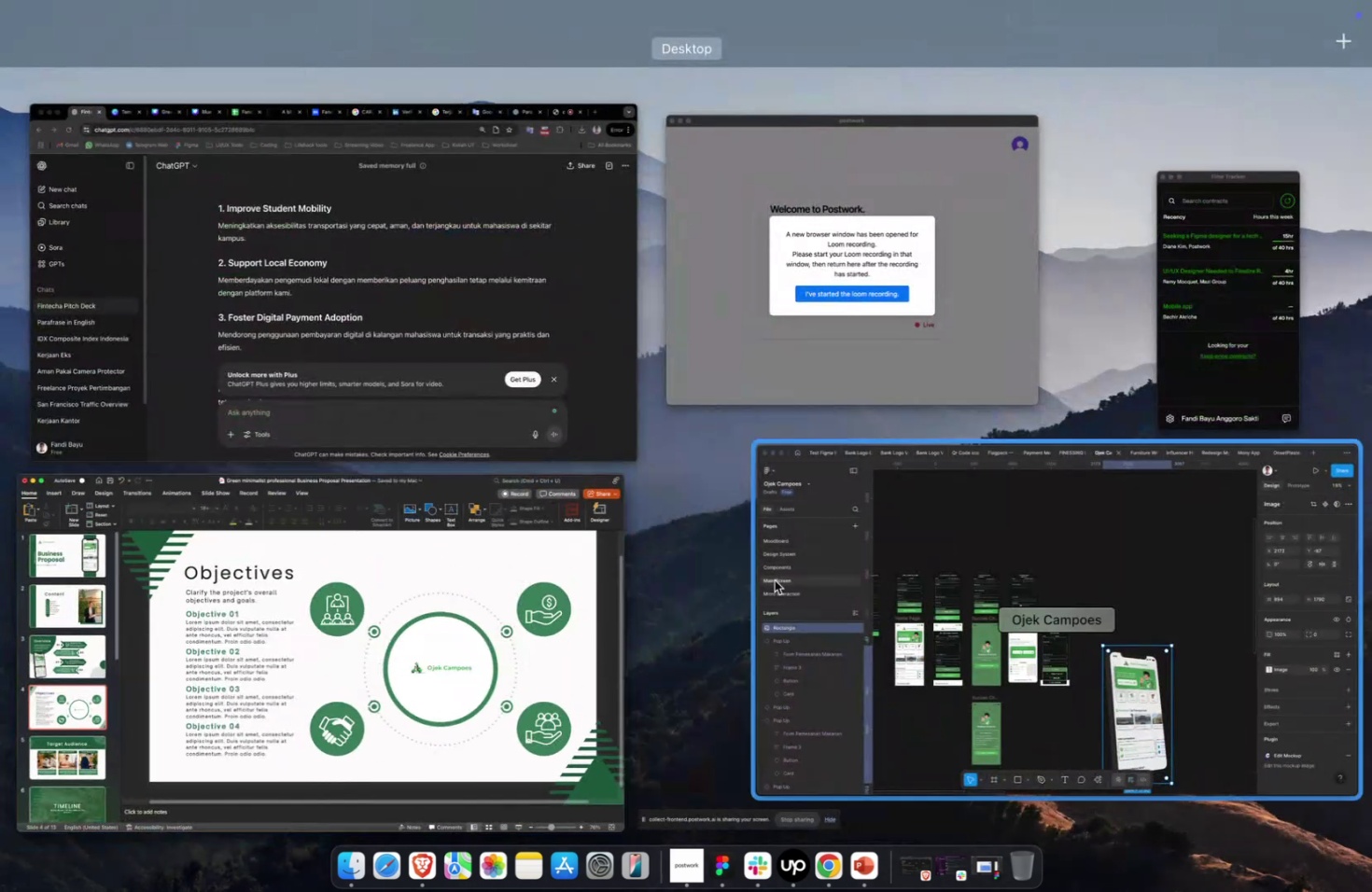 
left_click([795, 584])
 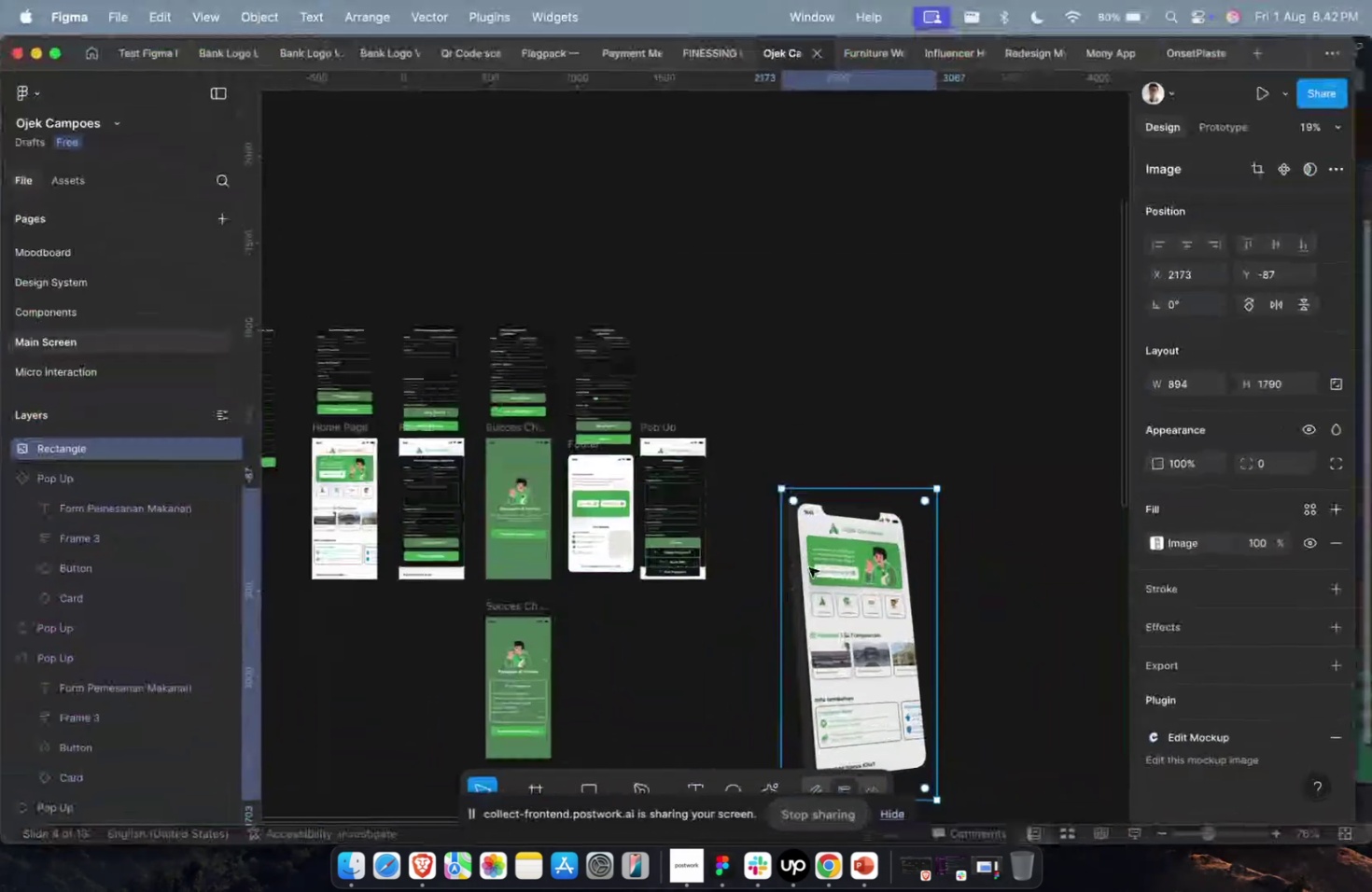 
key(Meta+CommandLeft)
 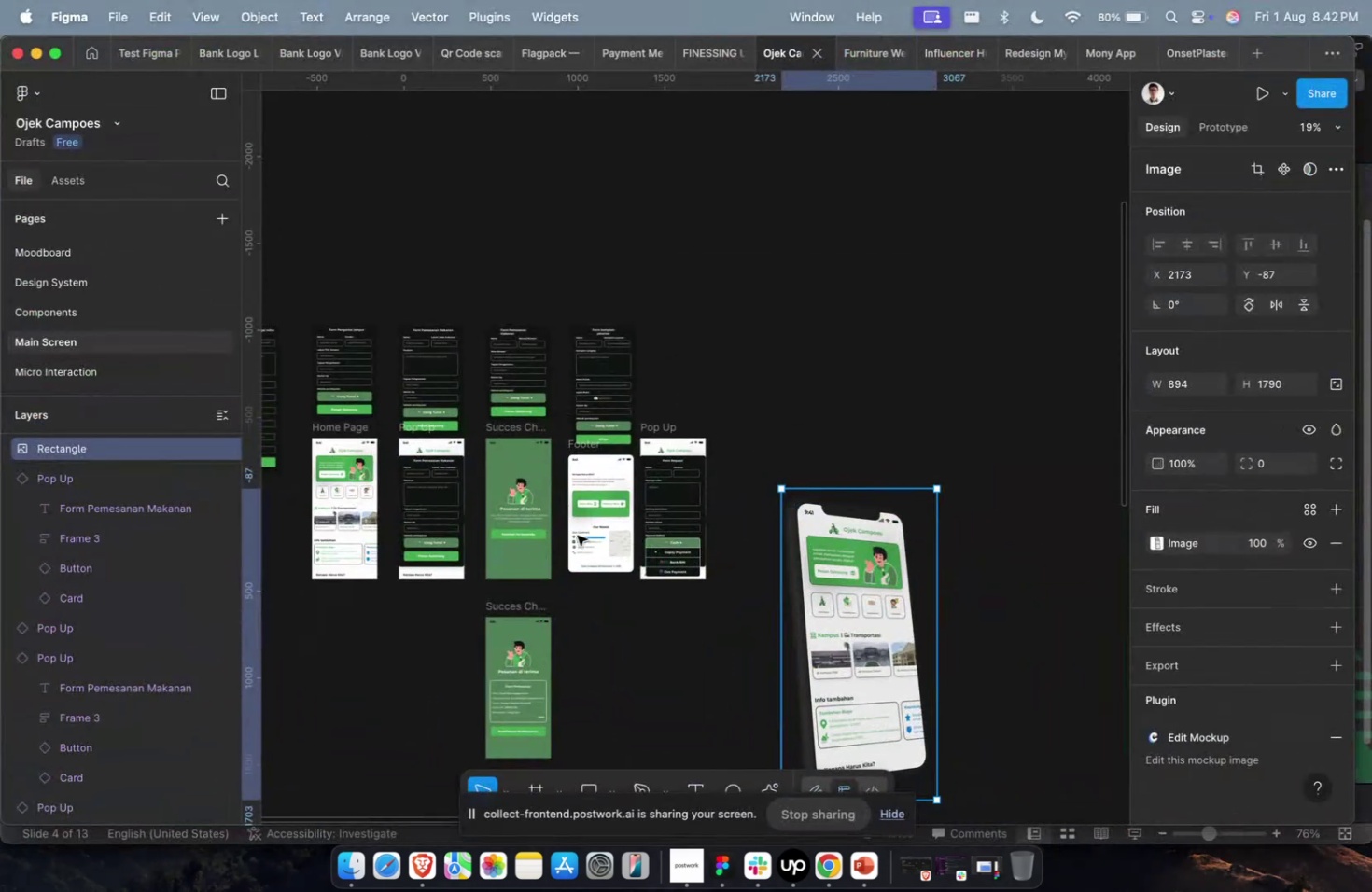 
key(Meta+1)
 